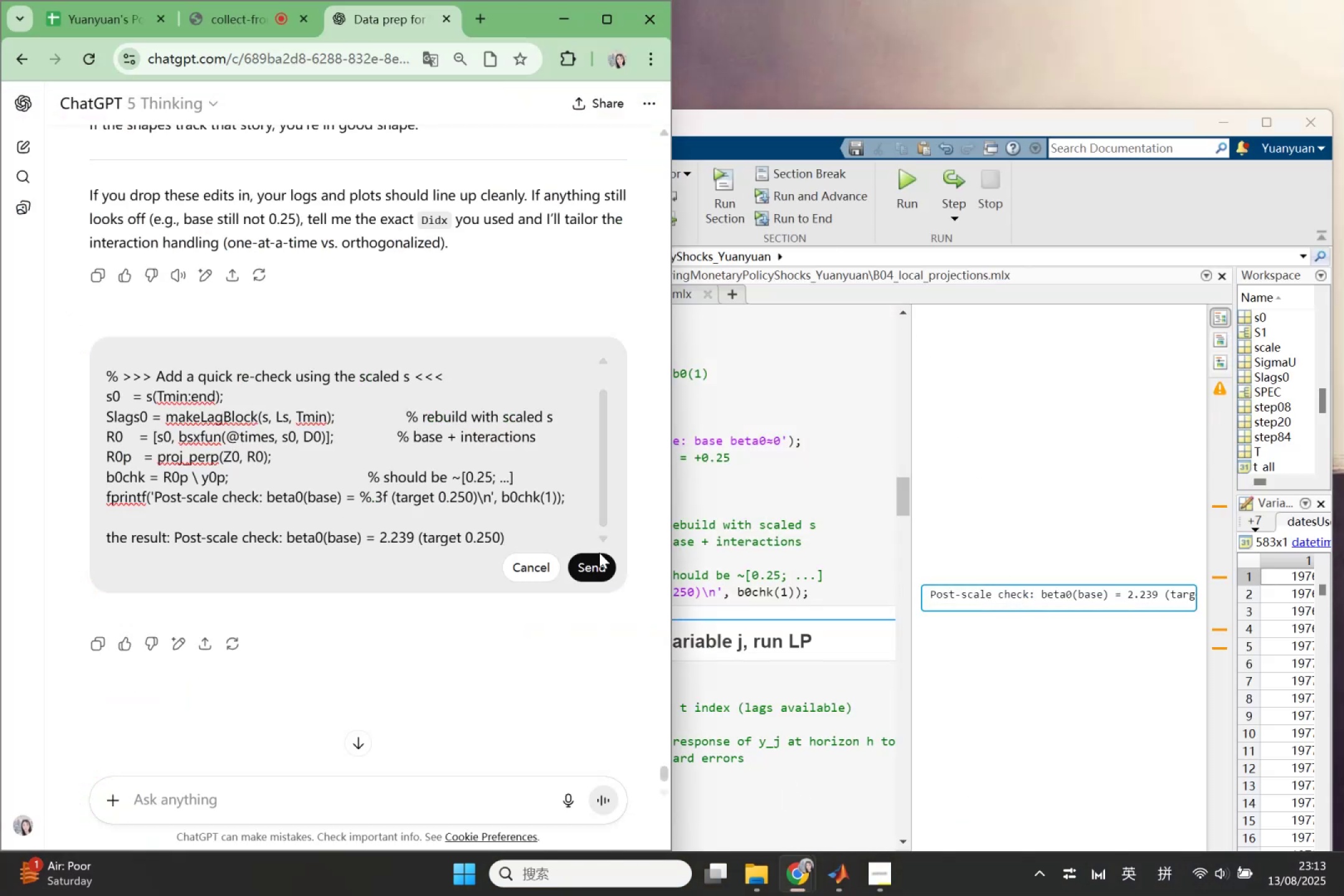 
double_click([596, 574])
 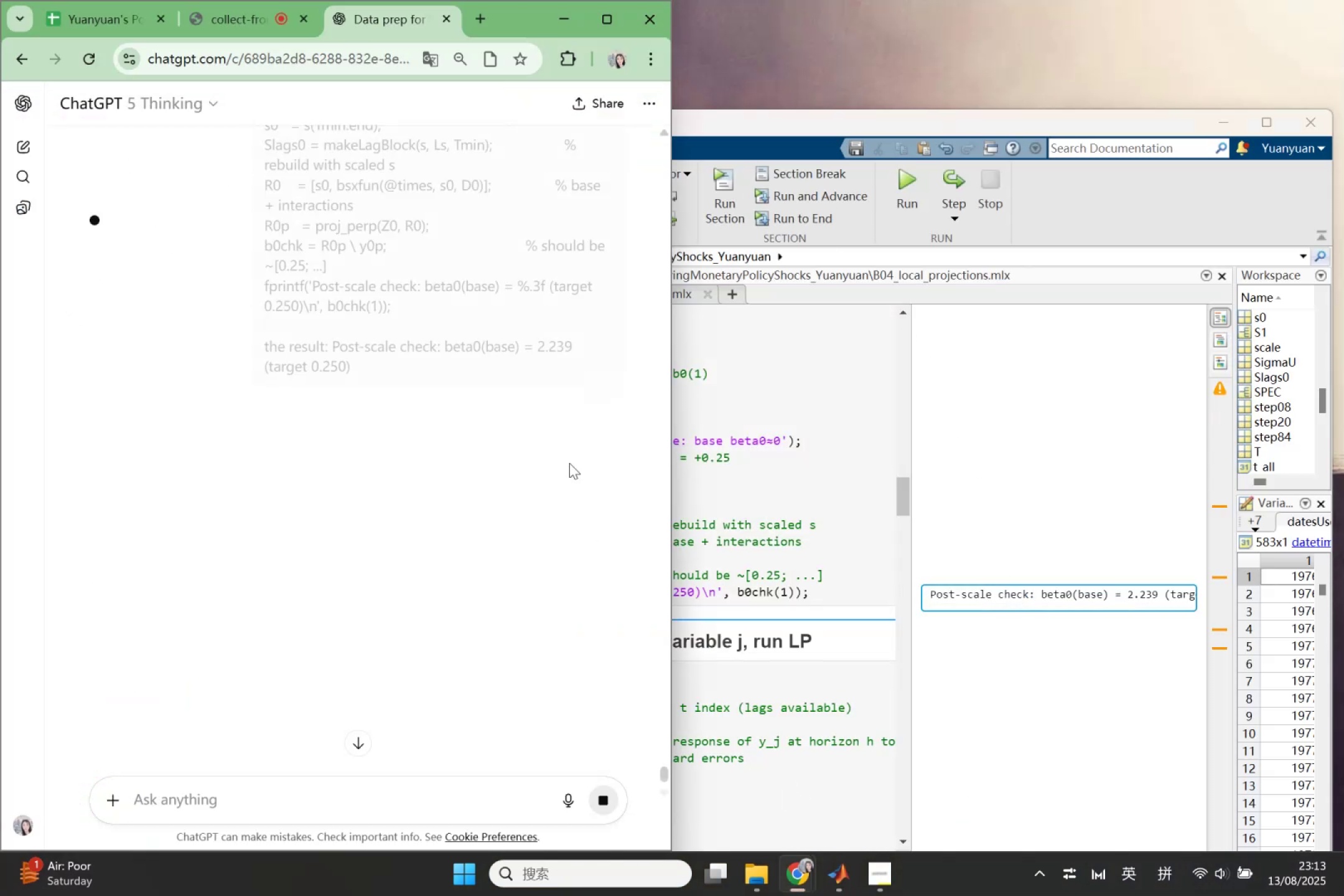 
scroll: coordinate [462, 429], scroll_direction: up, amount: 15.0
 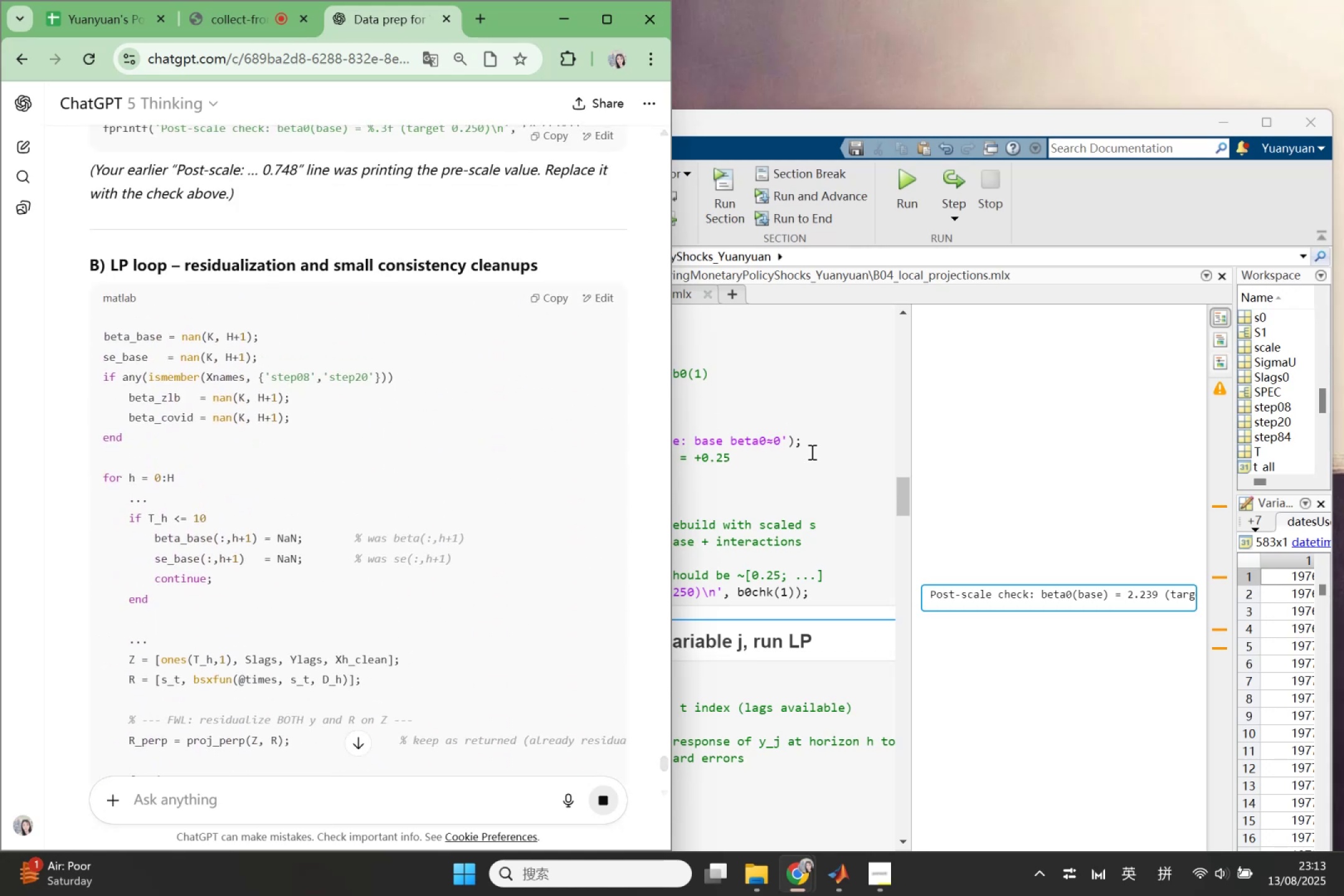 
left_click([829, 487])
 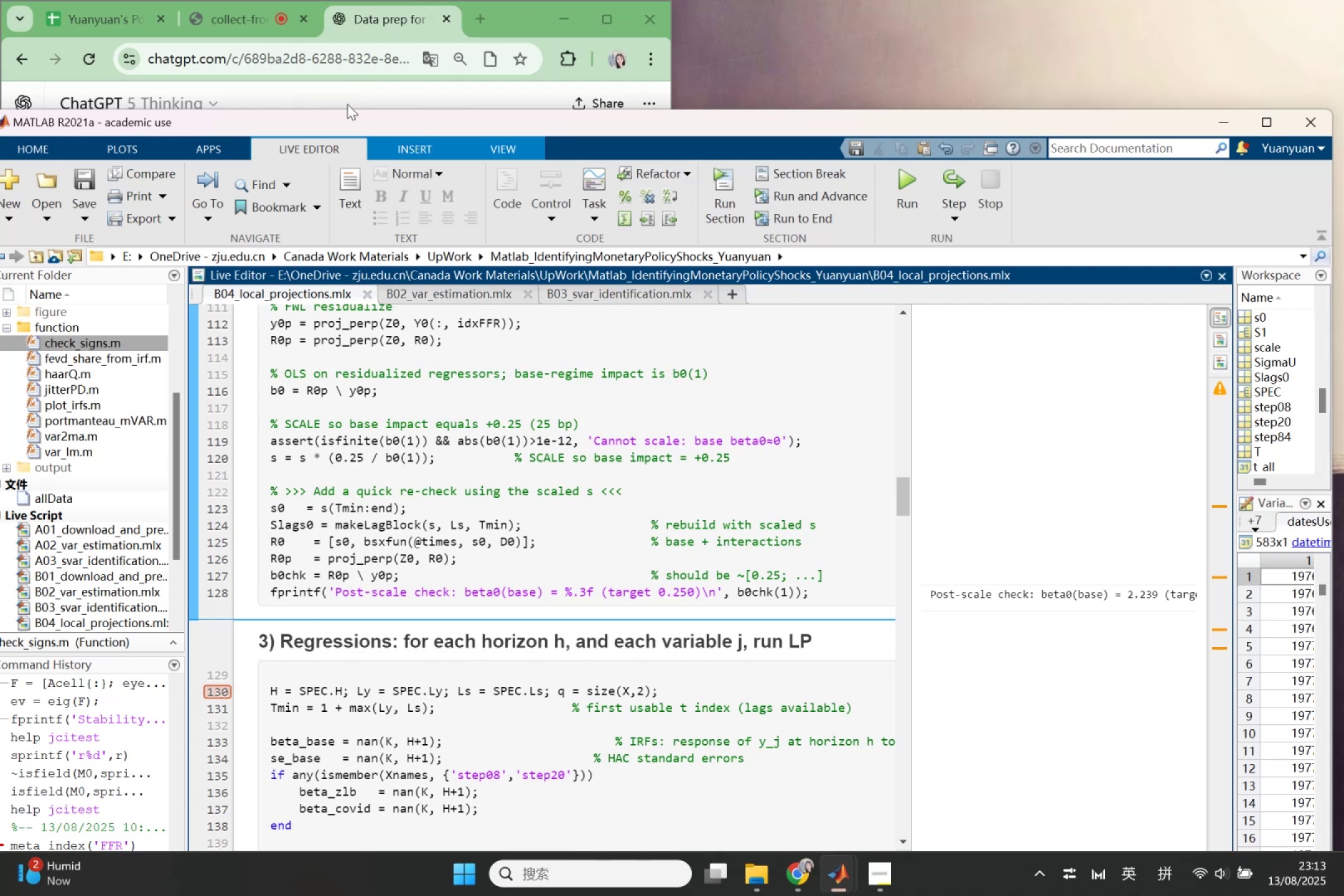 
left_click_drag(start_coordinate=[338, 127], to_coordinate=[702, 90])
 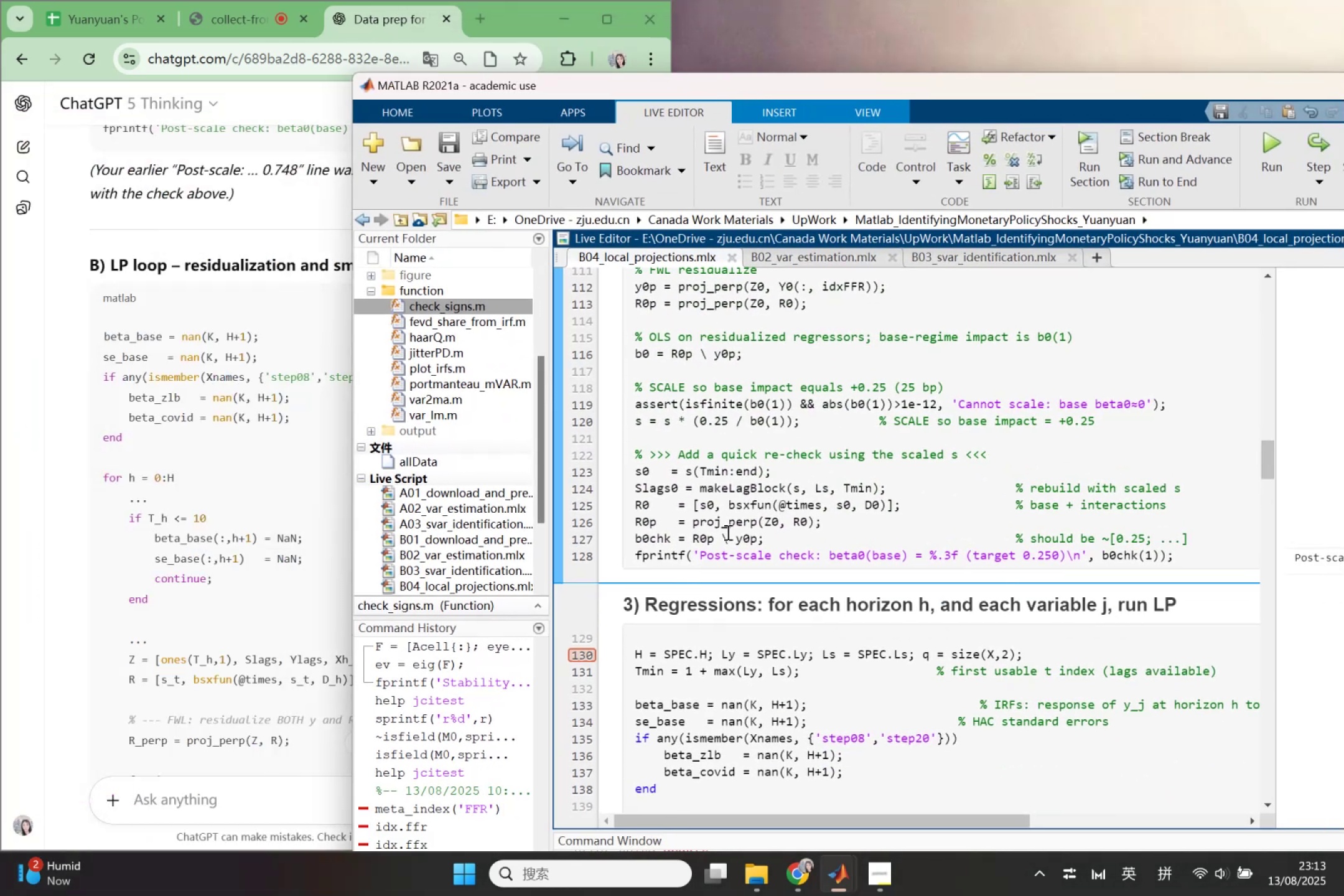 
scroll: coordinate [727, 532], scroll_direction: down, amount: 2.0
 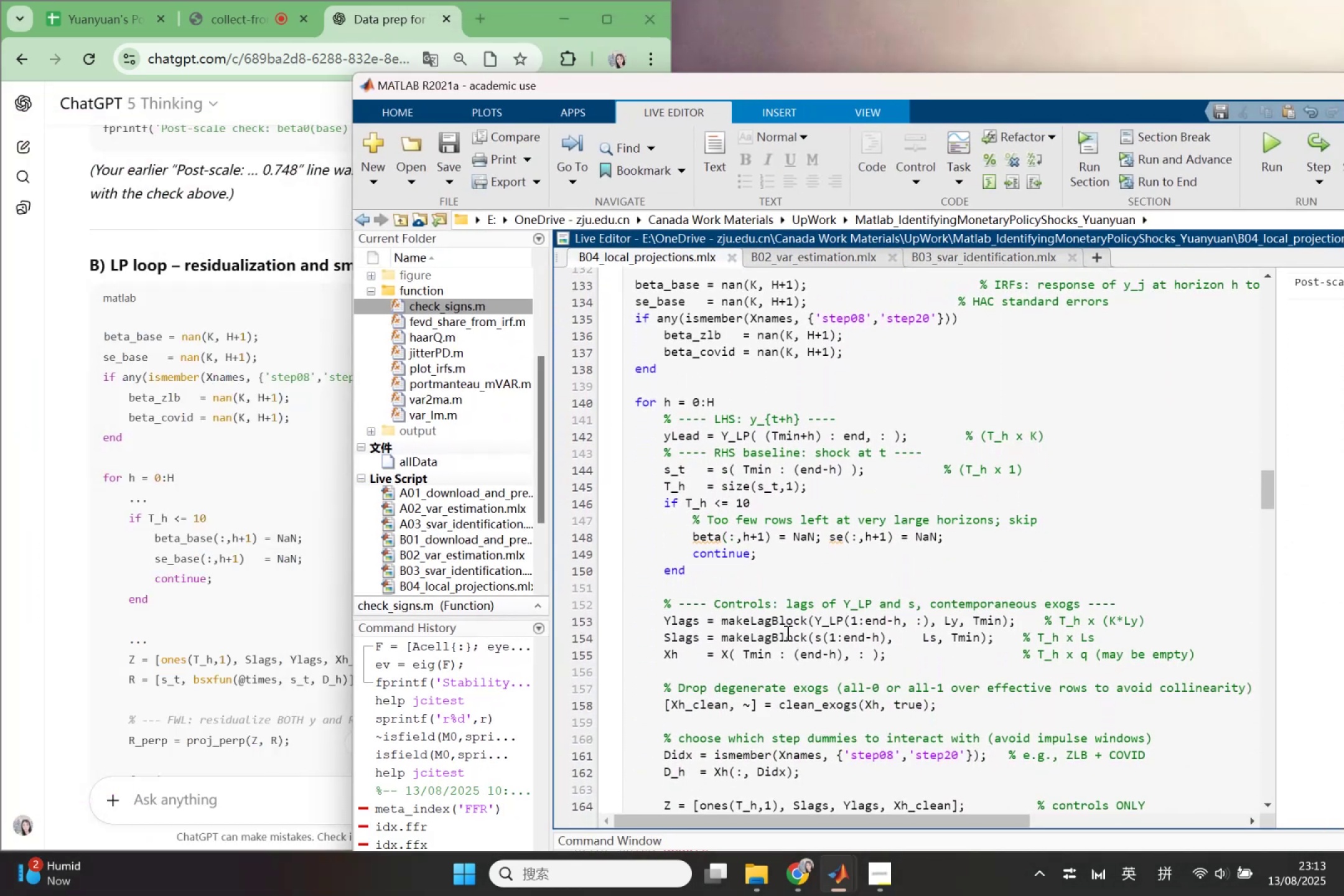 
left_click([255, 513])
 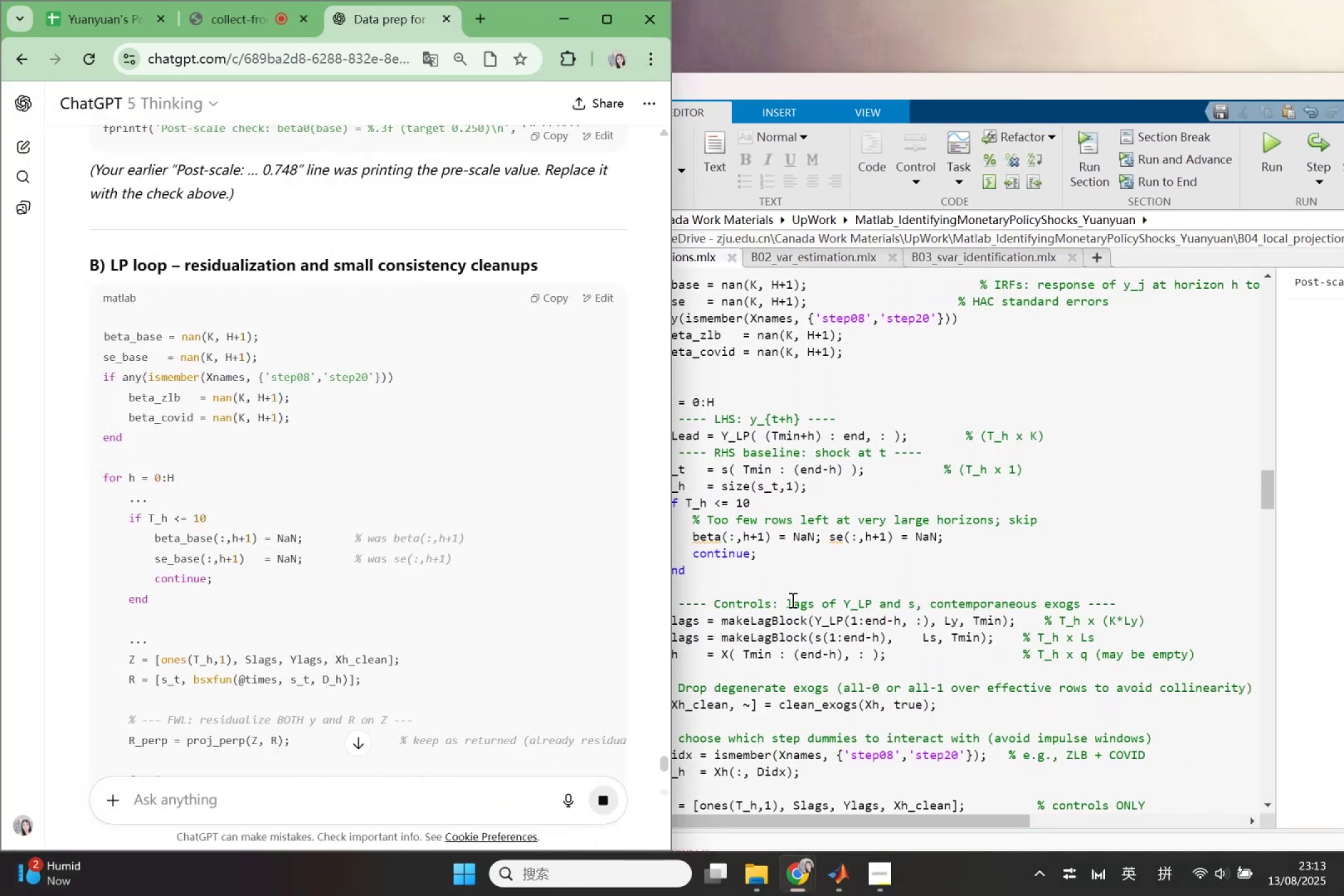 
scroll: coordinate [808, 604], scroll_direction: down, amount: 1.0
 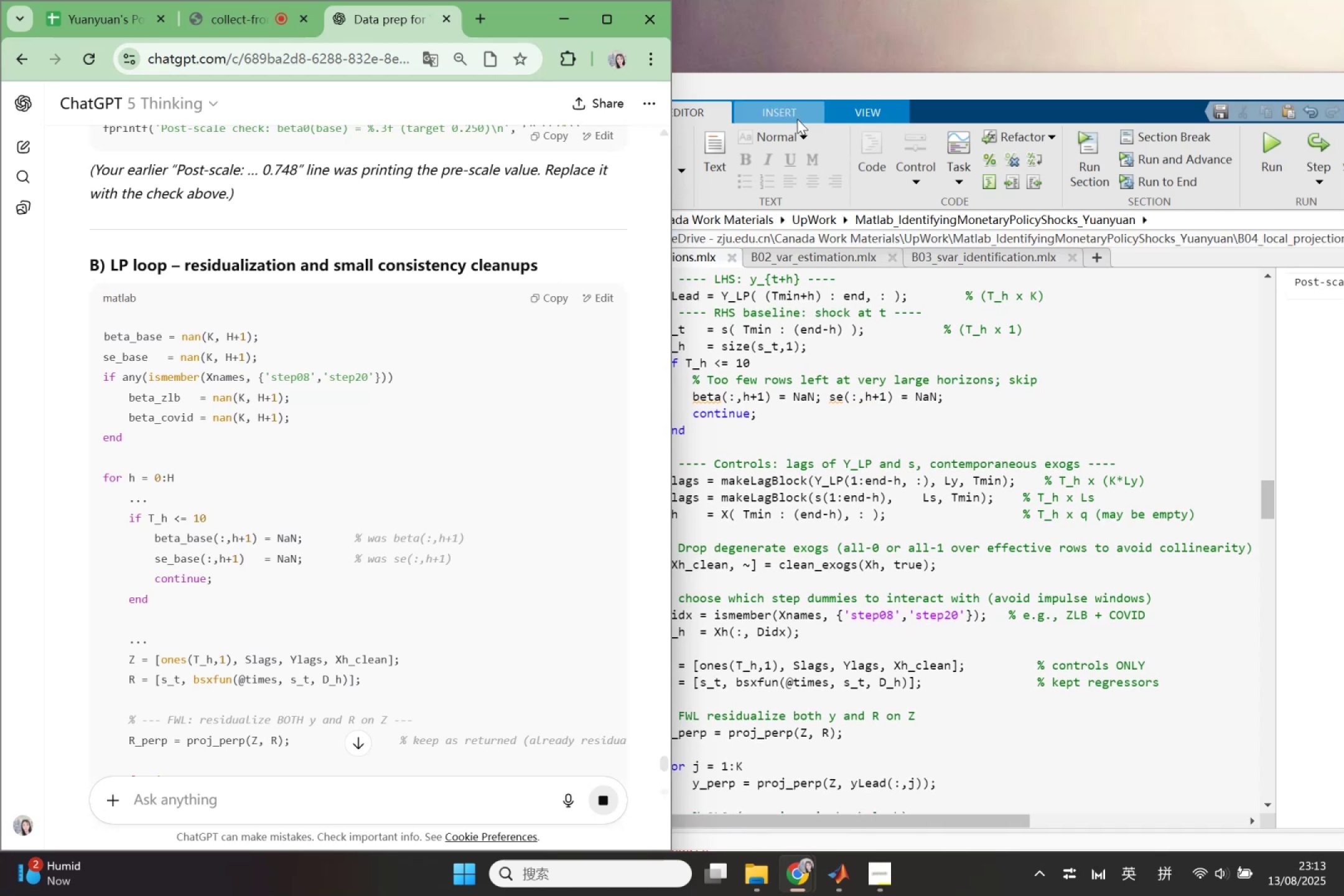 
left_click_drag(start_coordinate=[760, 88], to_coordinate=[853, 100])
 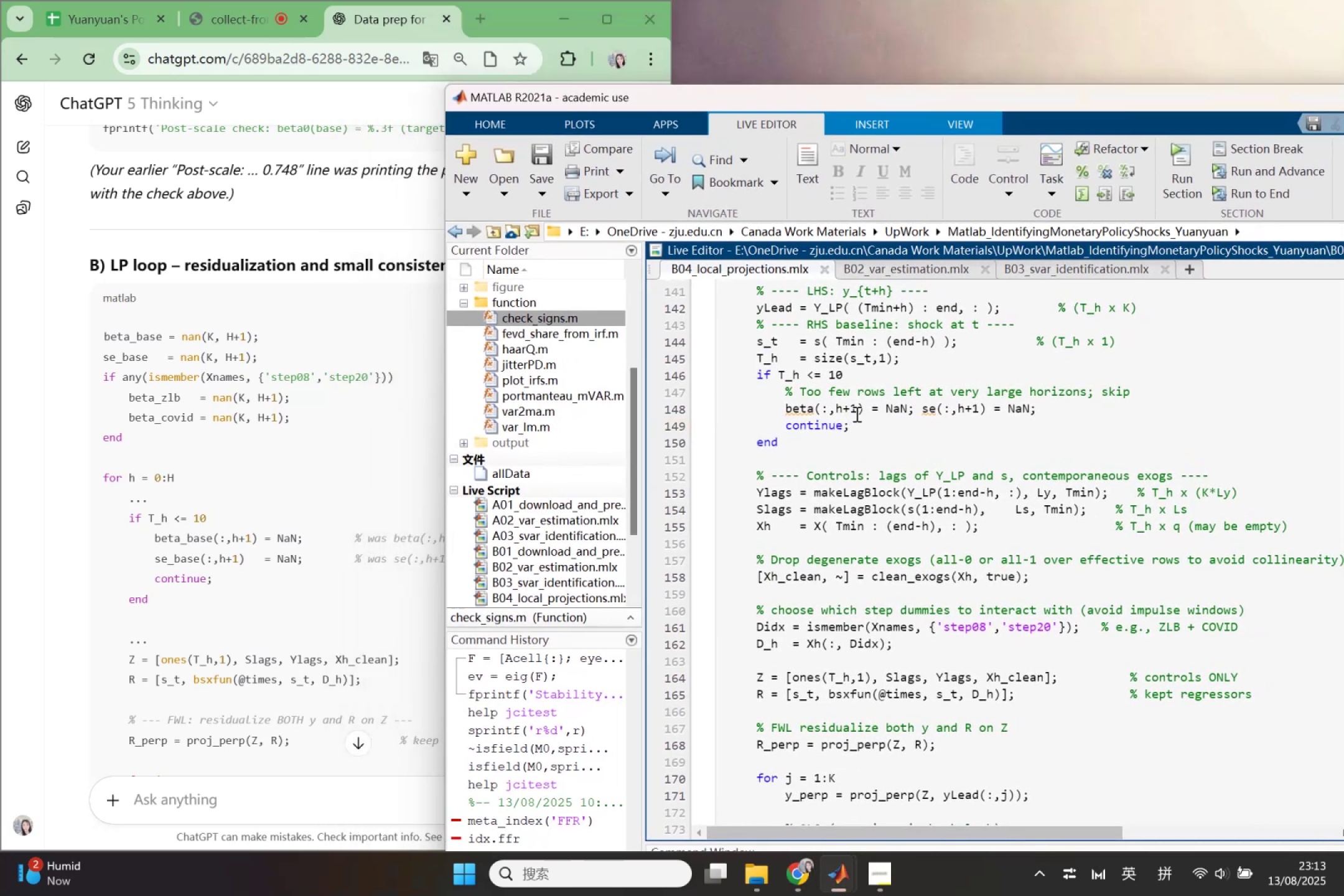 
wait(7.15)
 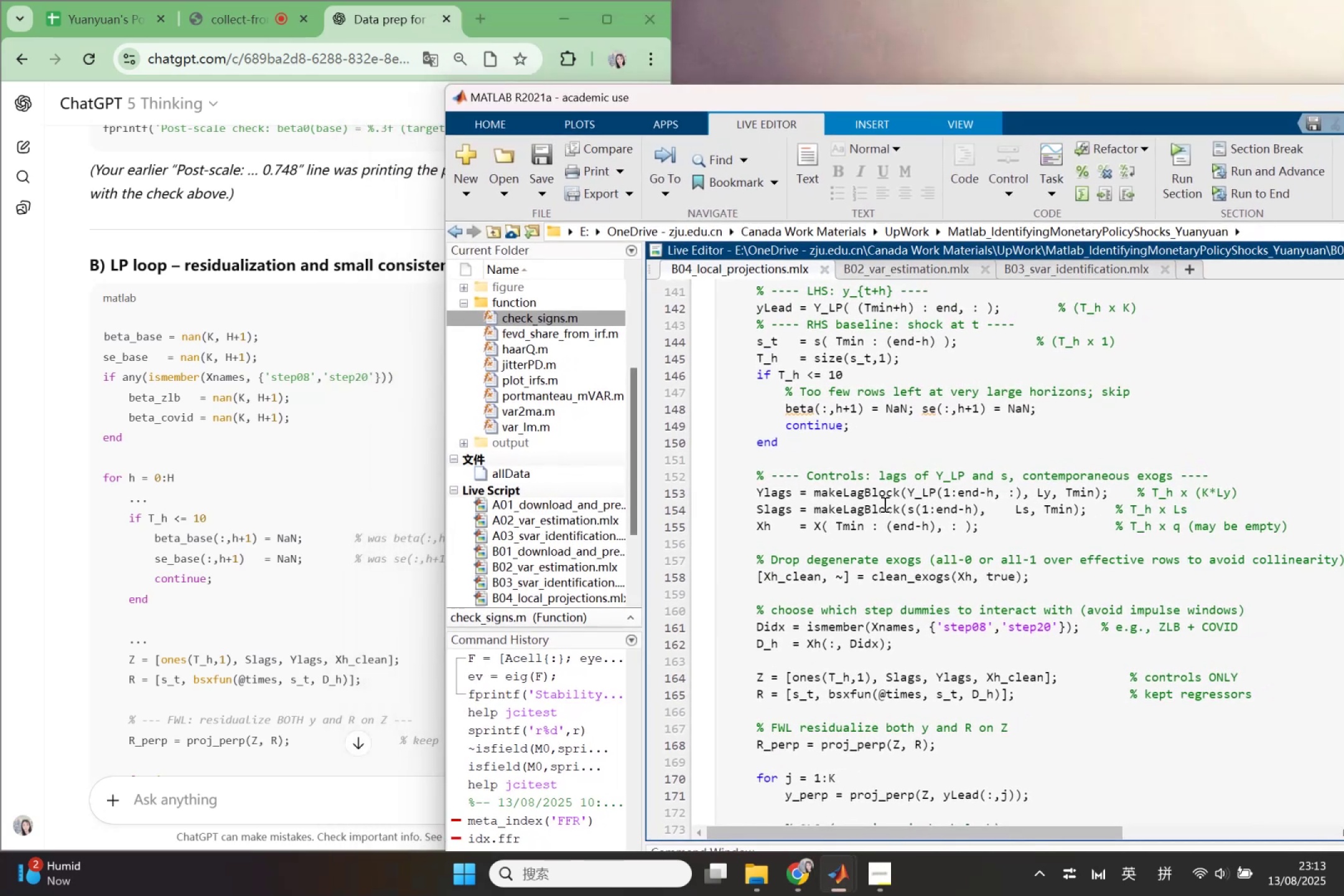 
left_click_drag(start_coordinate=[133, 519], to_coordinate=[215, 618])
 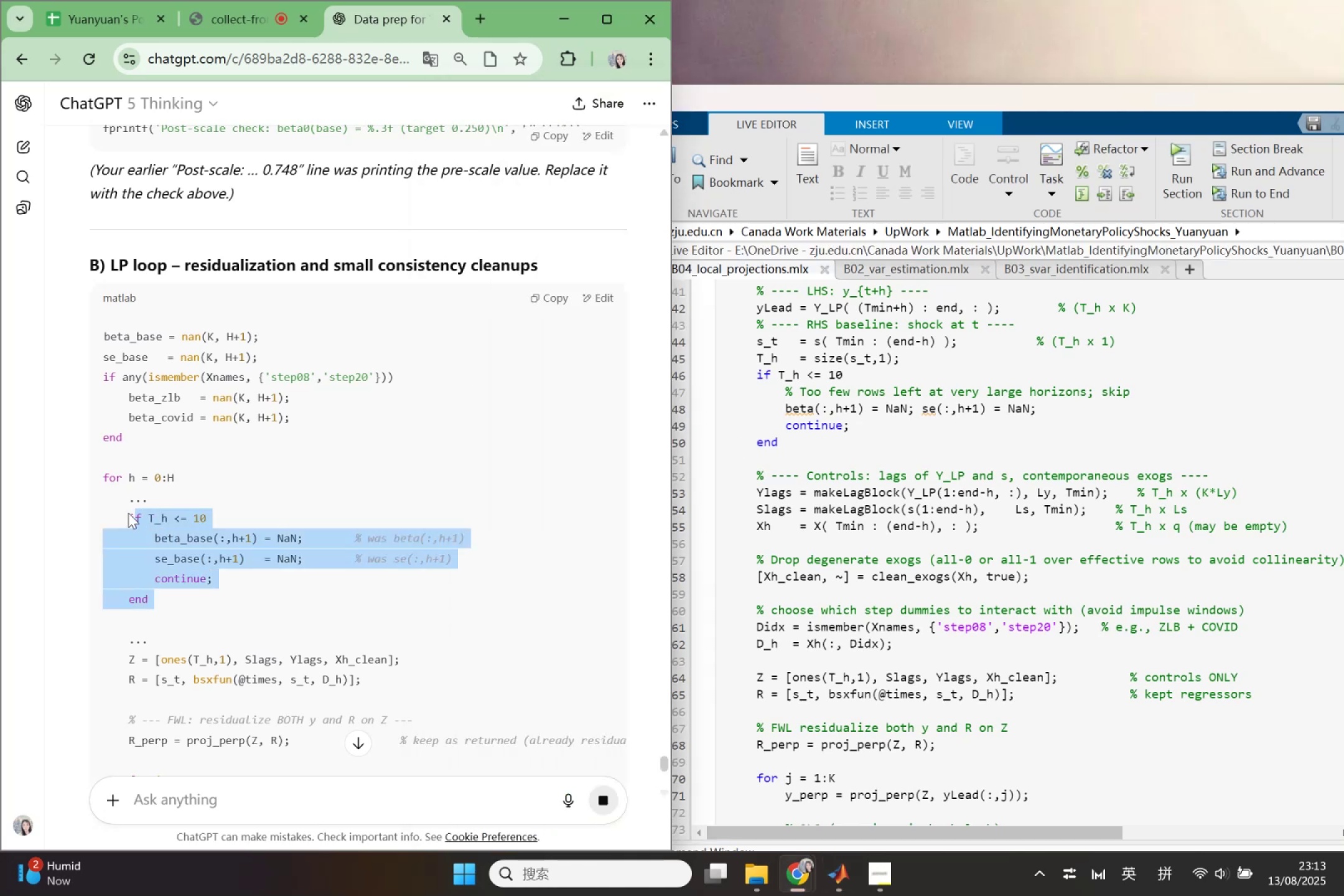 
left_click([128, 508])
 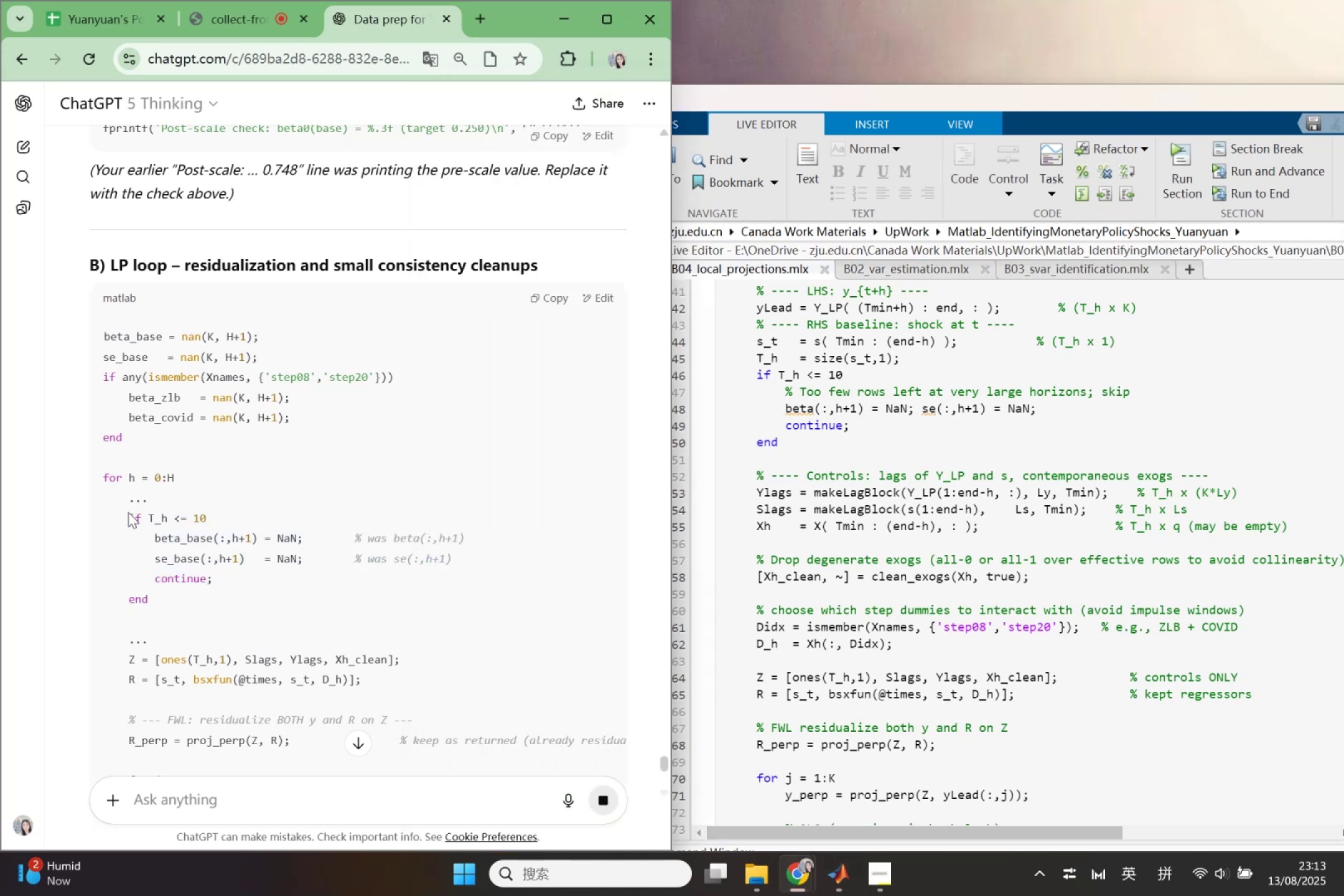 
left_click_drag(start_coordinate=[128, 513], to_coordinate=[197, 612])
 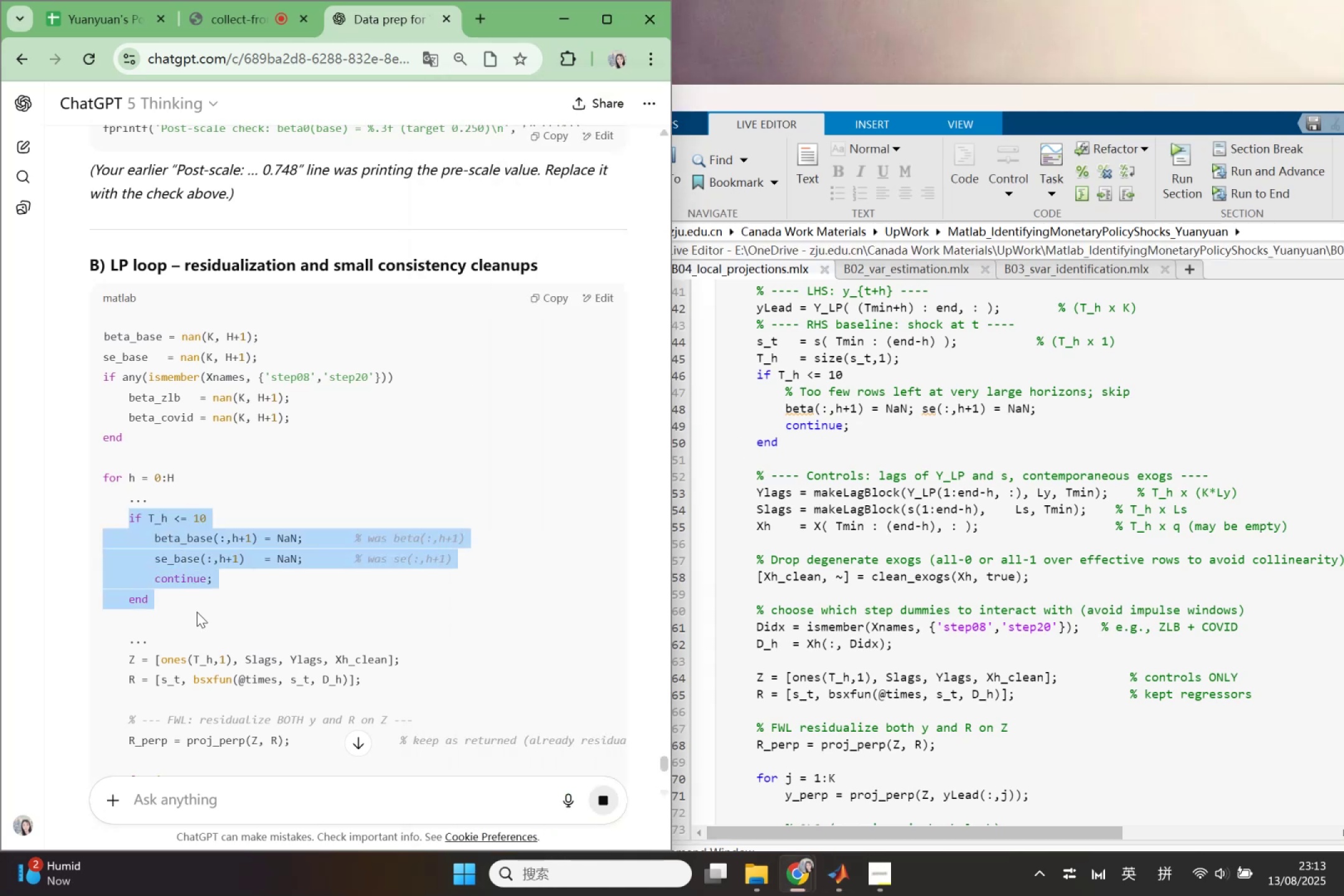 
key(Control+ControlLeft)
 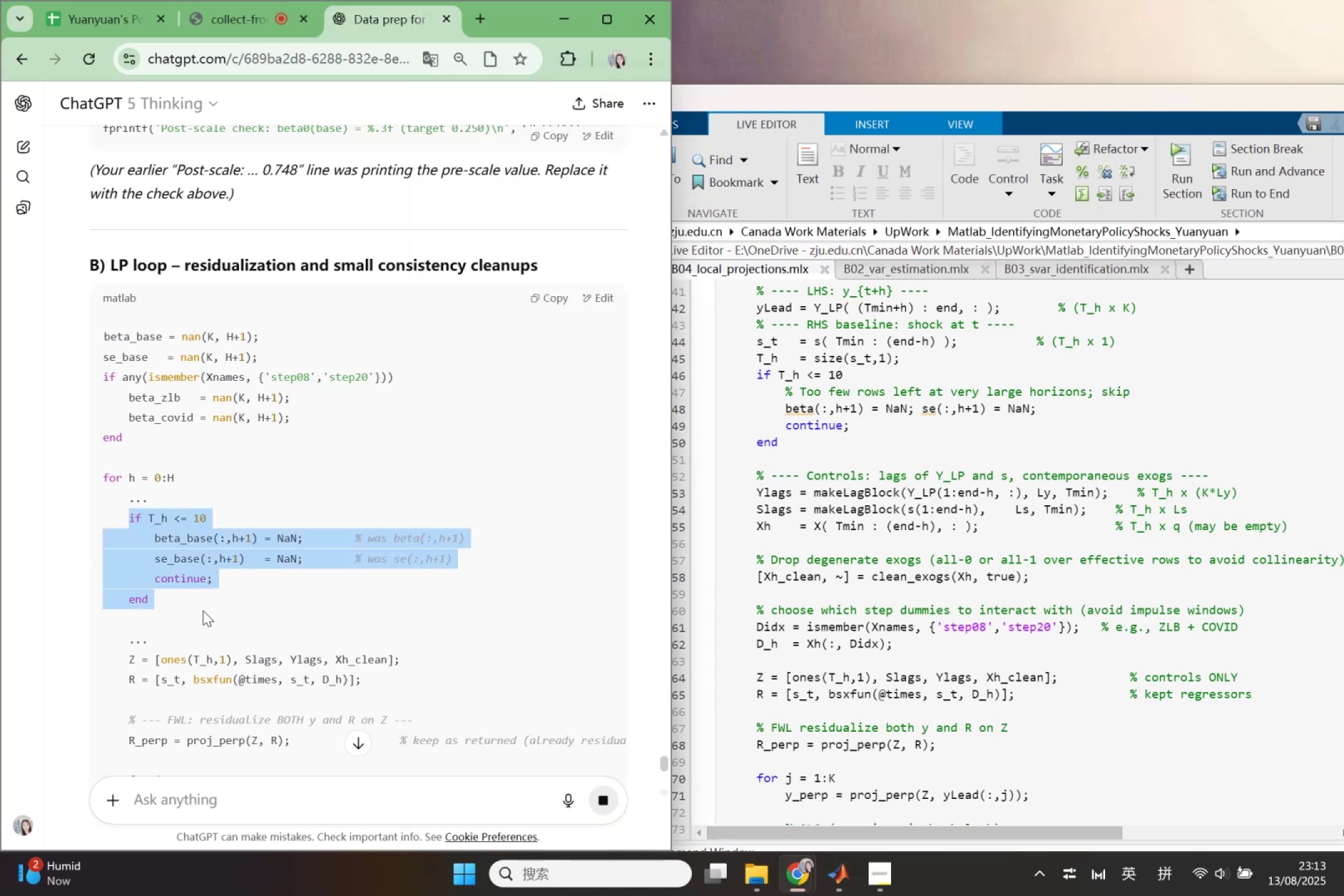 
key(Control+C)
 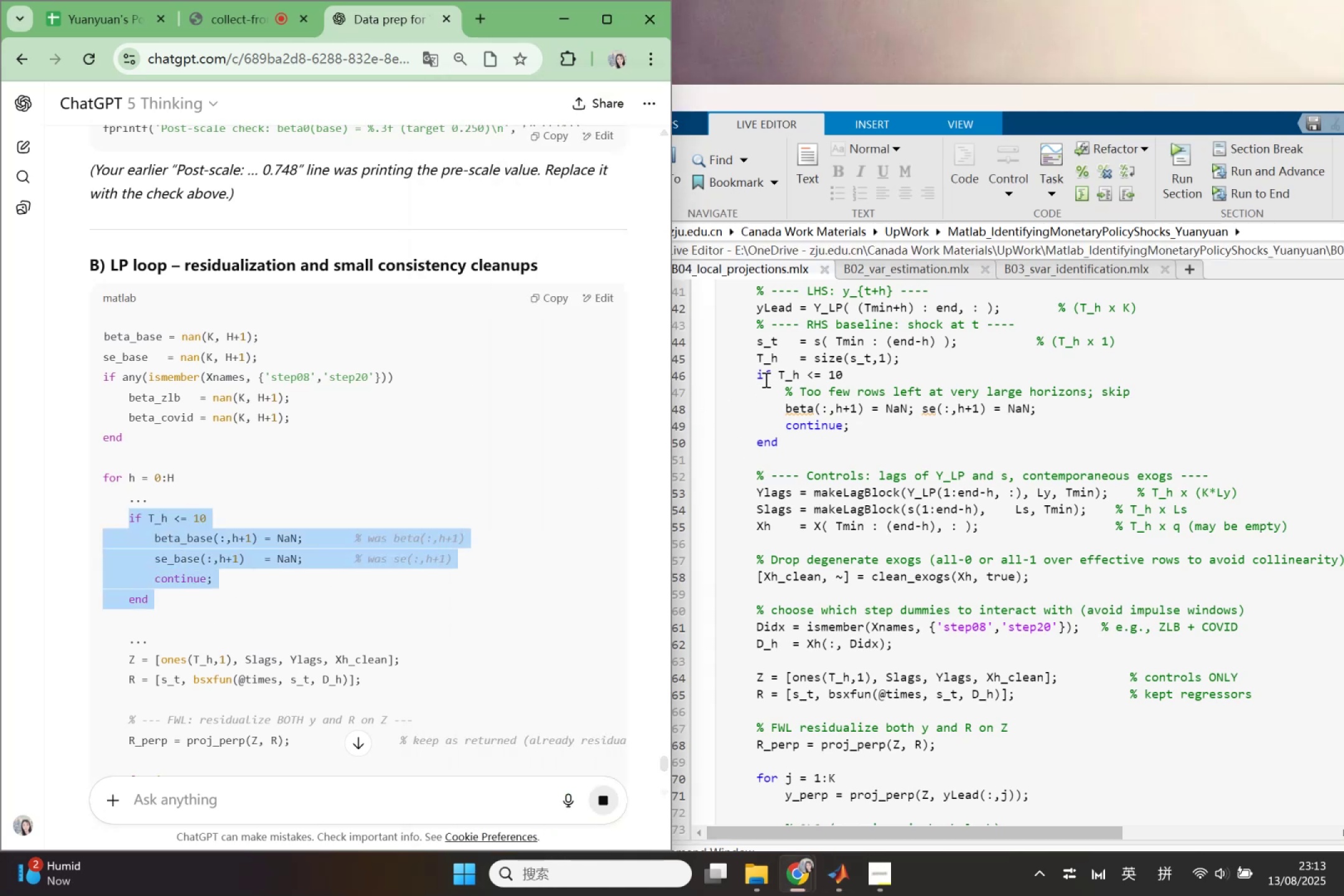 
left_click_drag(start_coordinate=[760, 376], to_coordinate=[805, 441])
 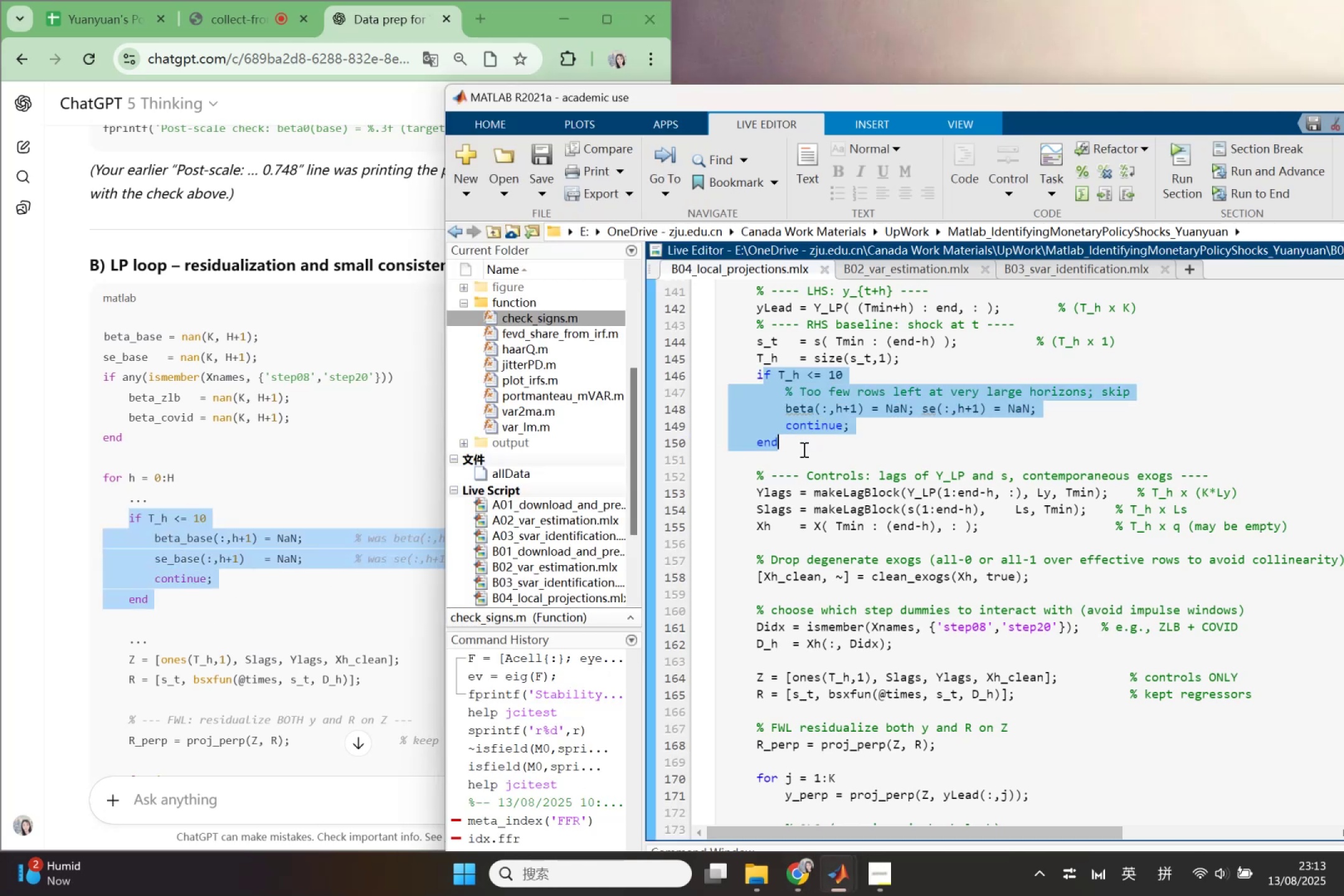 
left_click([803, 449])
 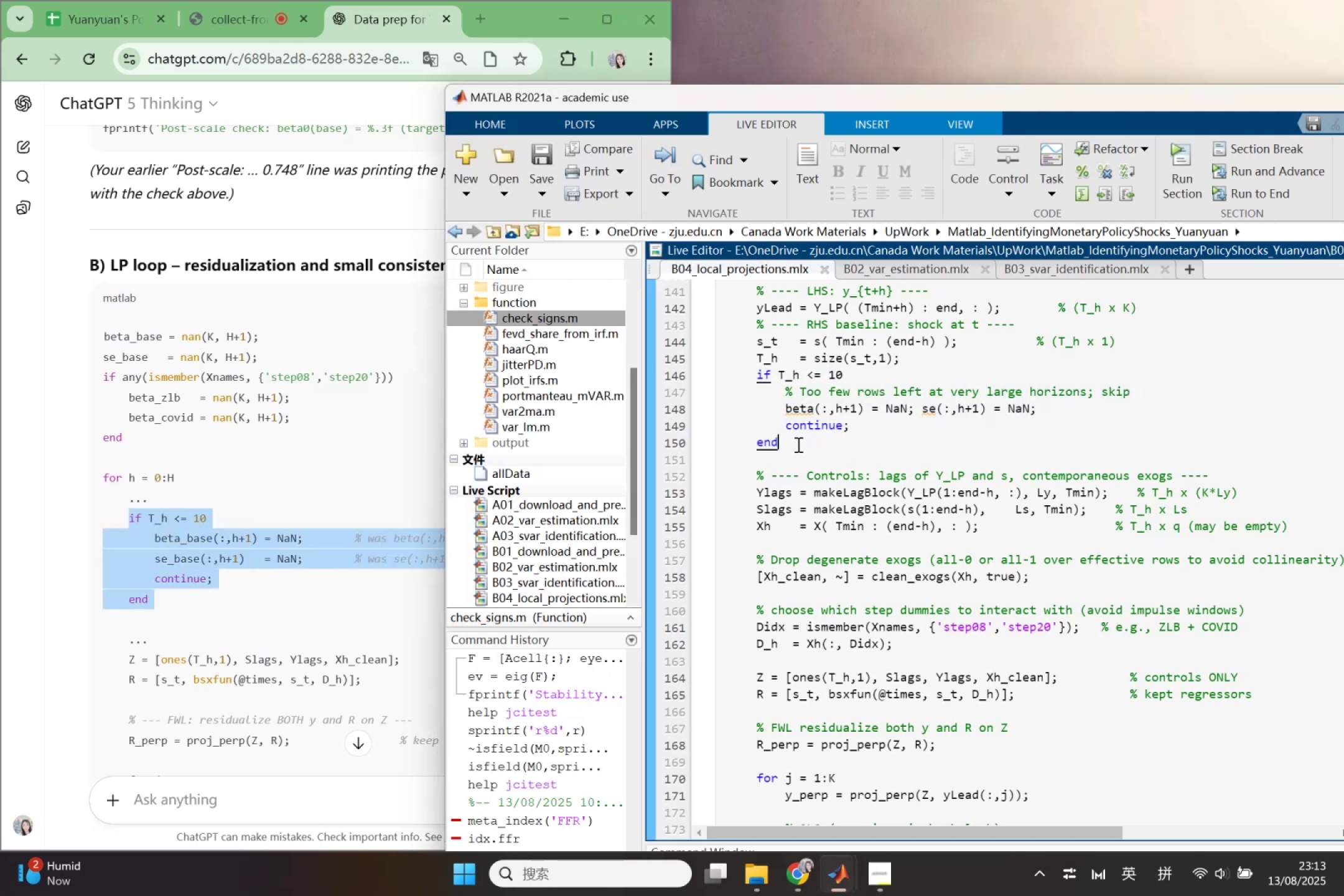 
left_click_drag(start_coordinate=[797, 444], to_coordinate=[759, 375])
 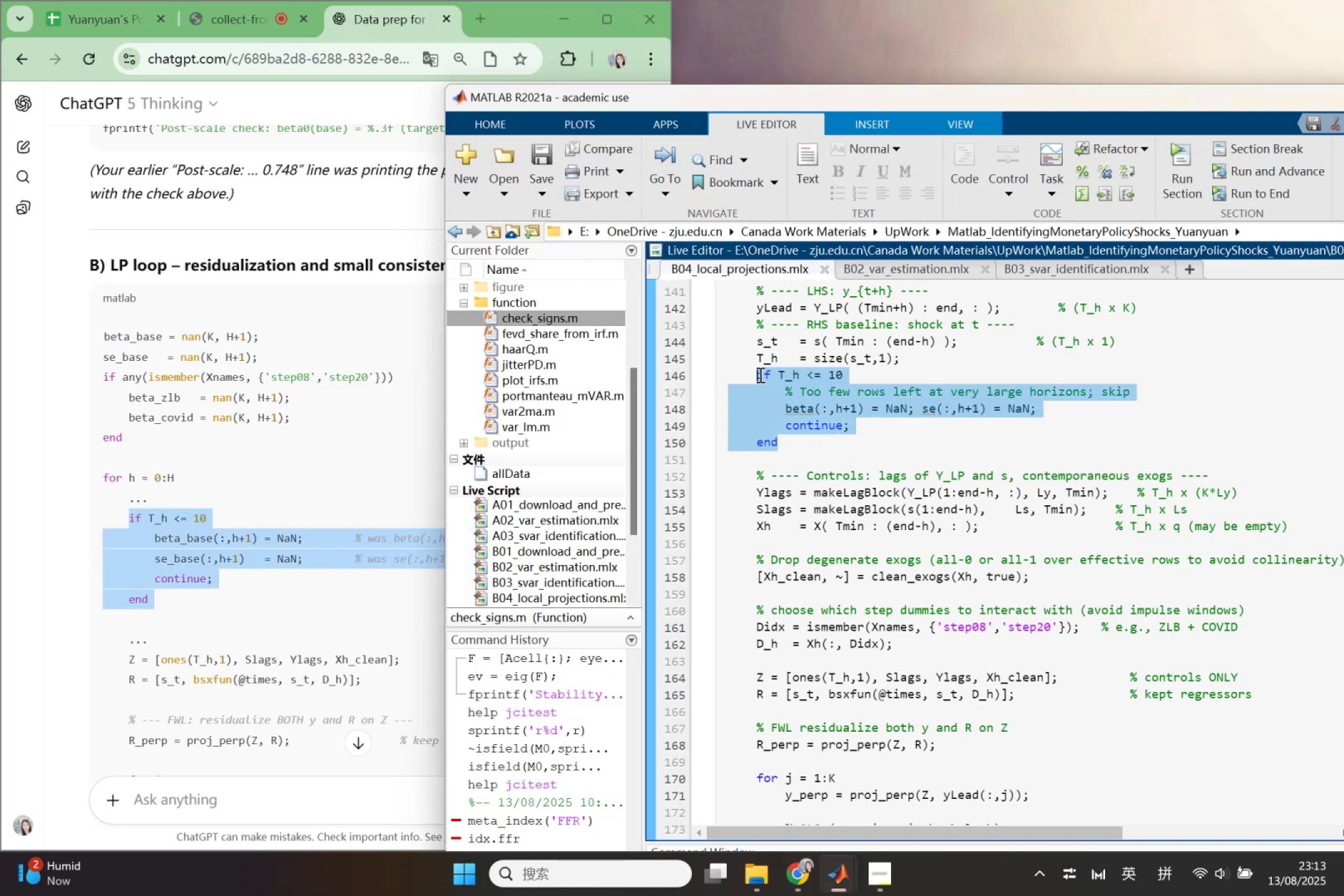 
key(Control+ControlLeft)
 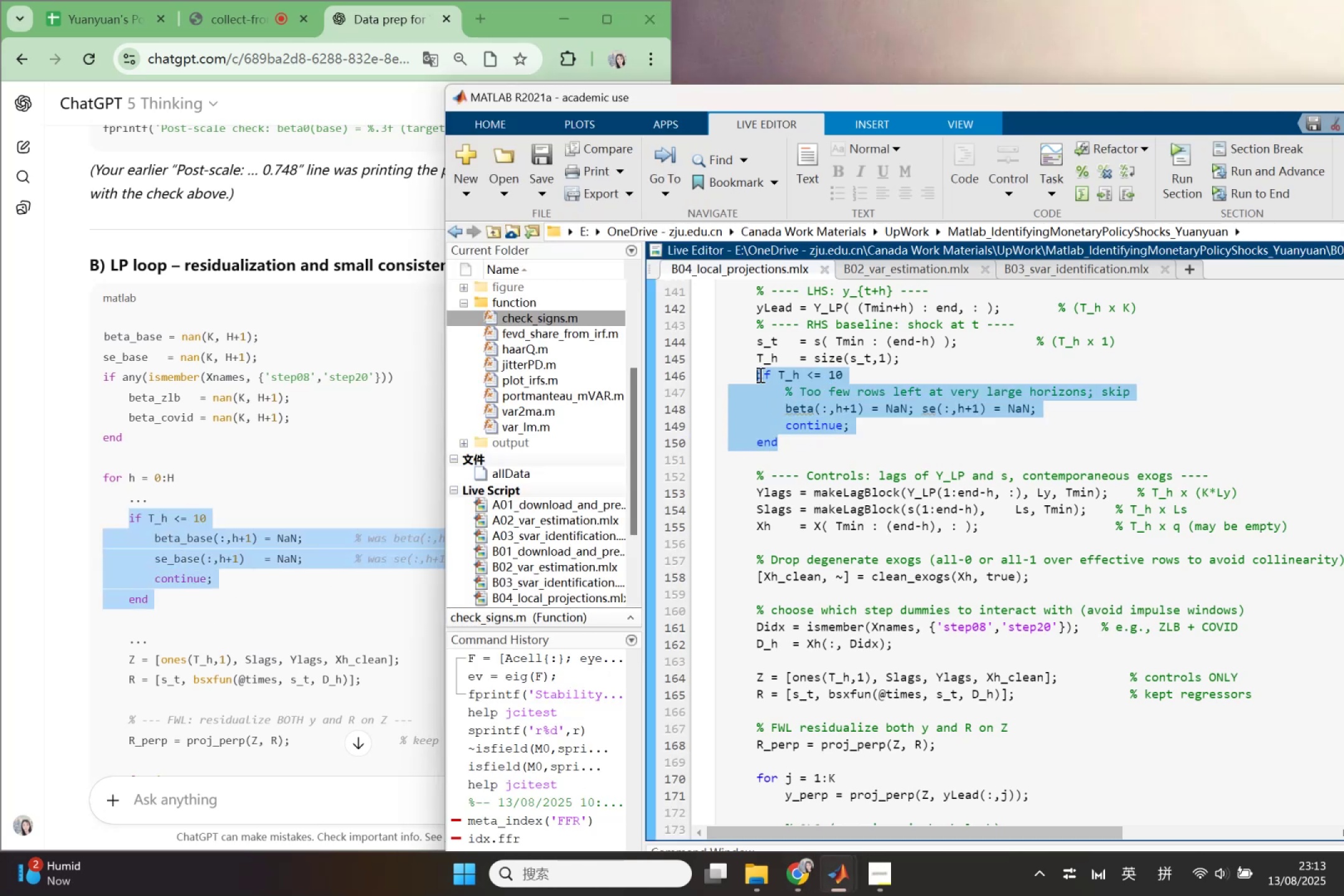 
key(Control+V)
 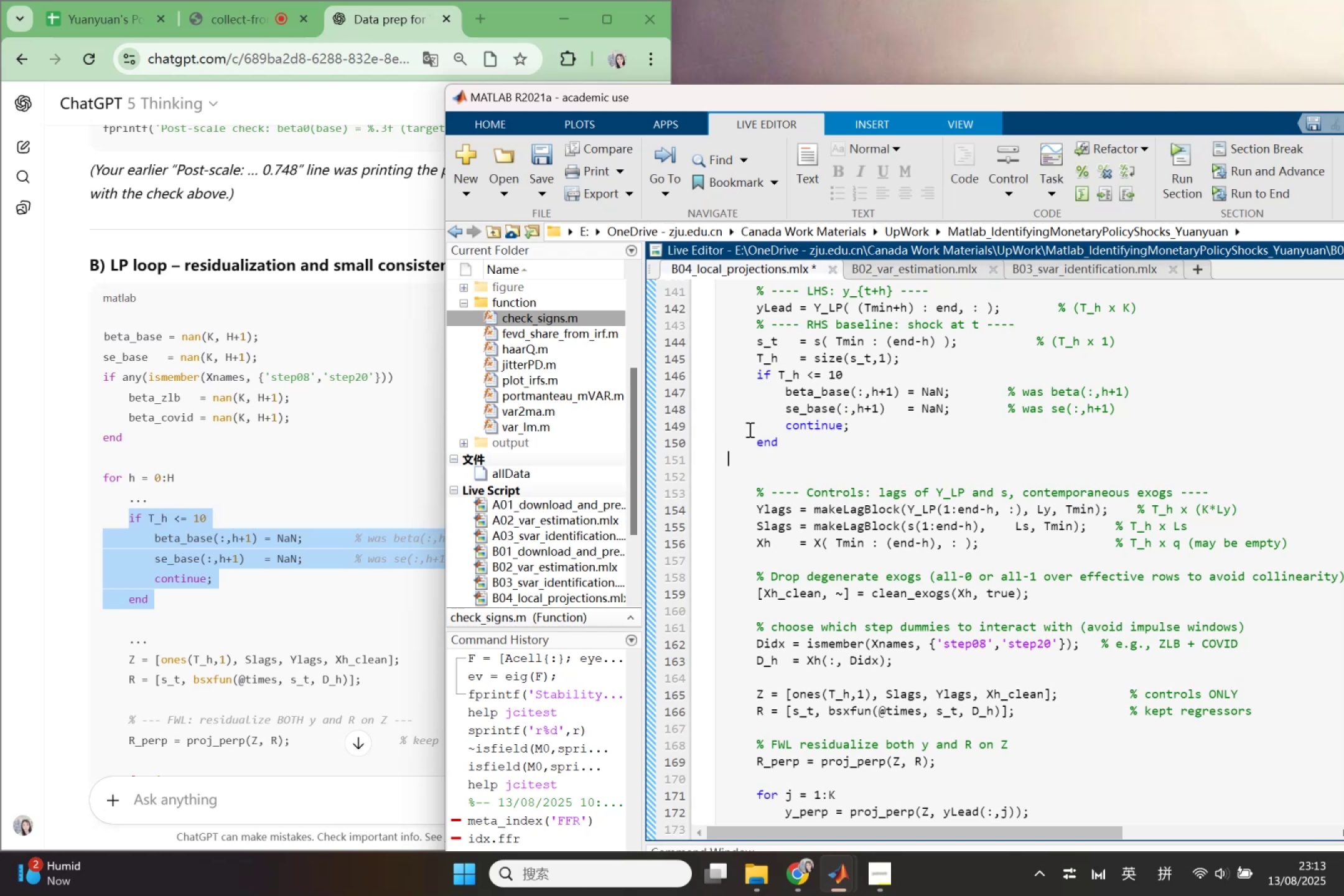 
key(Control+Z)
 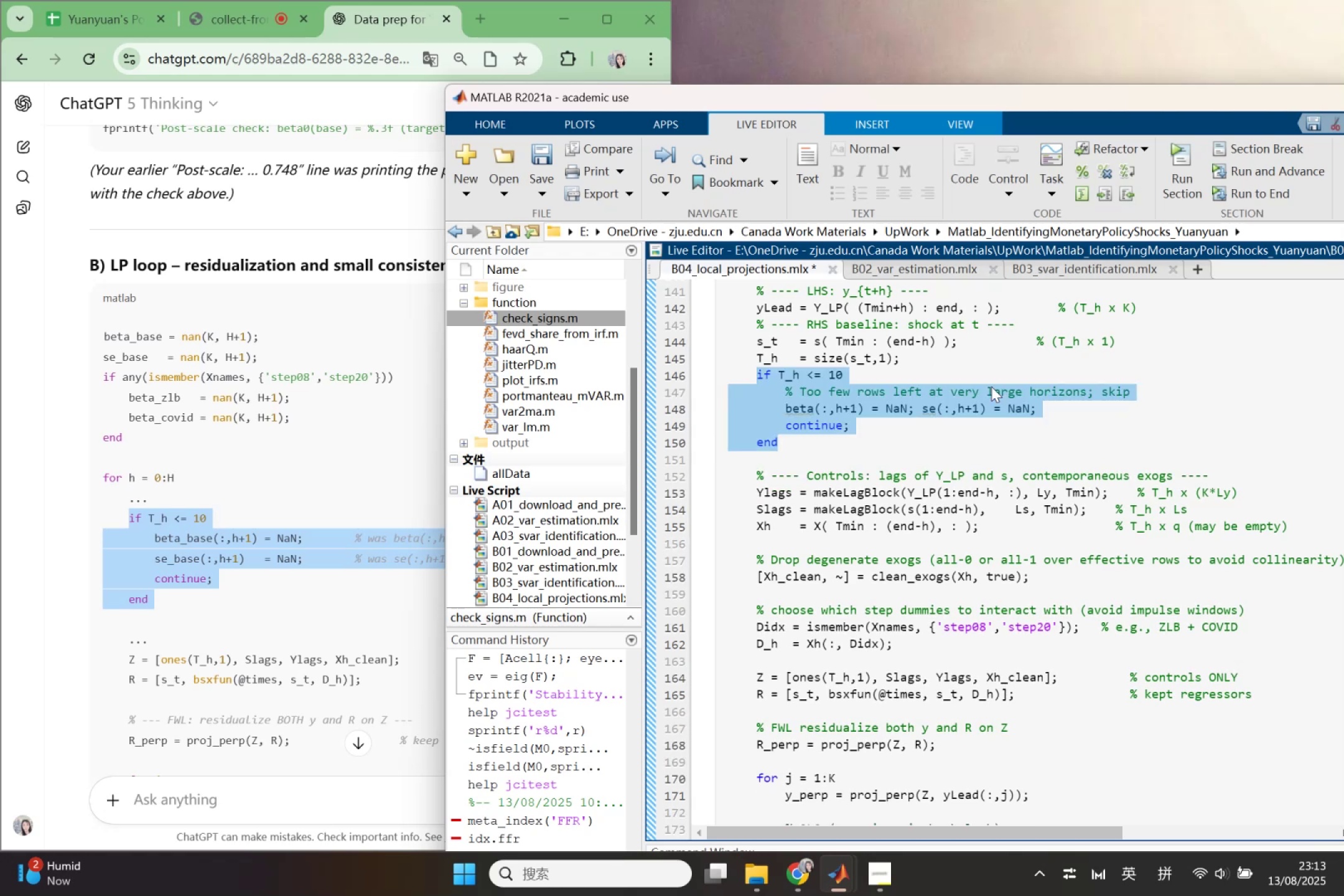 
left_click([966, 421])
 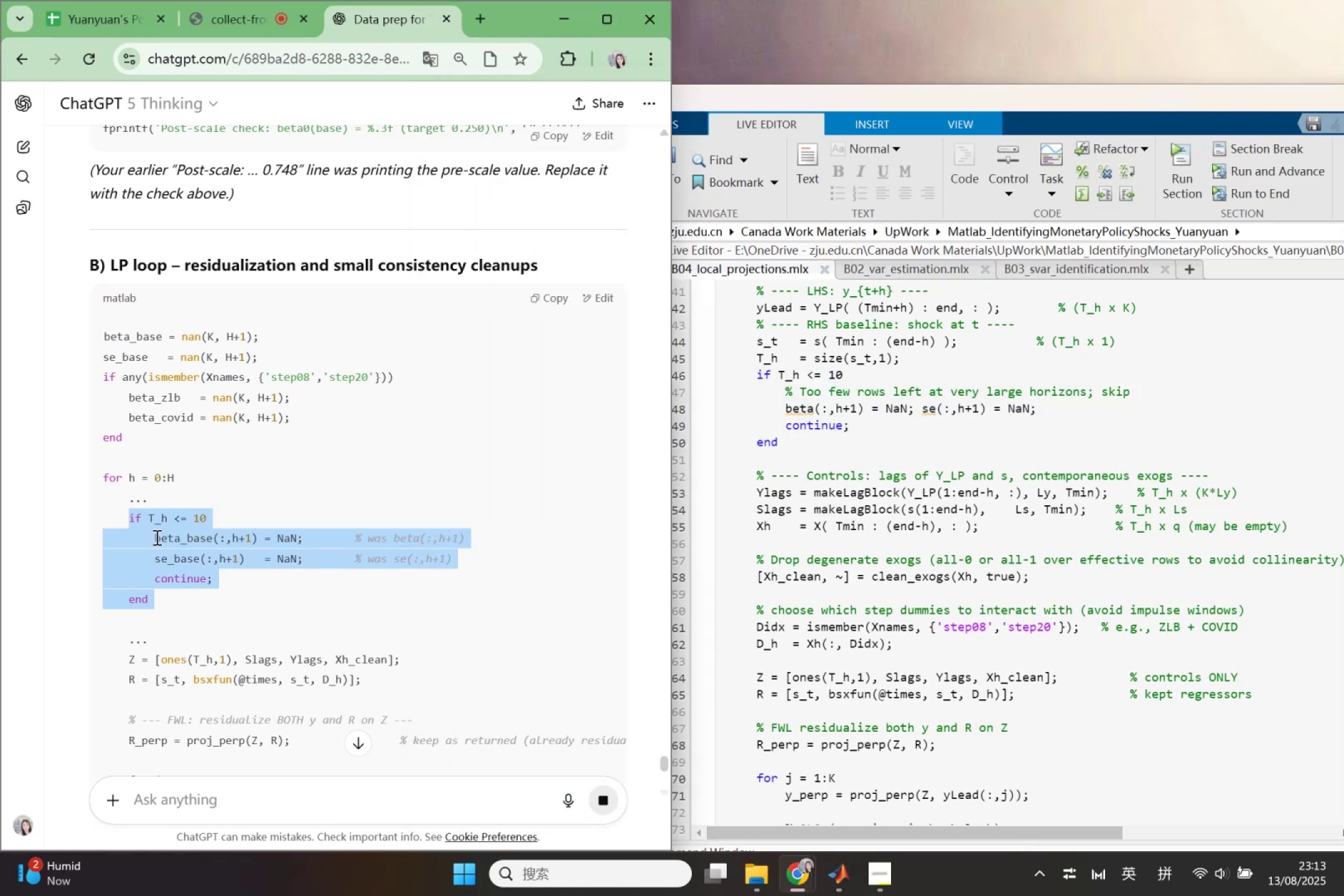 
left_click([161, 537])
 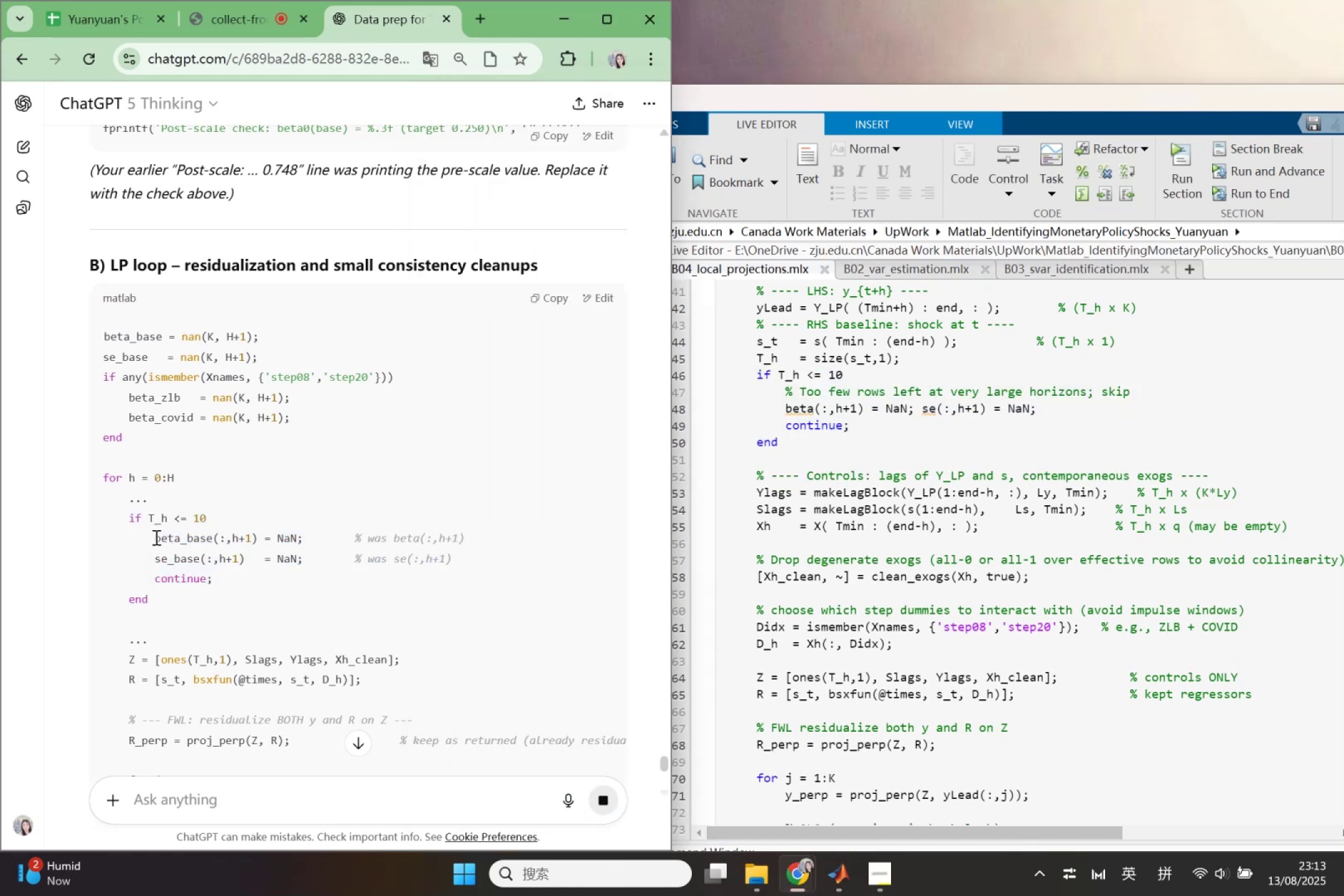 
left_click_drag(start_coordinate=[154, 537], to_coordinate=[302, 539])
 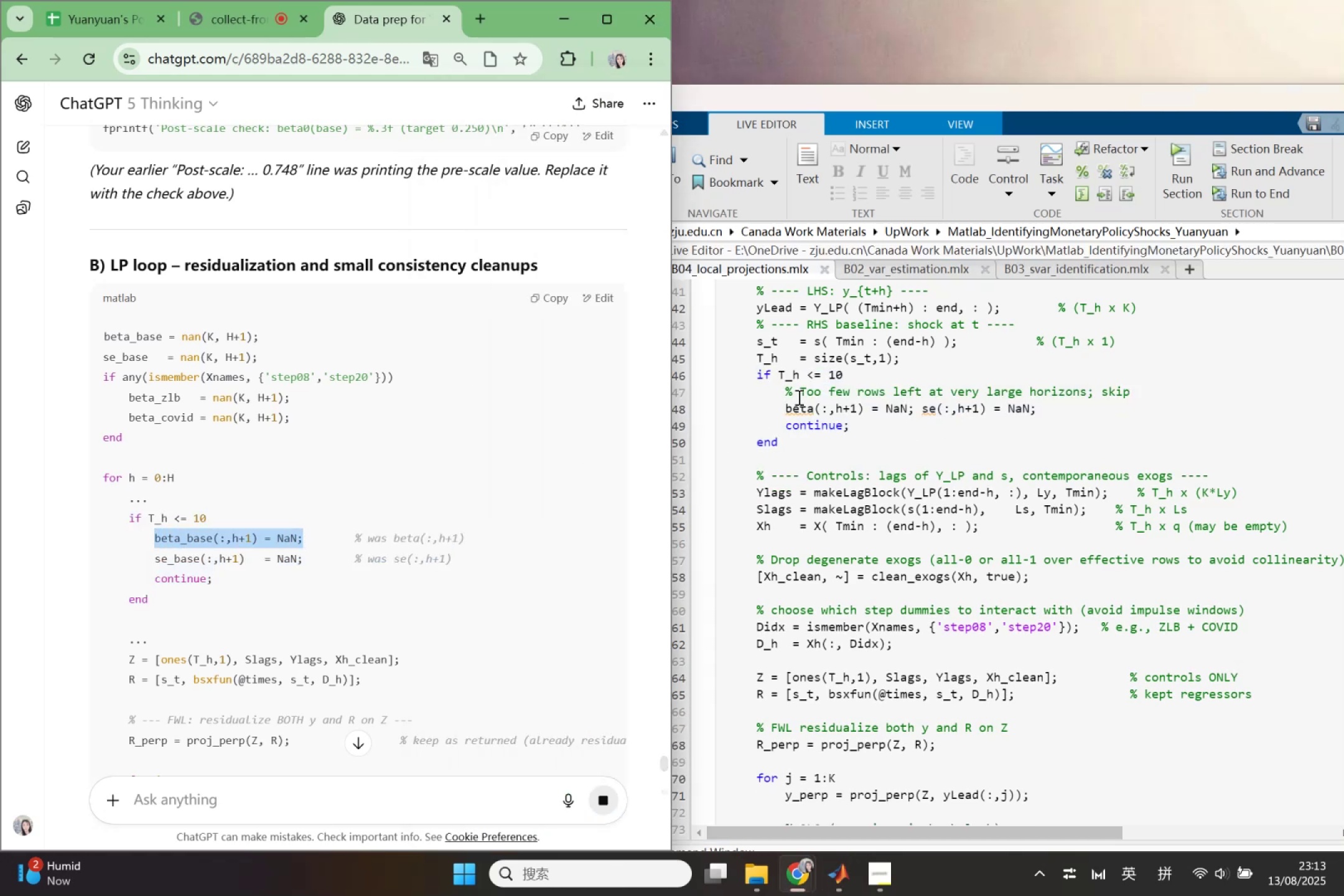 
key(Control+ControlLeft)
 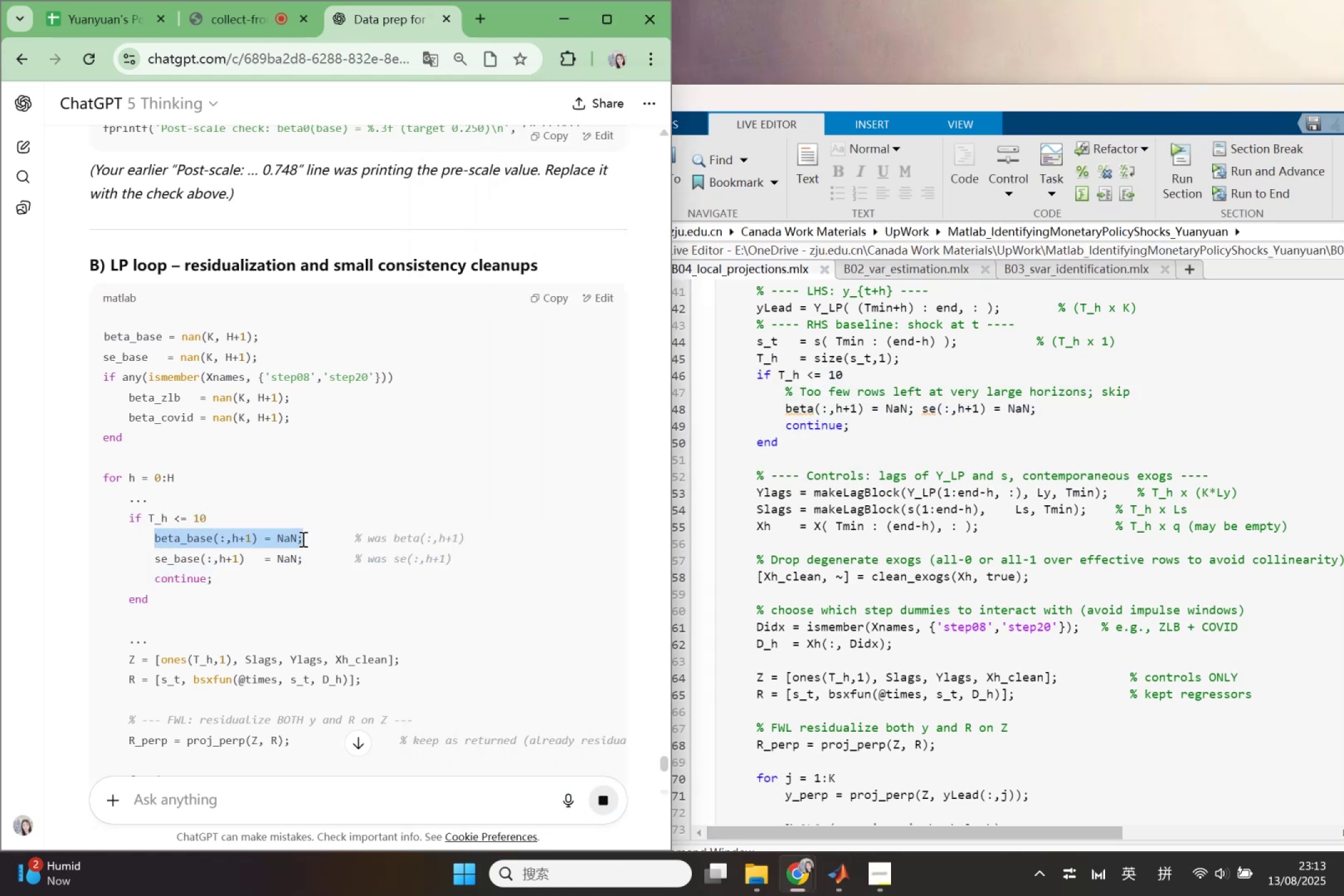 
key(Control+C)
 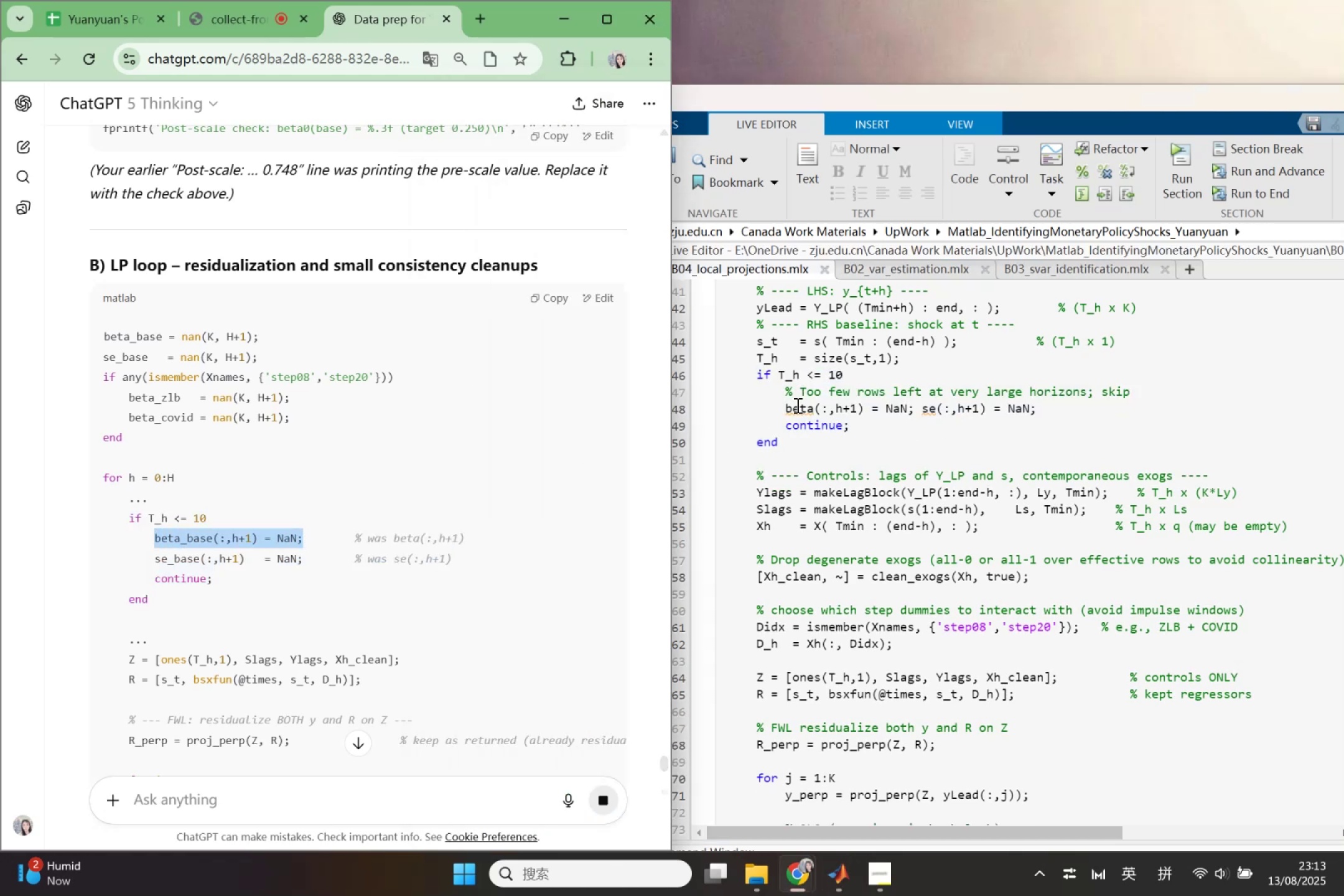 
left_click_drag(start_coordinate=[786, 405], to_coordinate=[910, 409])
 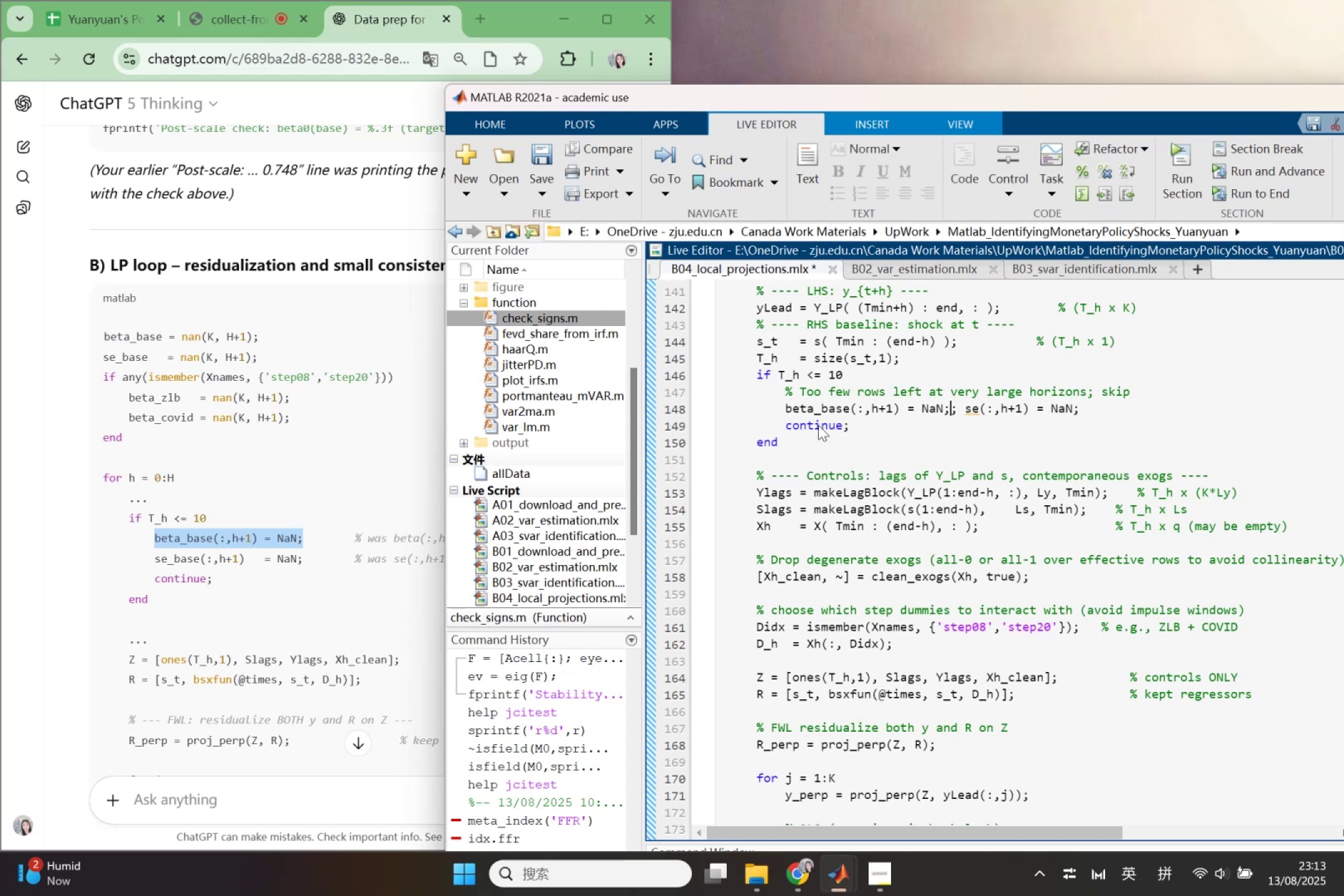 
key(Control+V)
 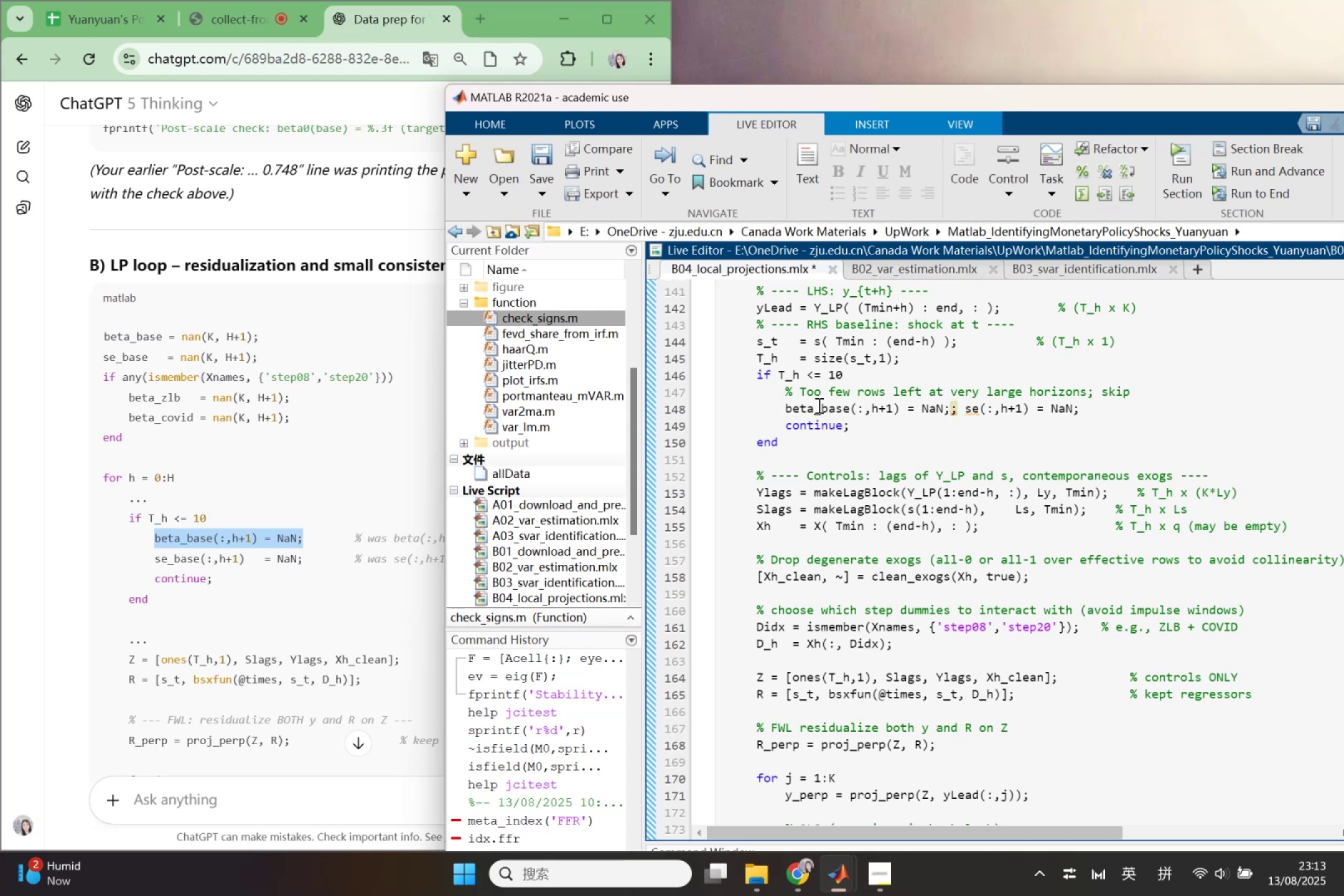 
key(Backspace)
 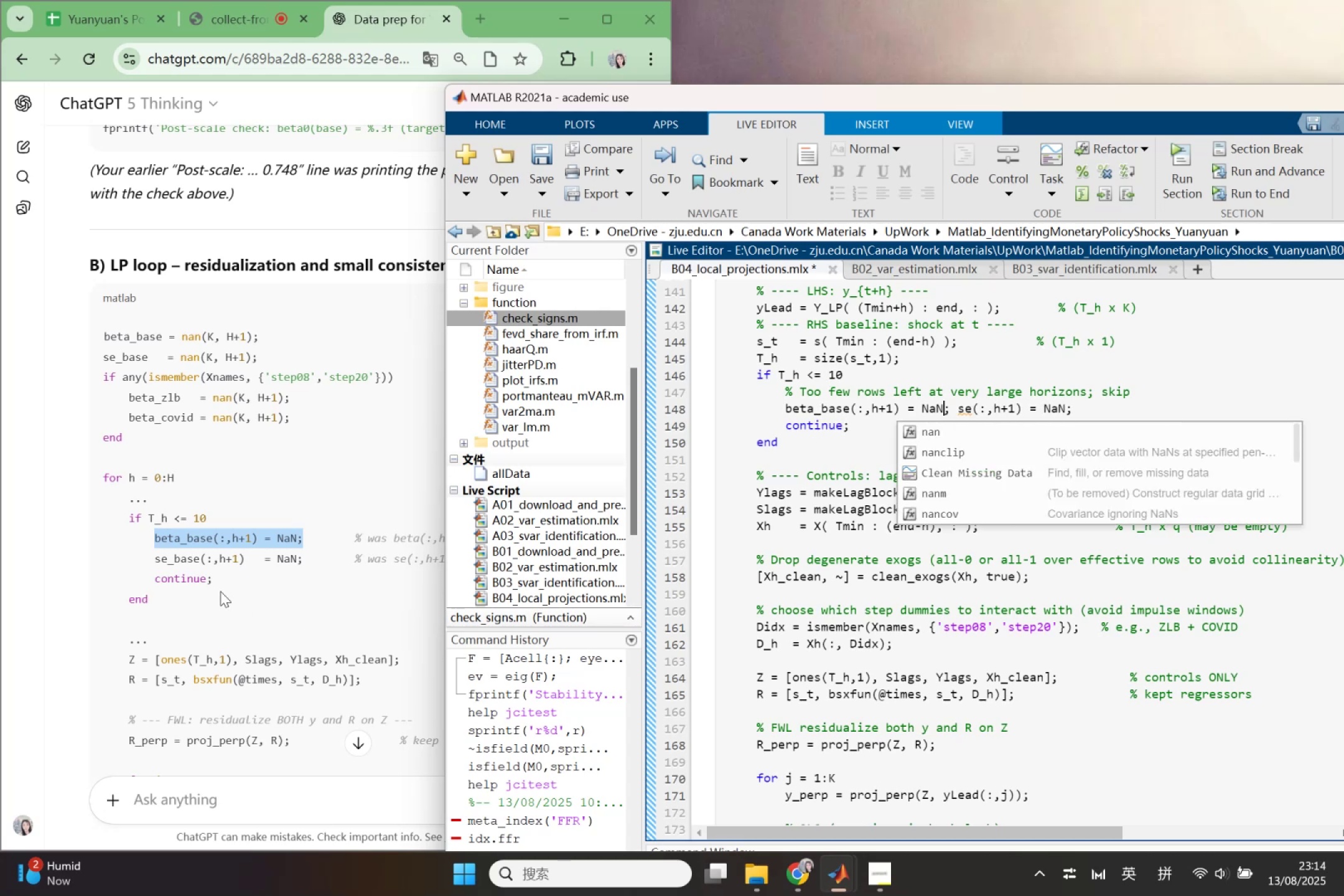 
left_click_drag(start_coordinate=[157, 558], to_coordinate=[292, 558])
 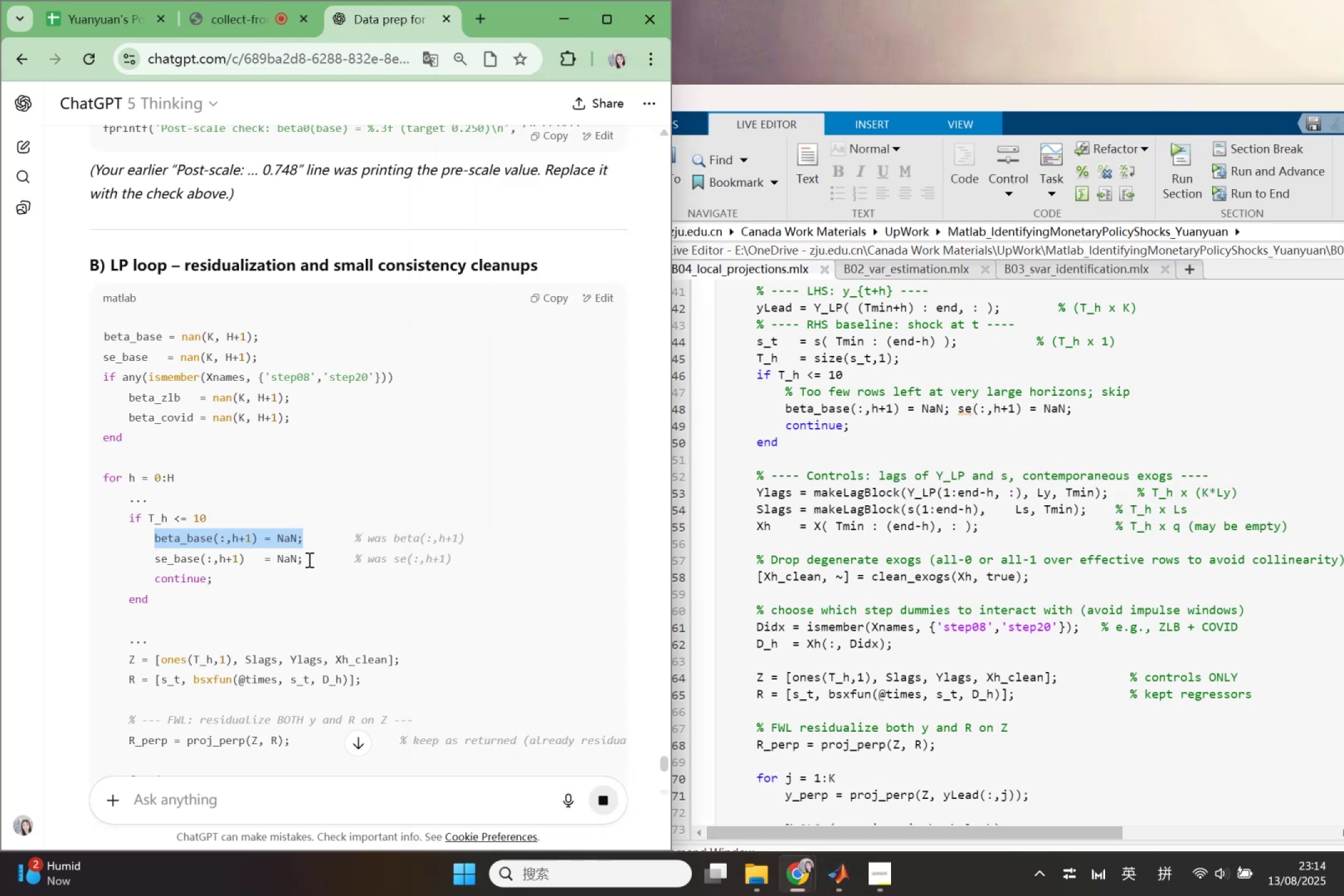 
left_click_drag(start_coordinate=[308, 559], to_coordinate=[152, 562])
 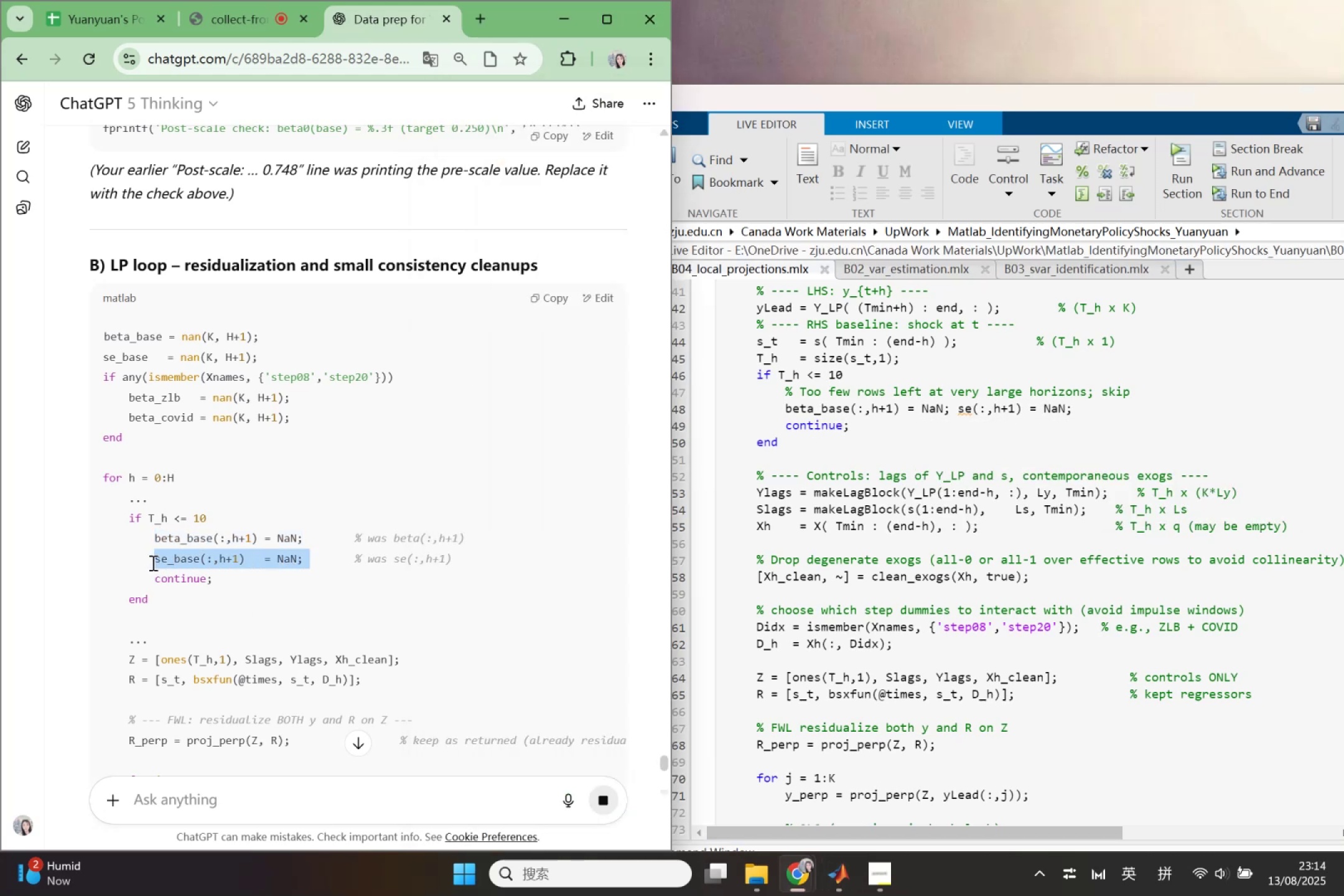 
key(Control+C)
 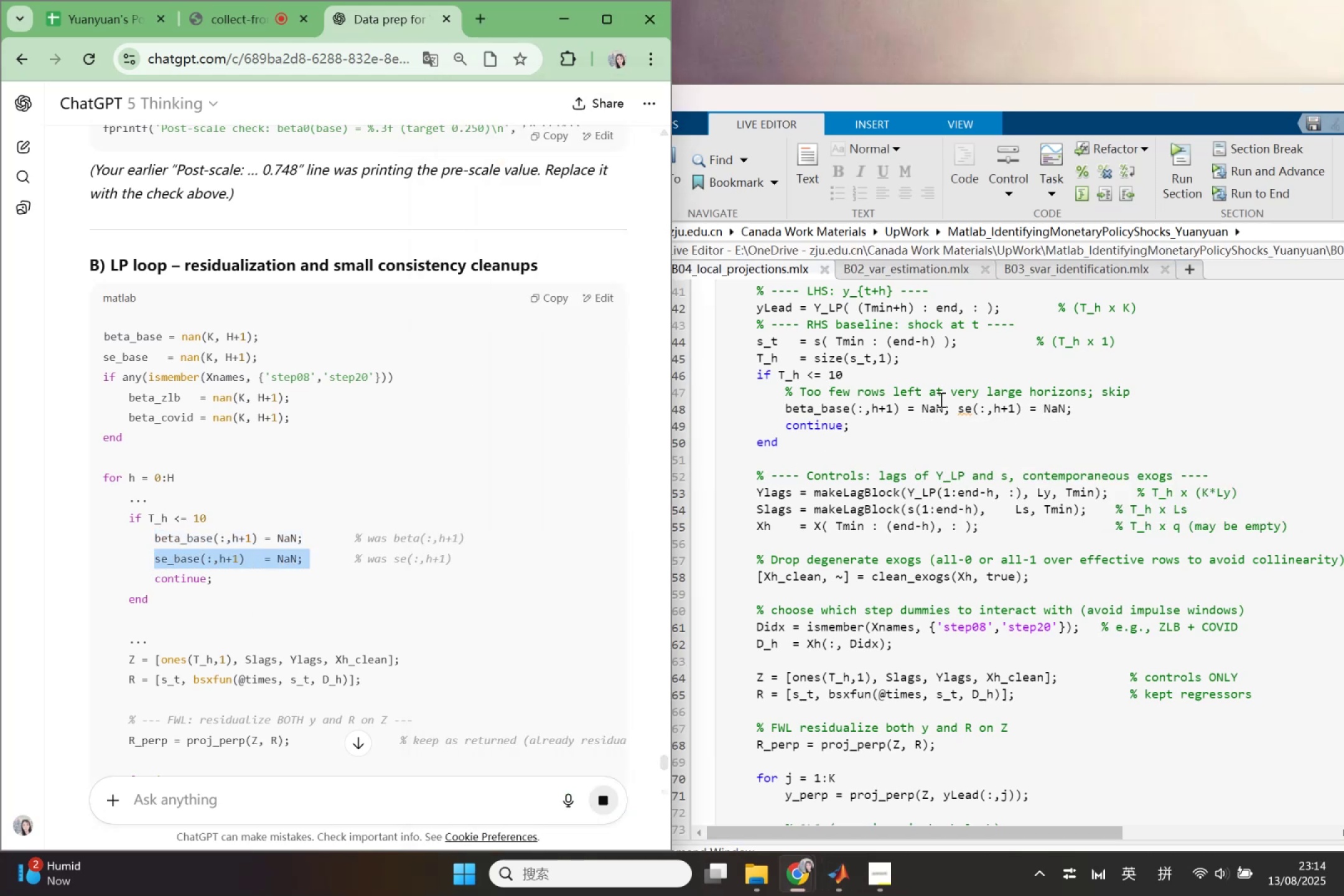 
left_click_drag(start_coordinate=[961, 408], to_coordinate=[968, 409])
 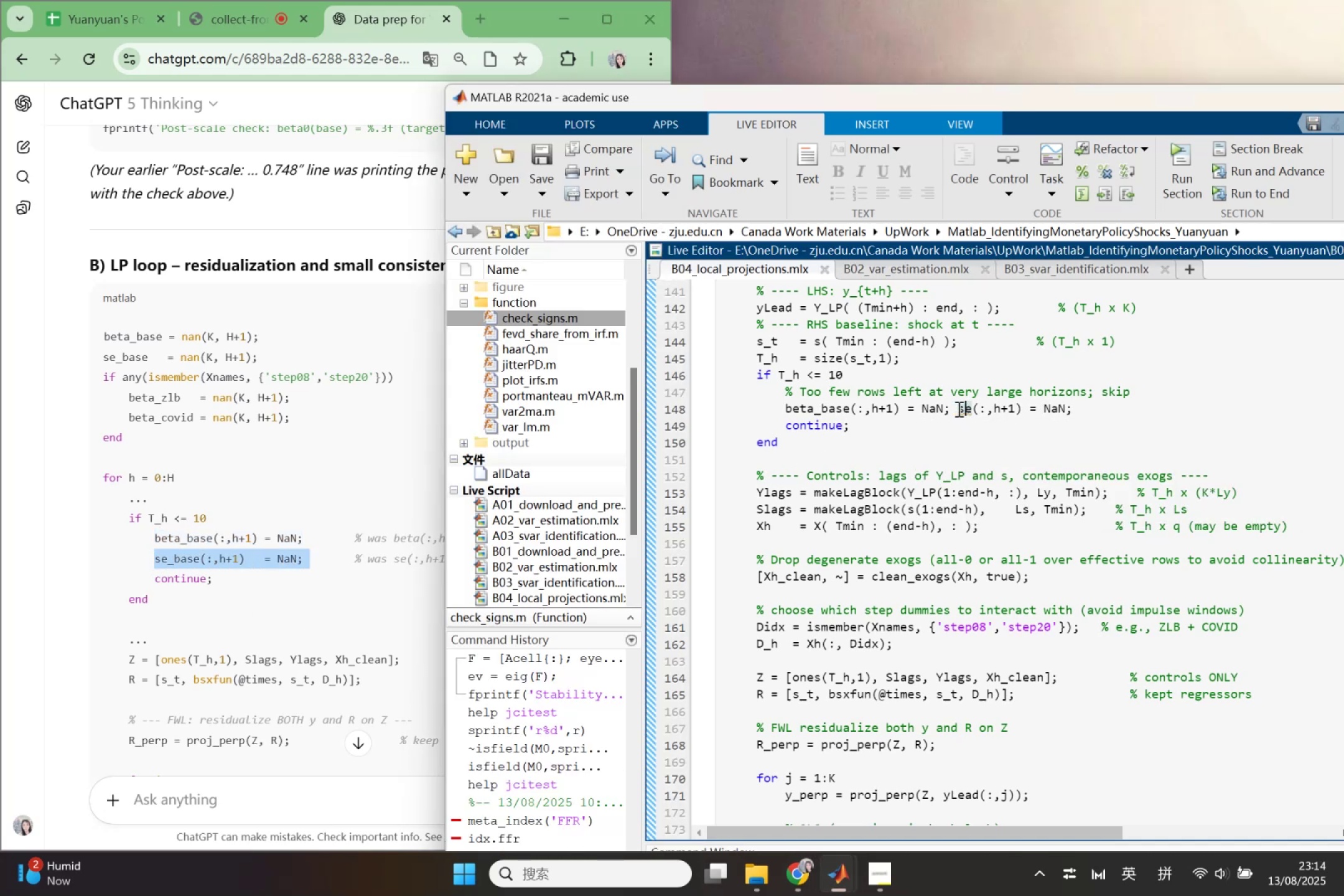 
left_click([958, 409])
 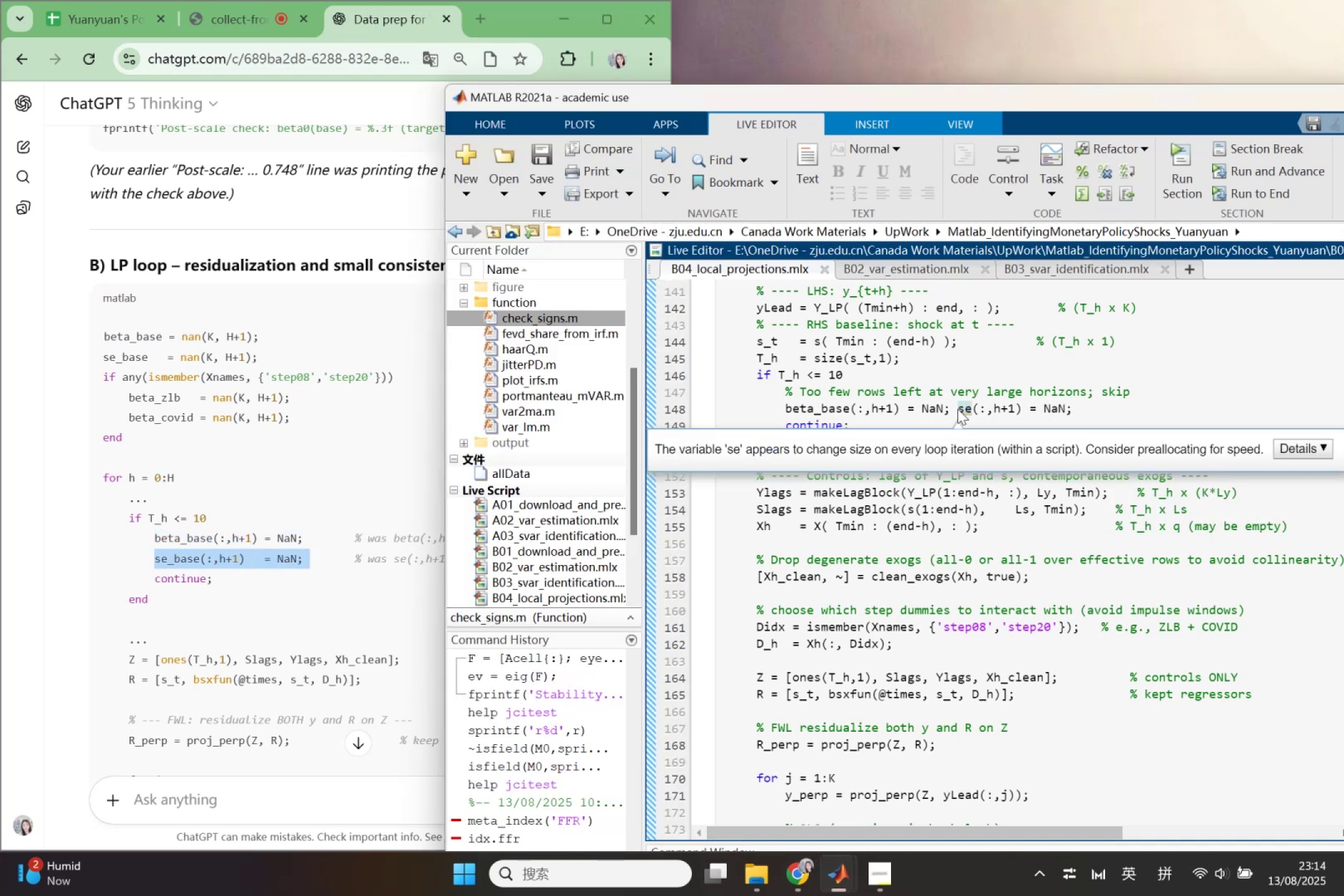 
left_click([957, 409])
 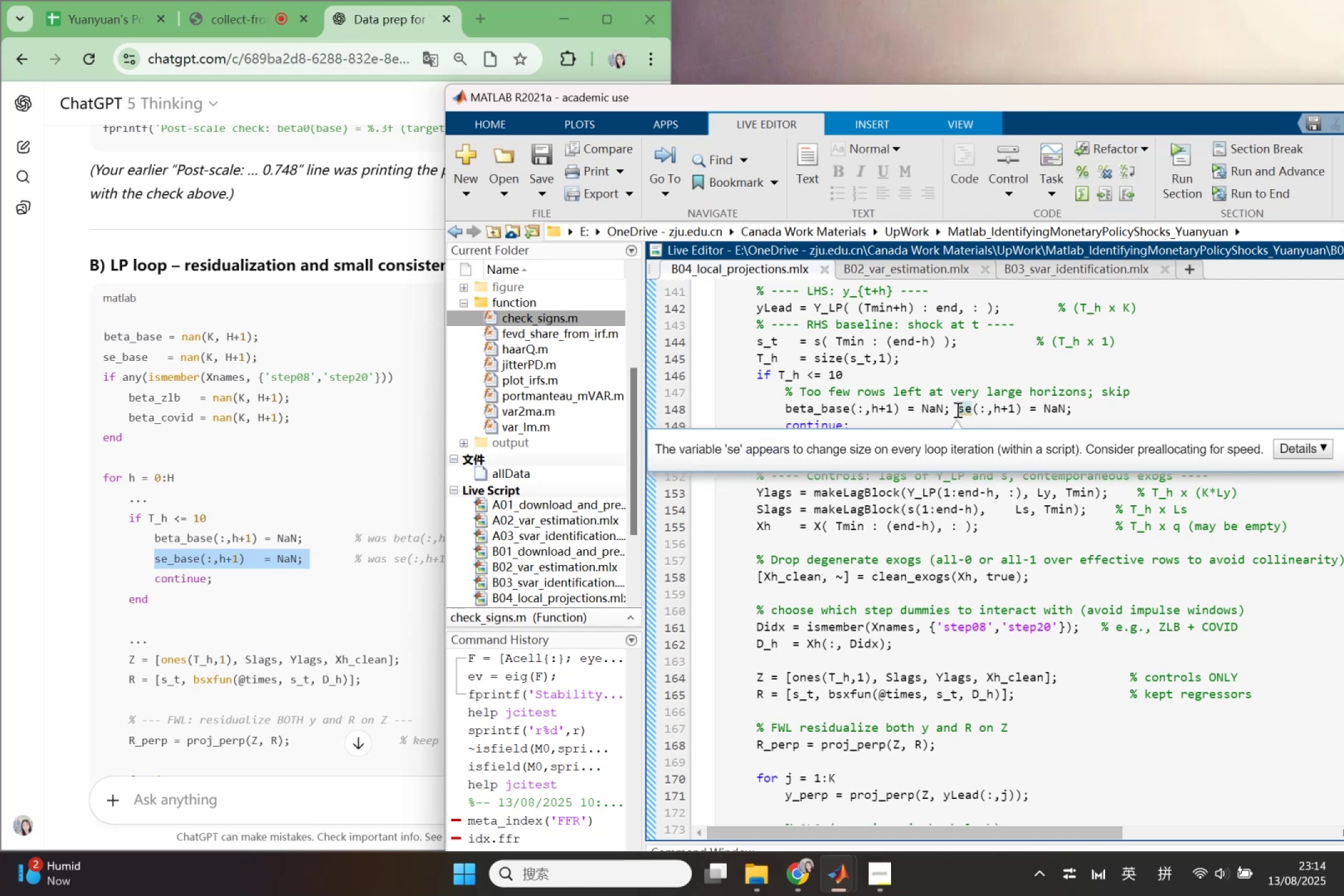 
left_click_drag(start_coordinate=[956, 409], to_coordinate=[1071, 412])
 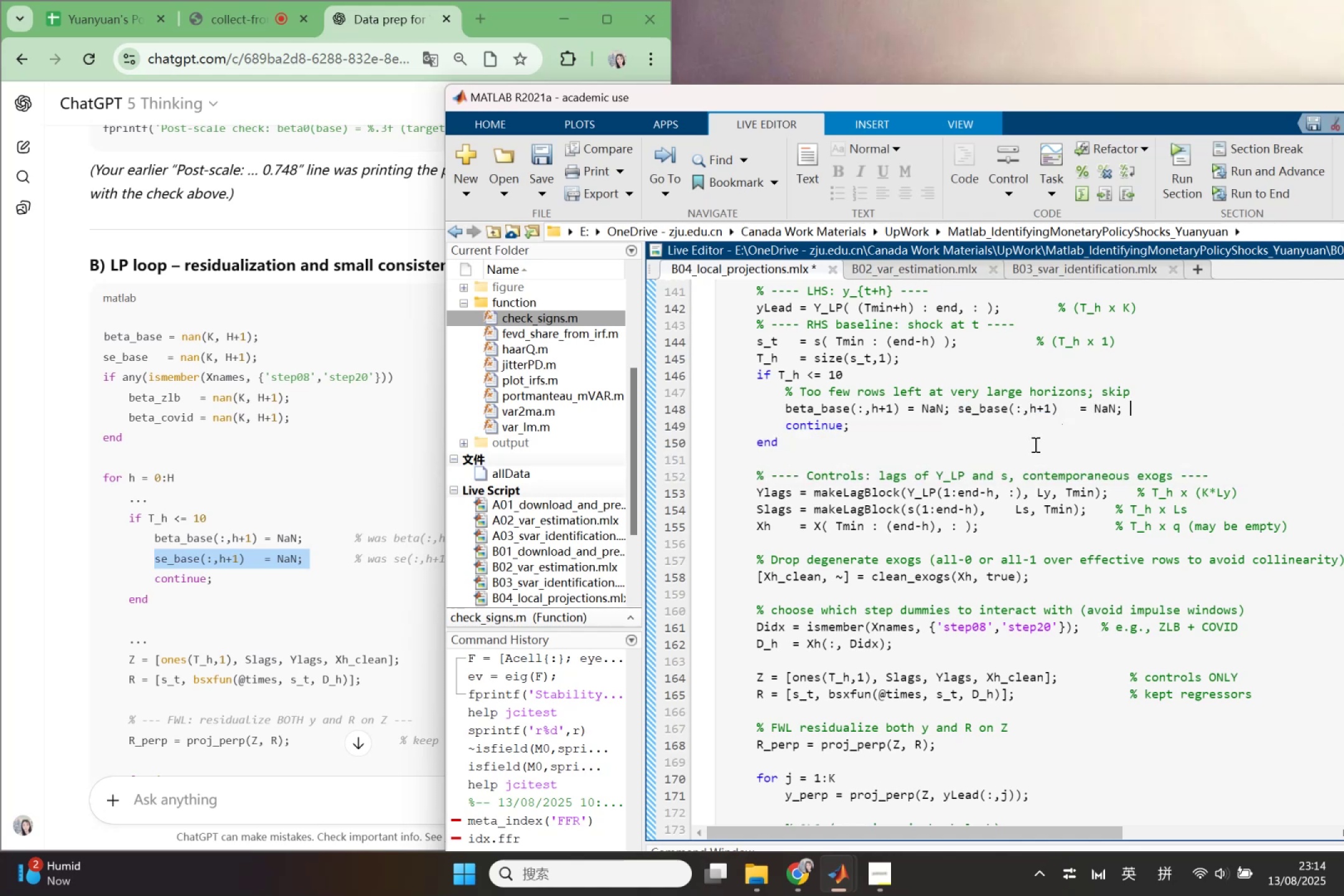 
key(Control+V)
 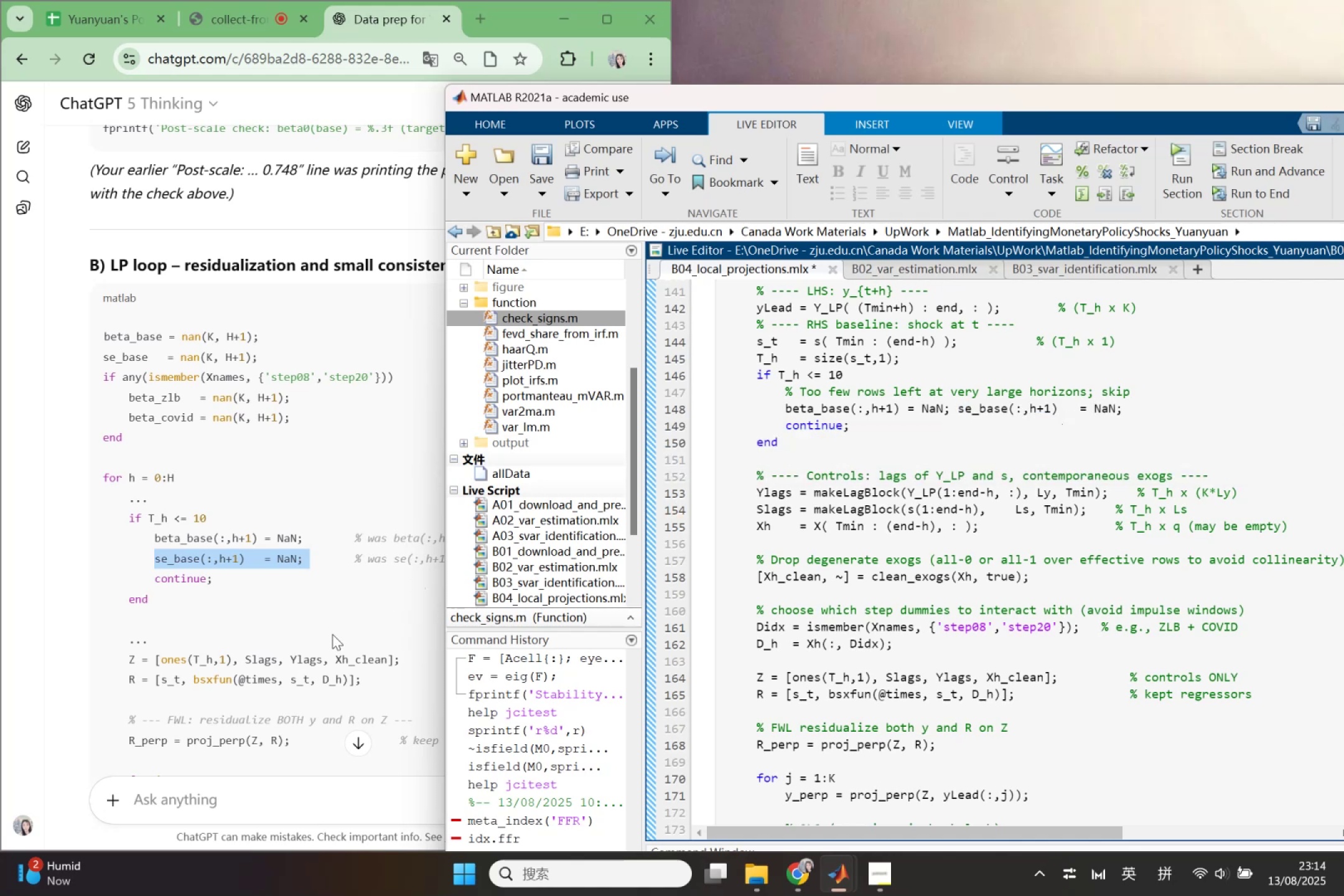 
left_click([311, 630])
 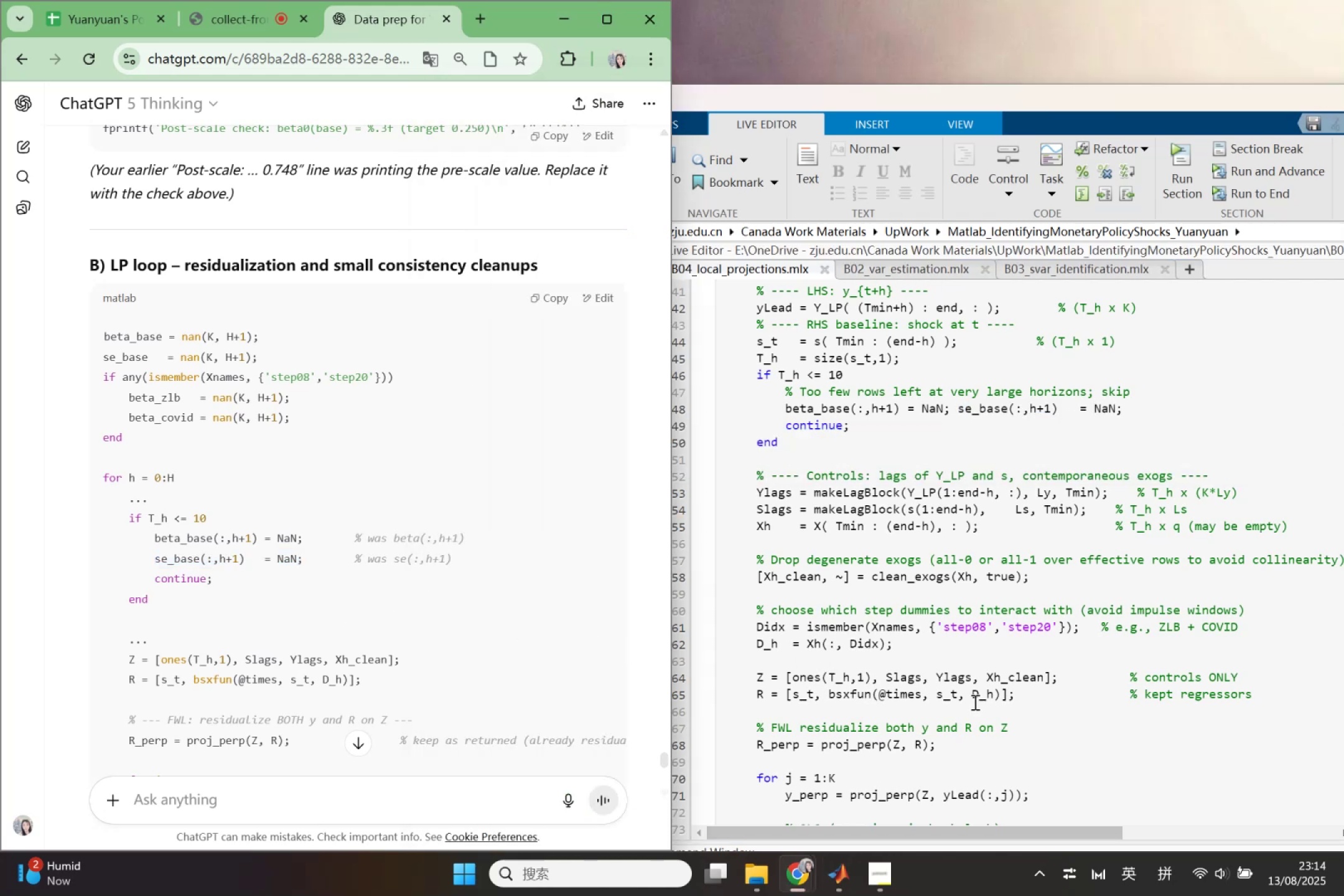 
wait(6.52)
 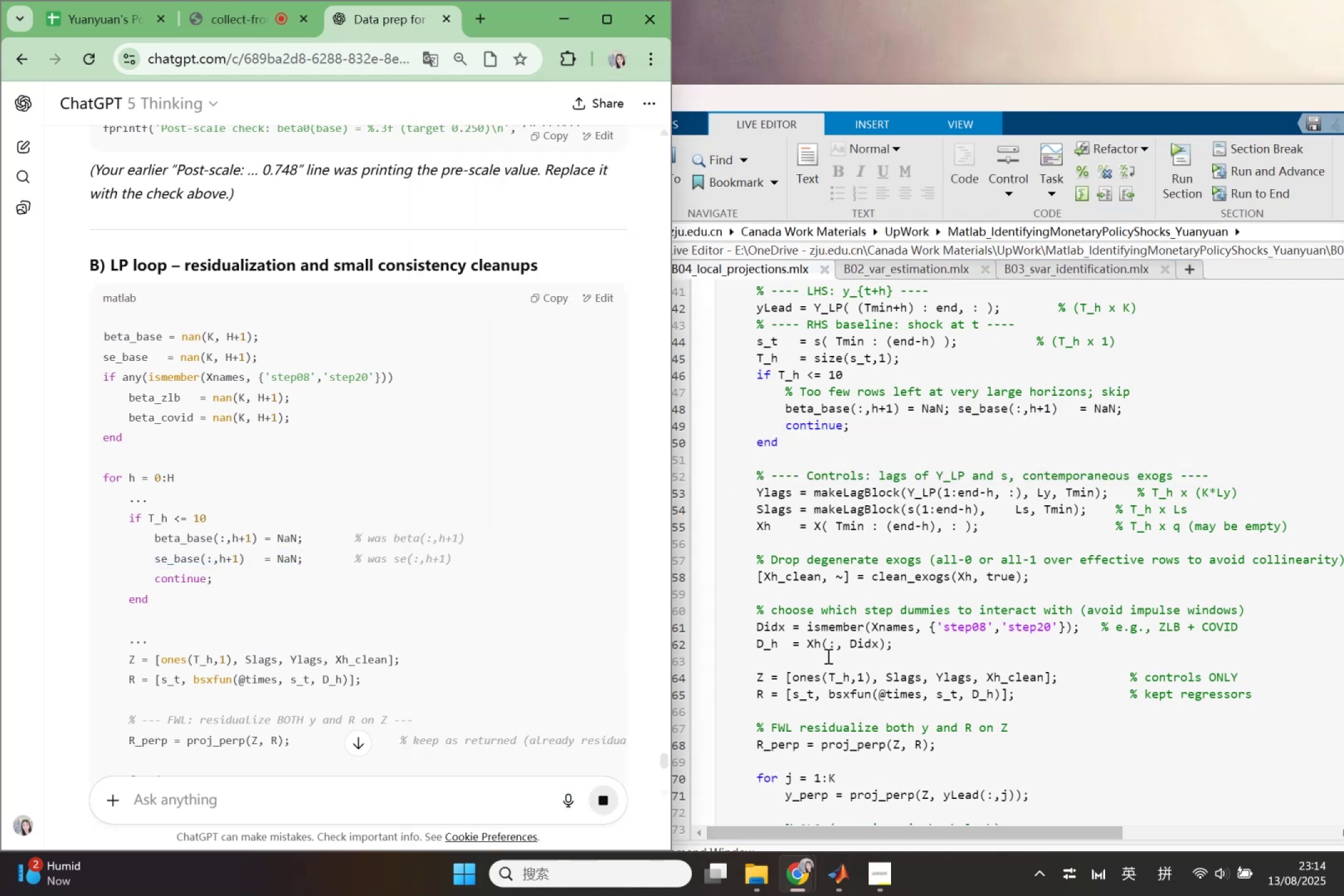 
left_click([478, 684])
 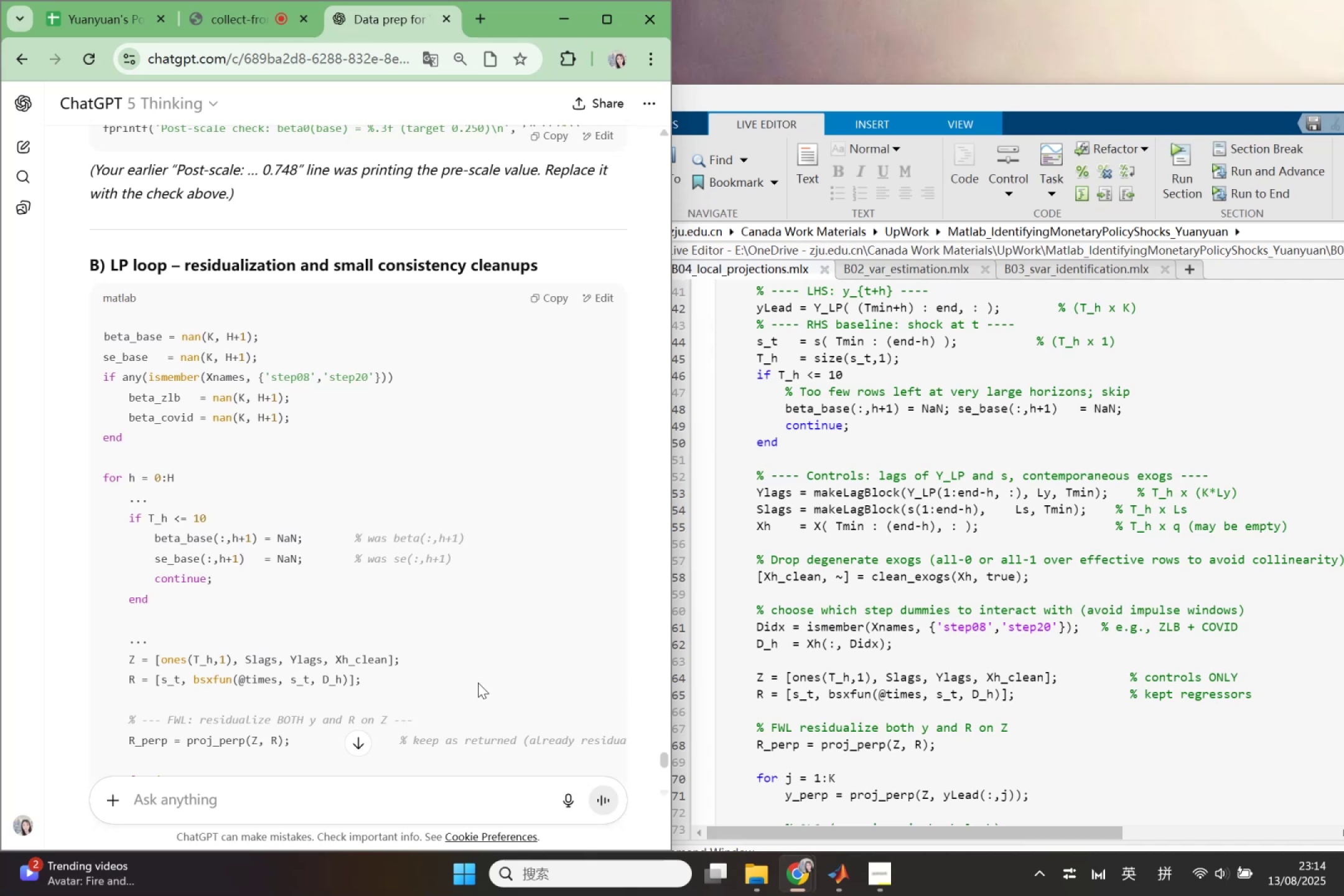 
scroll: coordinate [912, 679], scroll_direction: down, amount: 3.0
 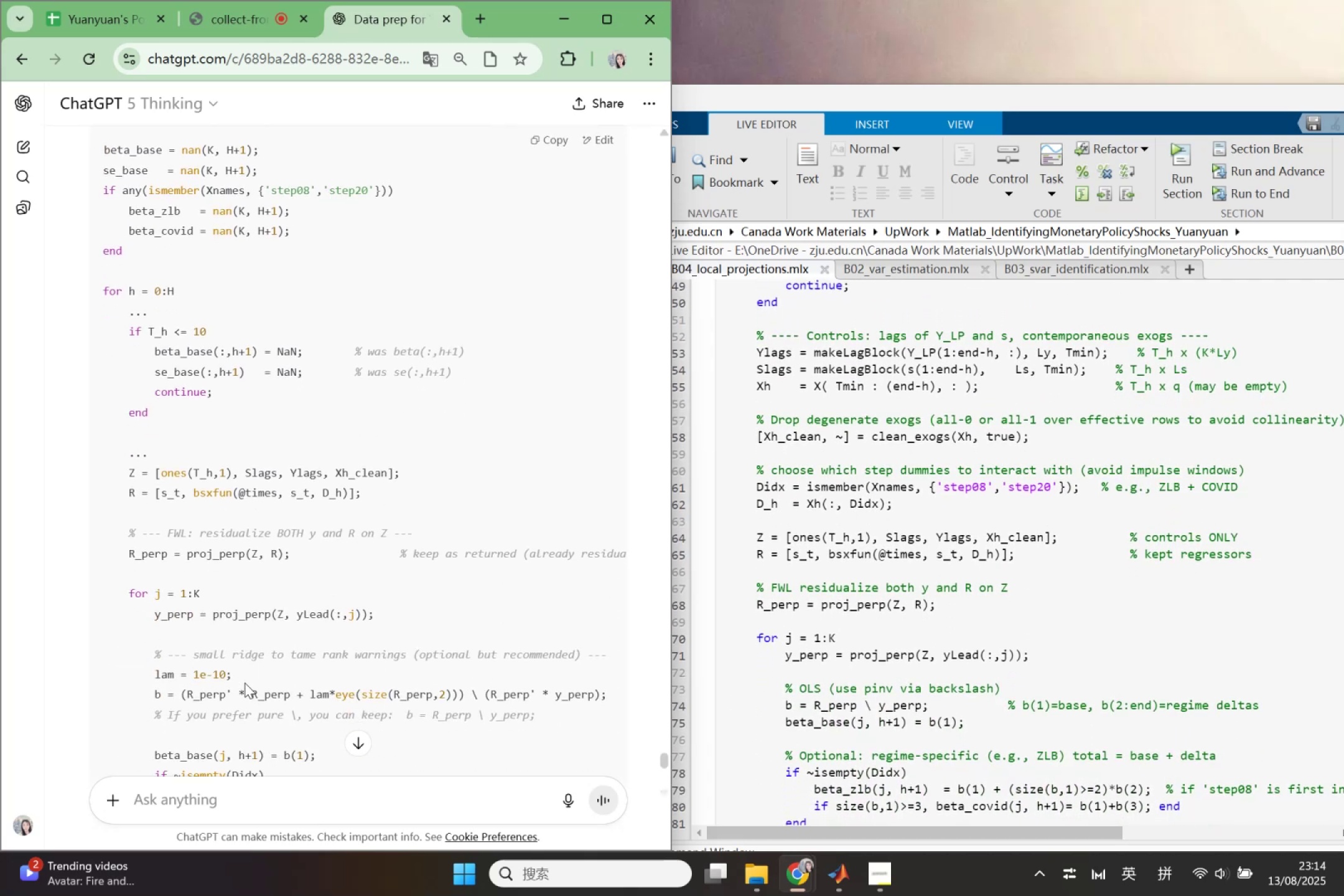 
left_click([244, 682])
 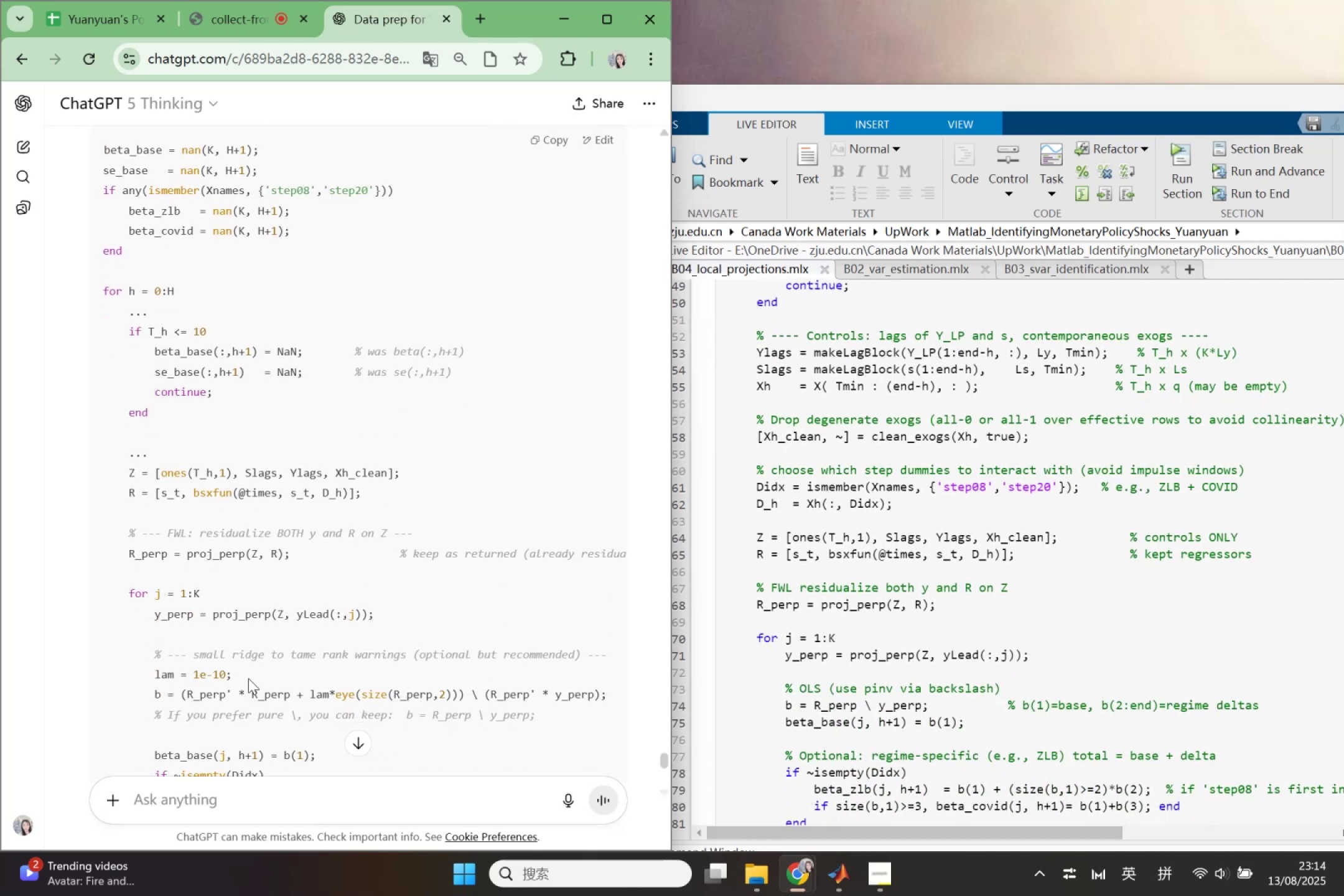 
scroll: coordinate [287, 670], scroll_direction: down, amount: 1.0
 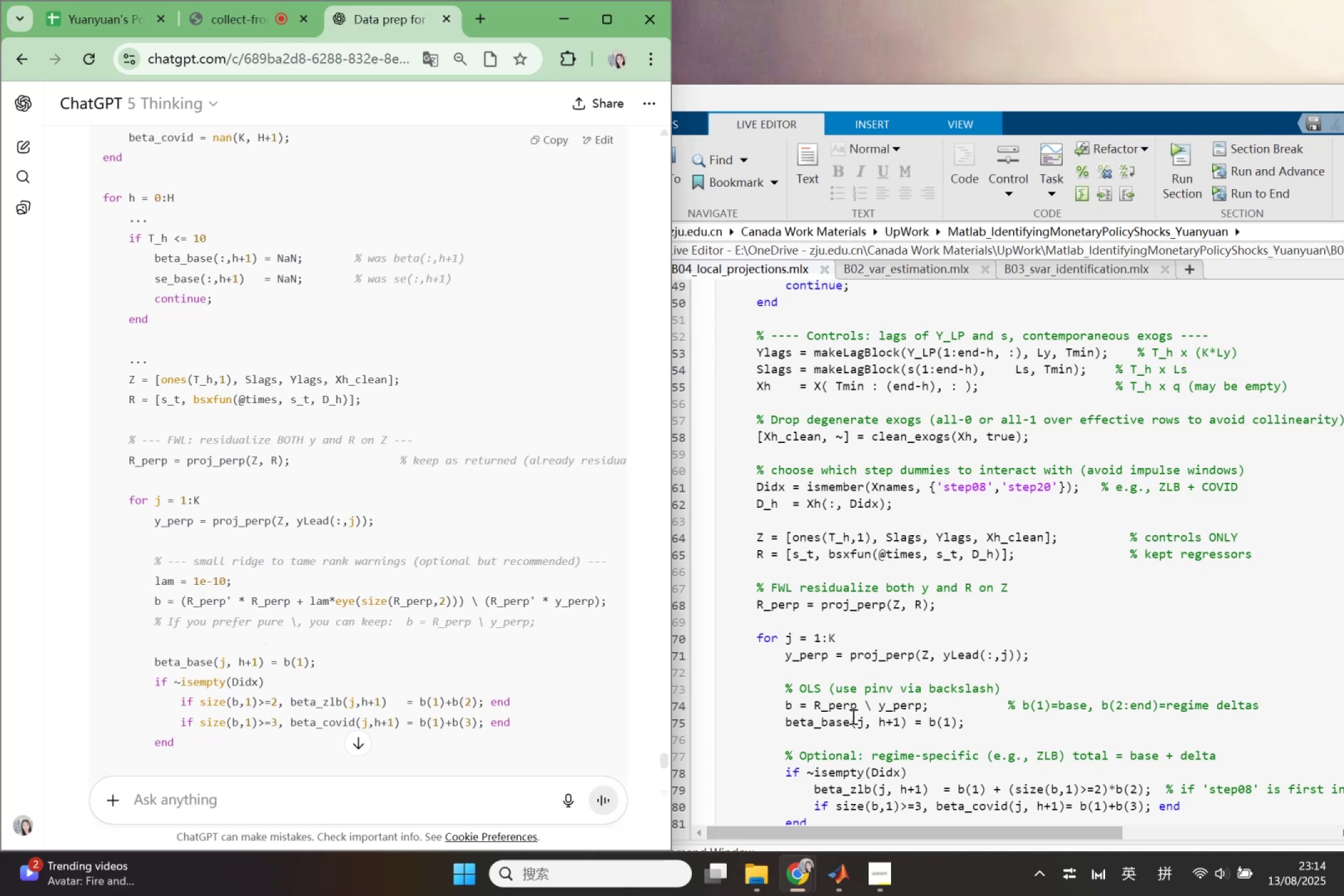 
wait(6.16)
 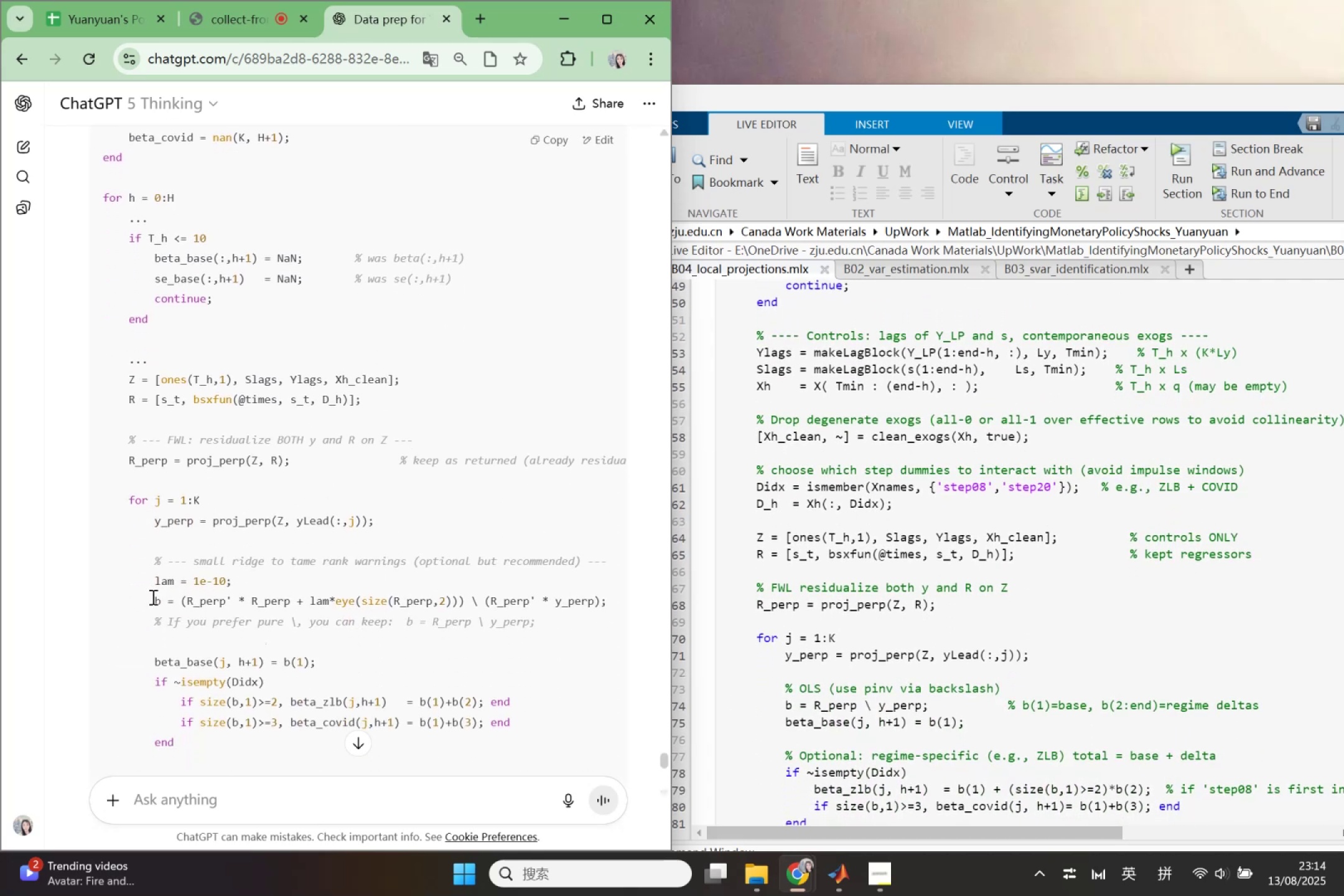 
left_click_drag(start_coordinate=[156, 600], to_coordinate=[618, 605])
 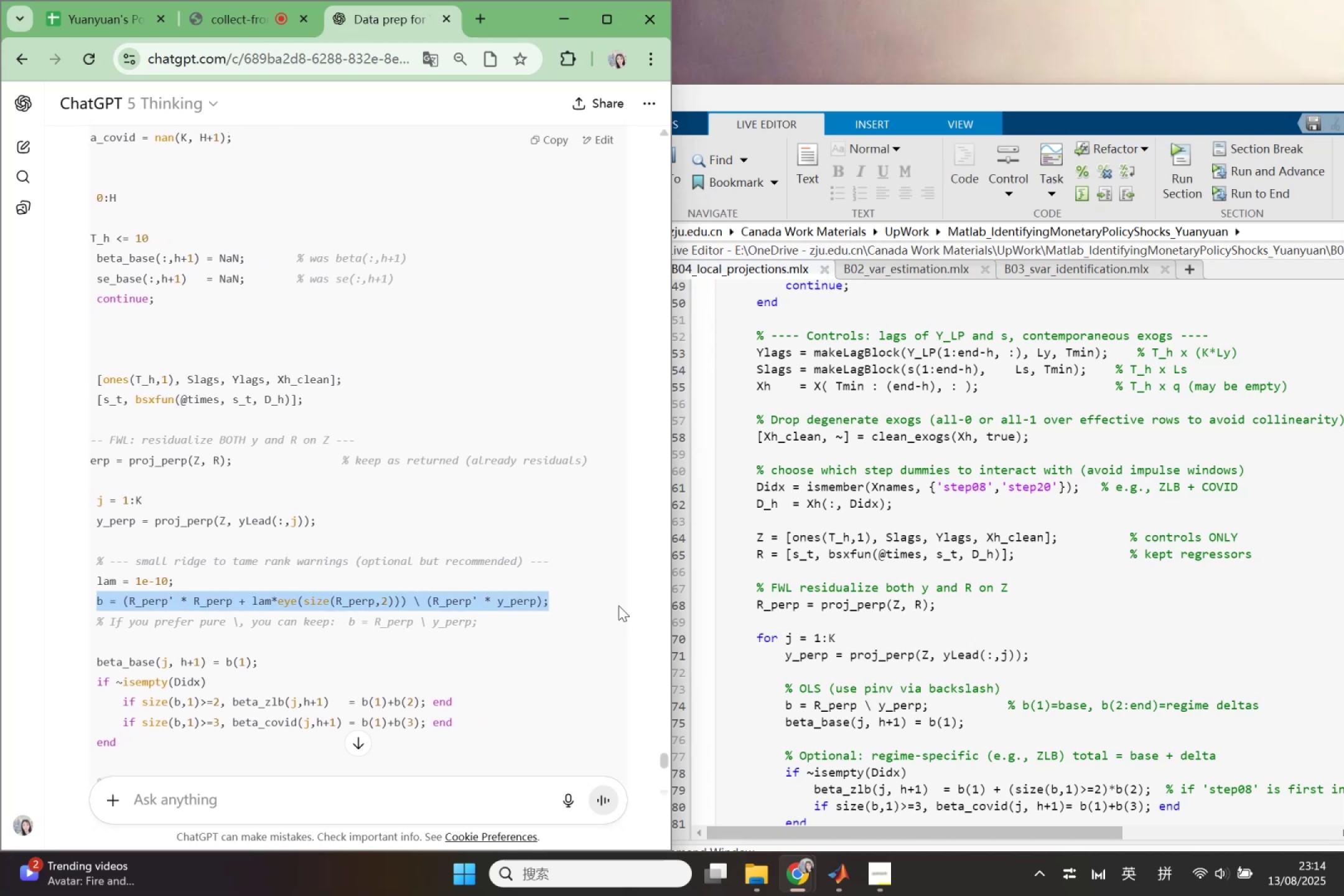 
key(Control+C)
 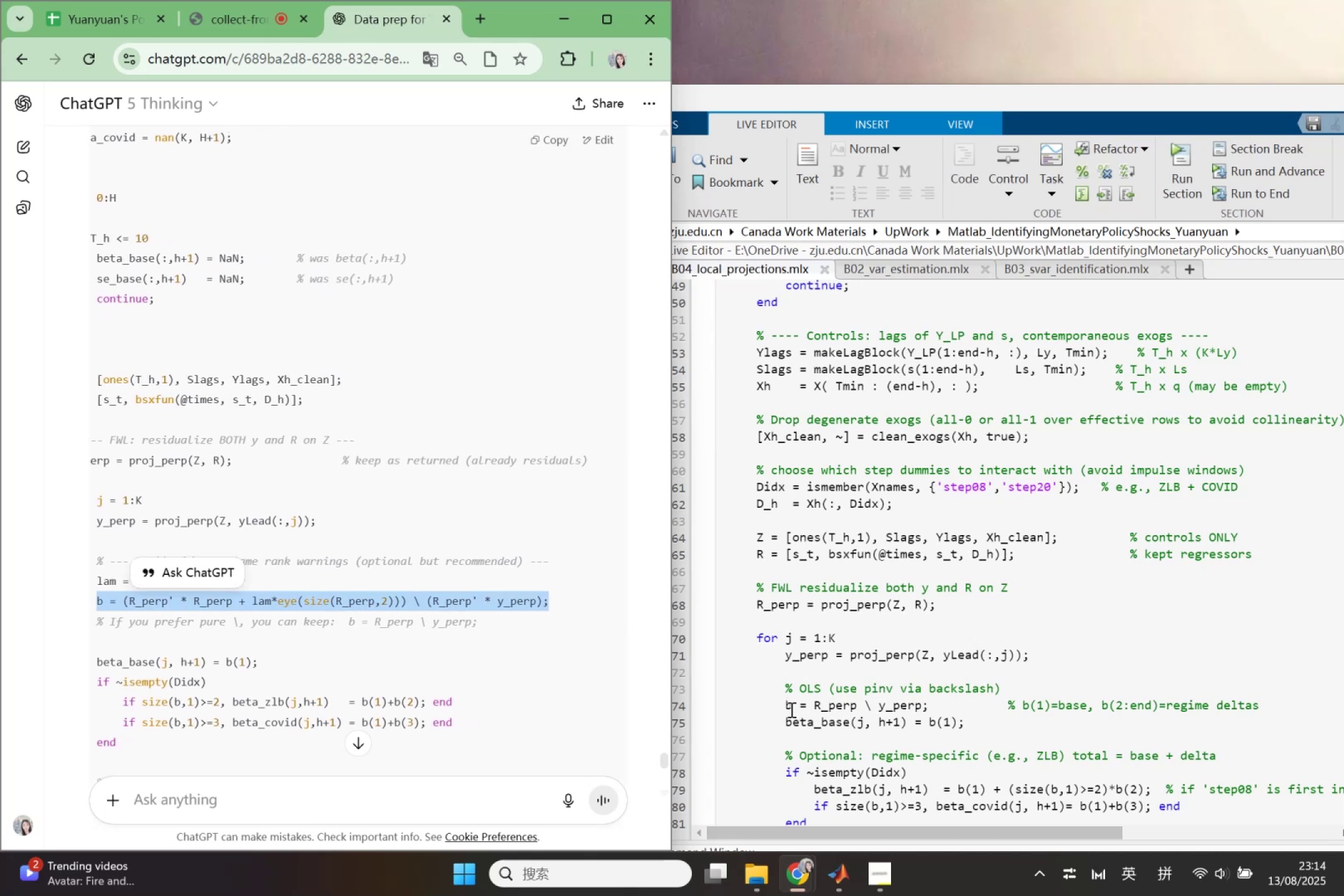 
left_click_drag(start_coordinate=[785, 708], to_coordinate=[1281, 707])
 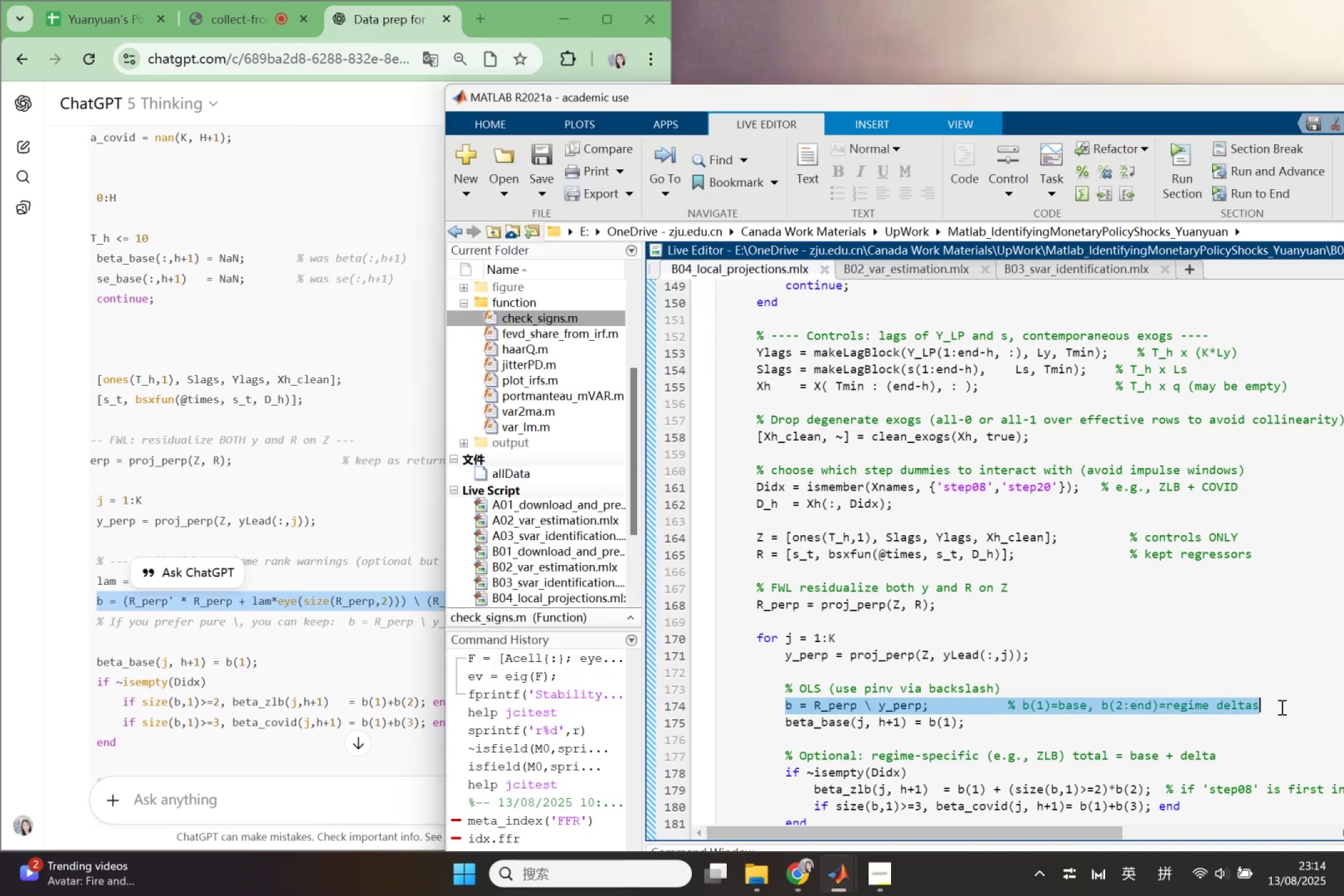 
key(Control+V)
 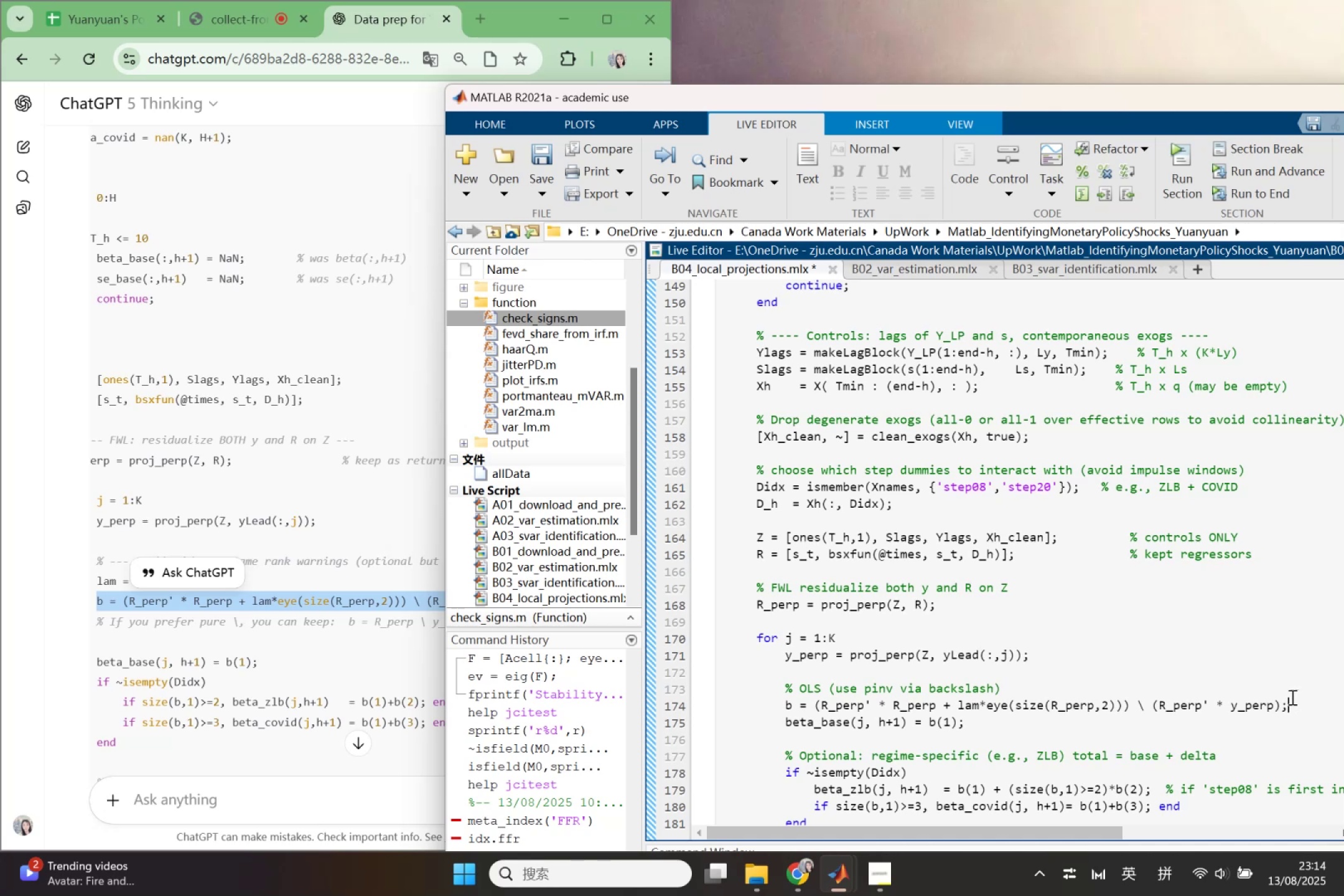 
key(Enter)
 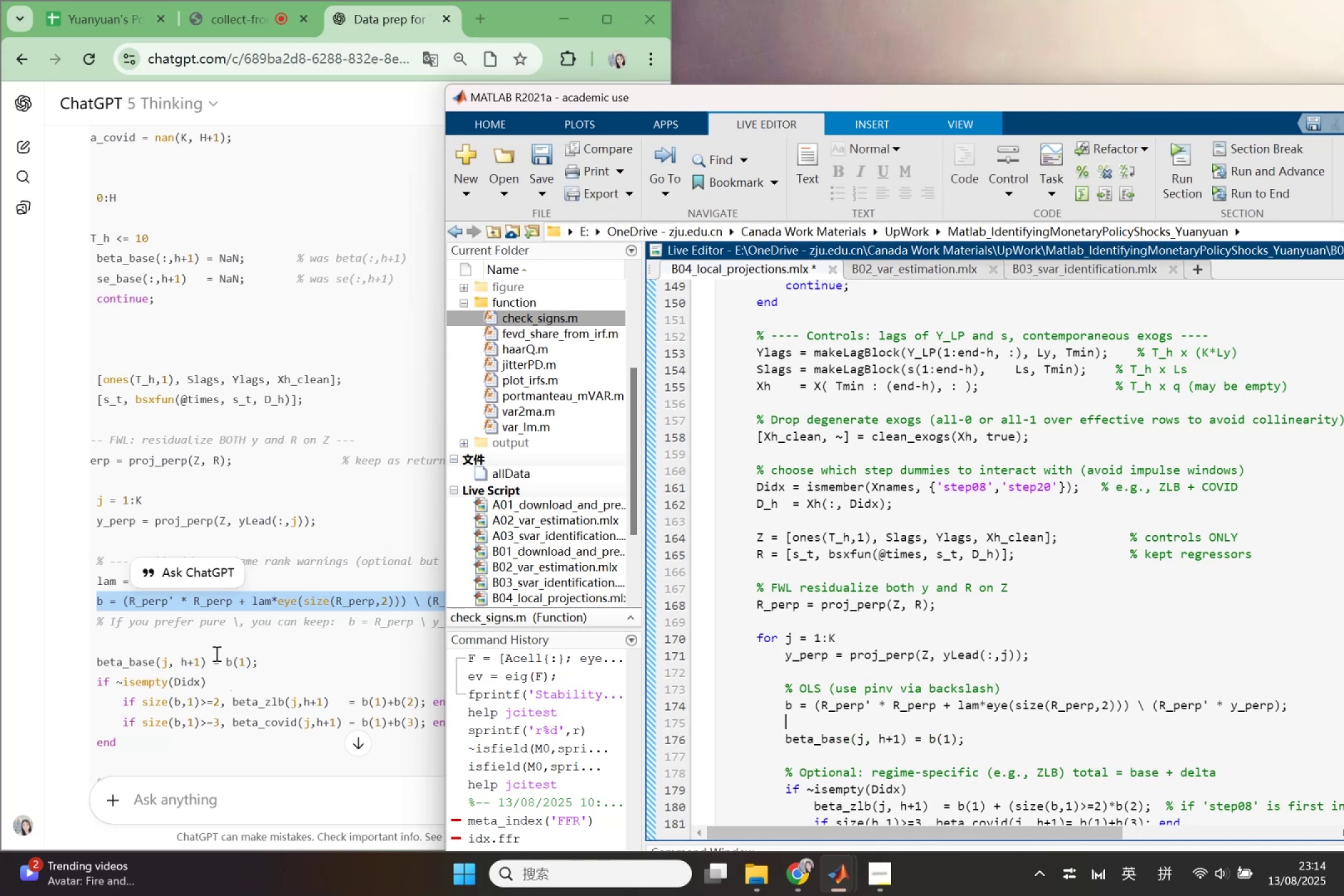 
wait(5.42)
 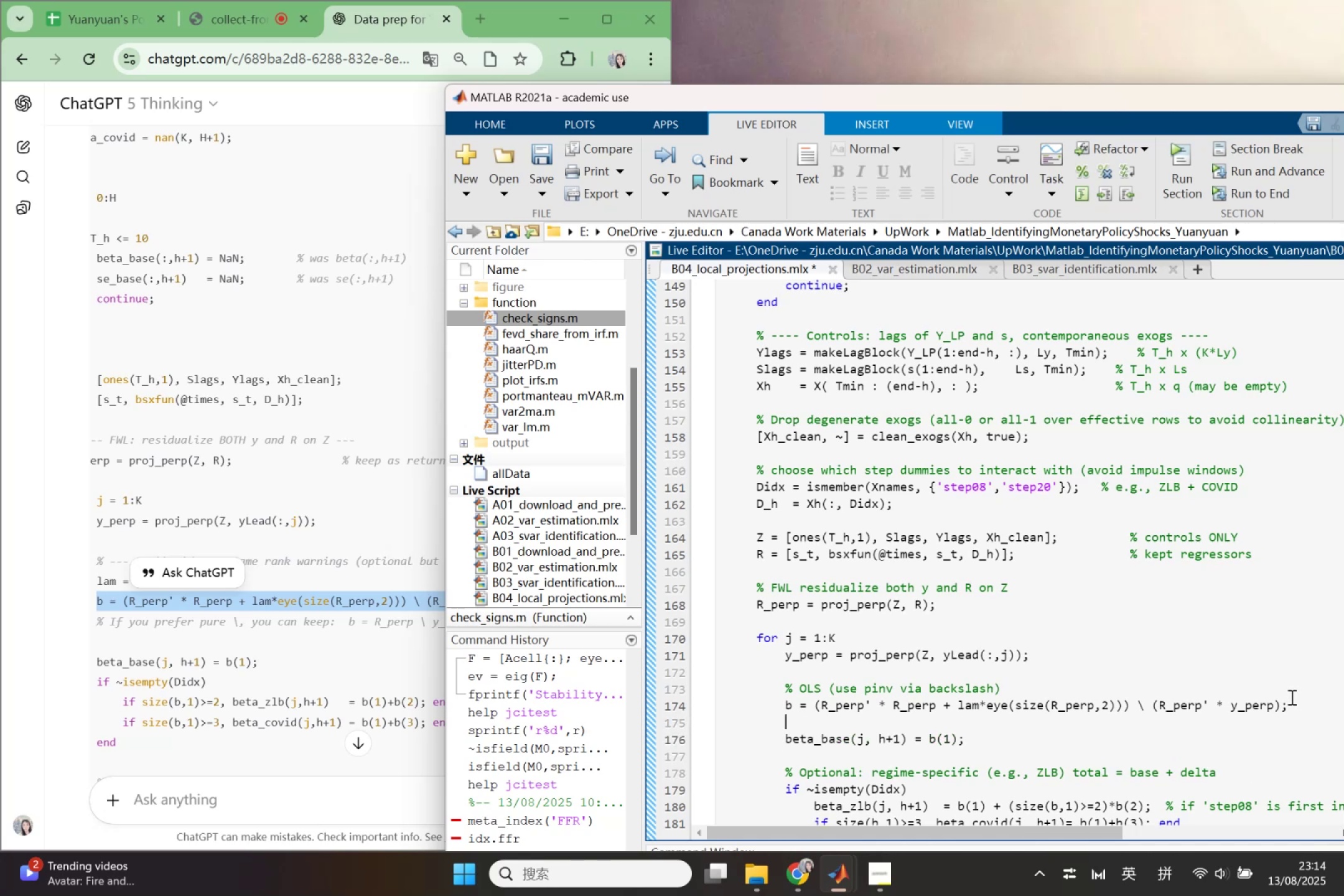 
scroll: coordinate [754, 701], scroll_direction: down, amount: 1.0
 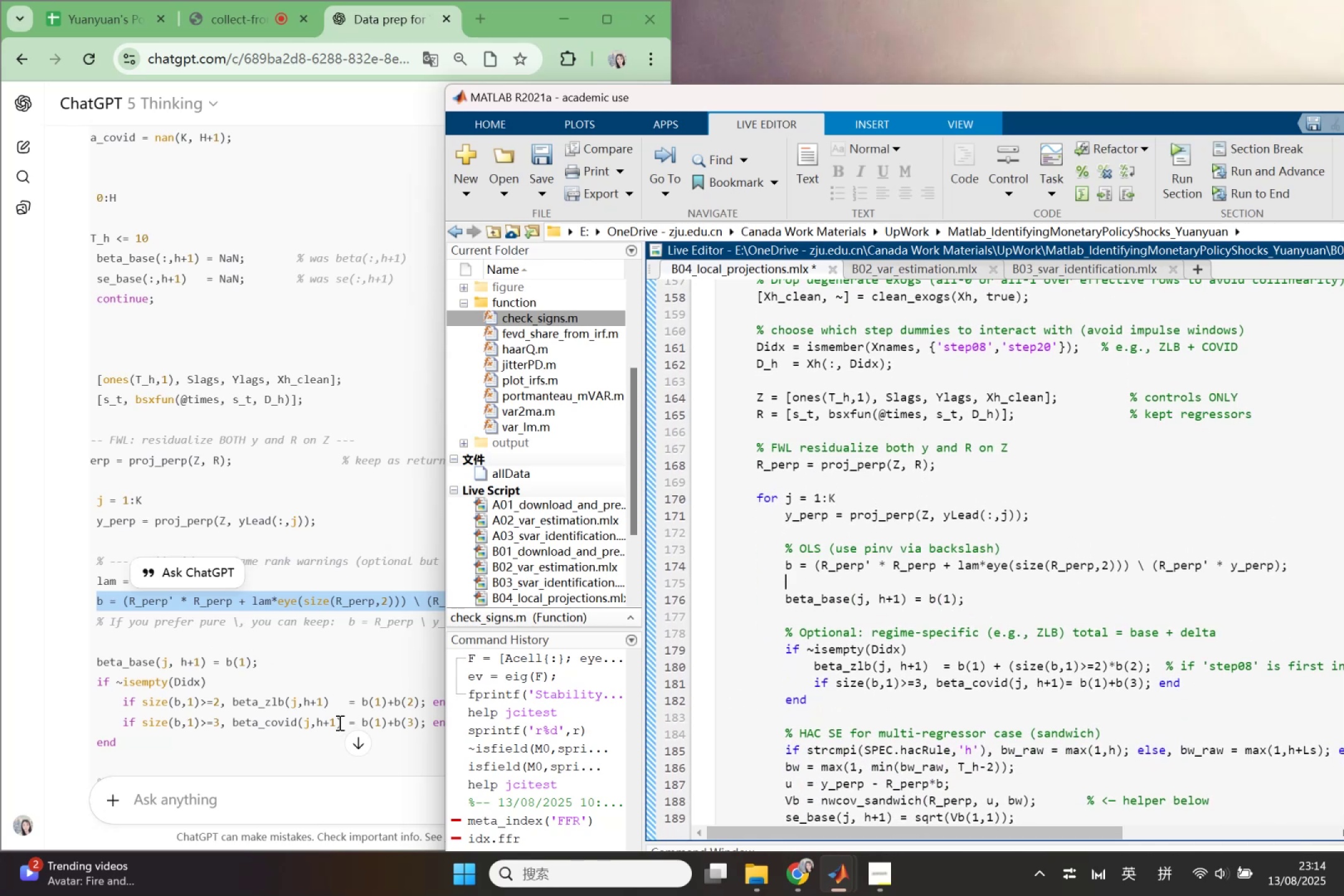 
left_click([231, 714])
 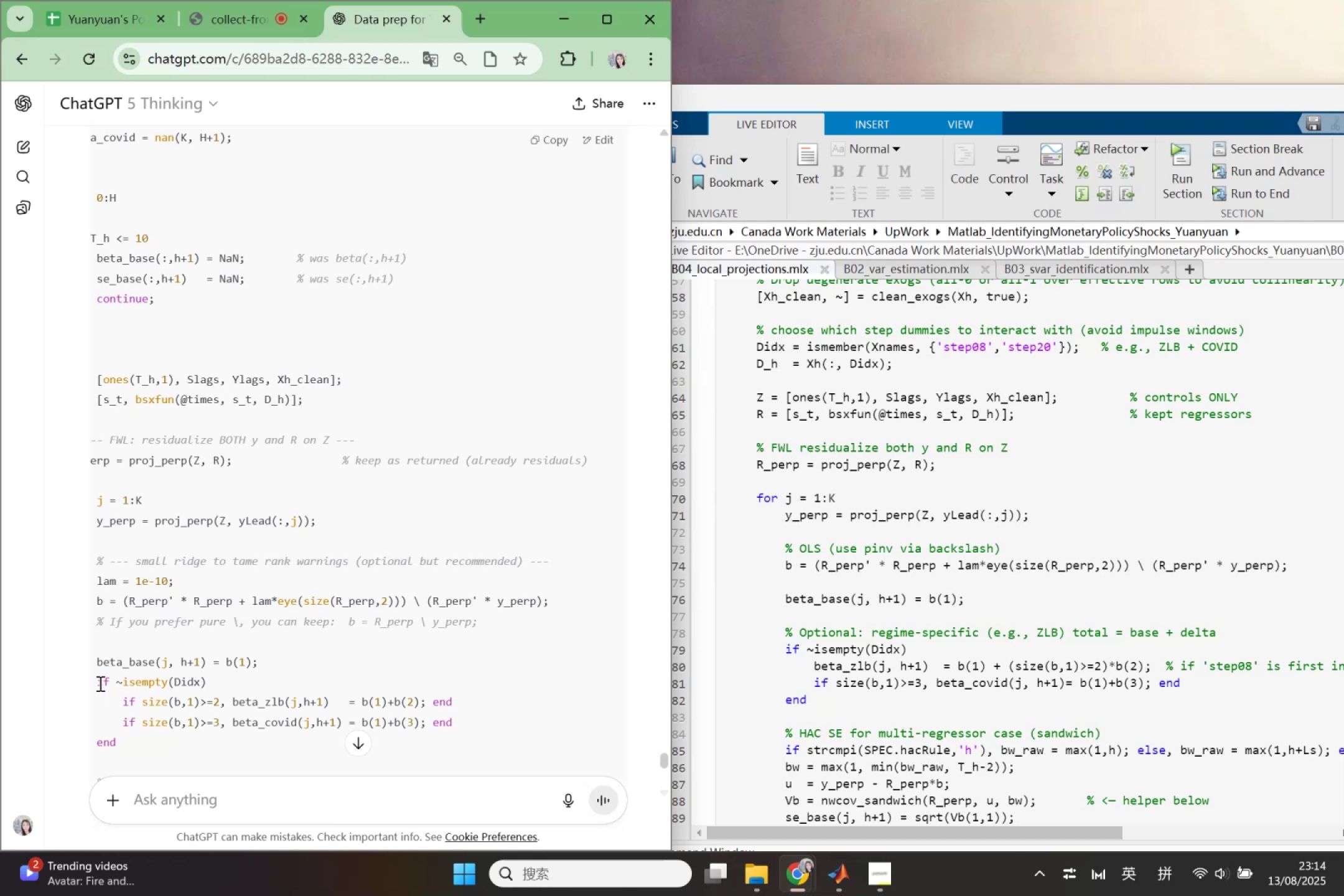 
left_click_drag(start_coordinate=[99, 683], to_coordinate=[141, 737])
 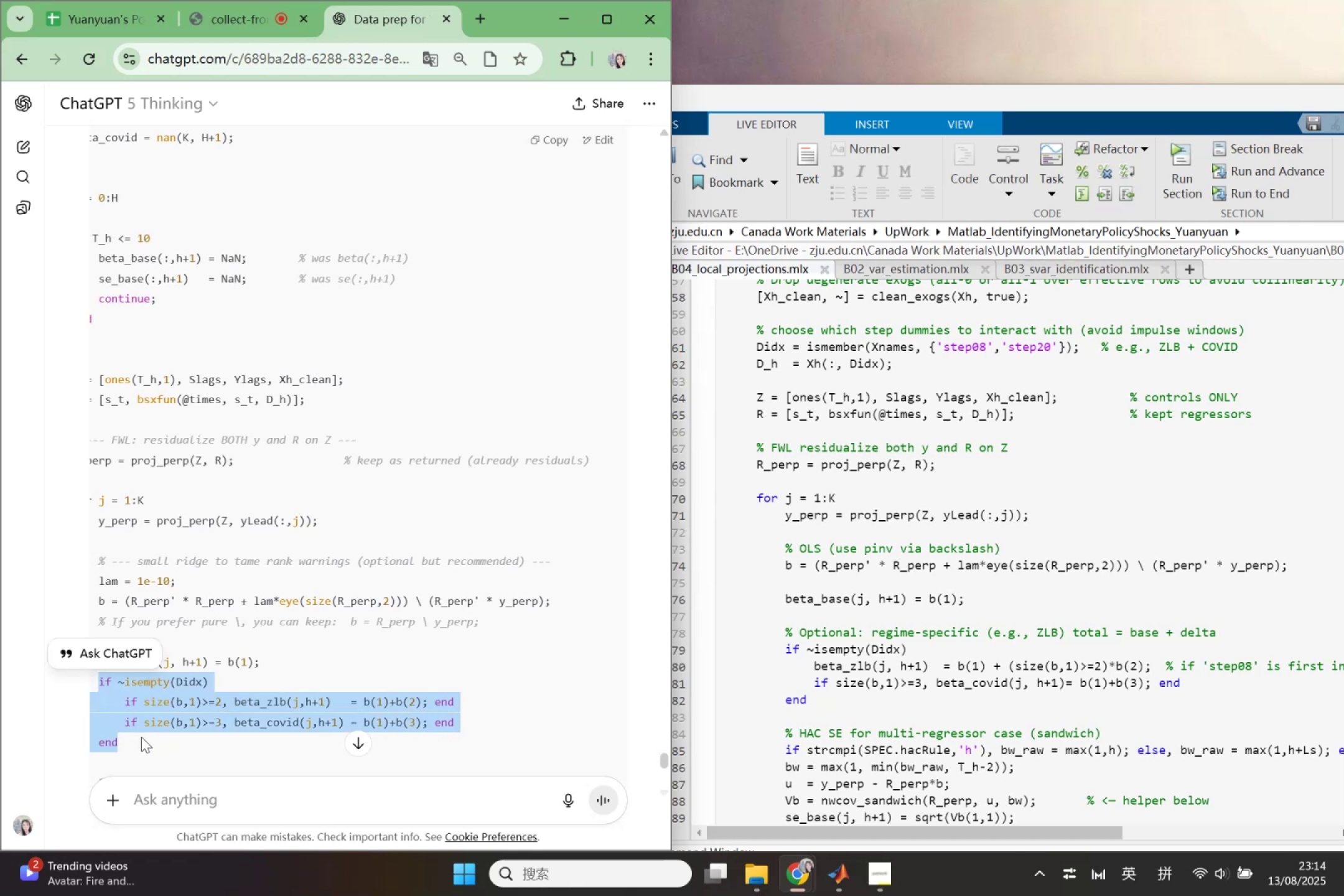 
key(Control+ControlLeft)
 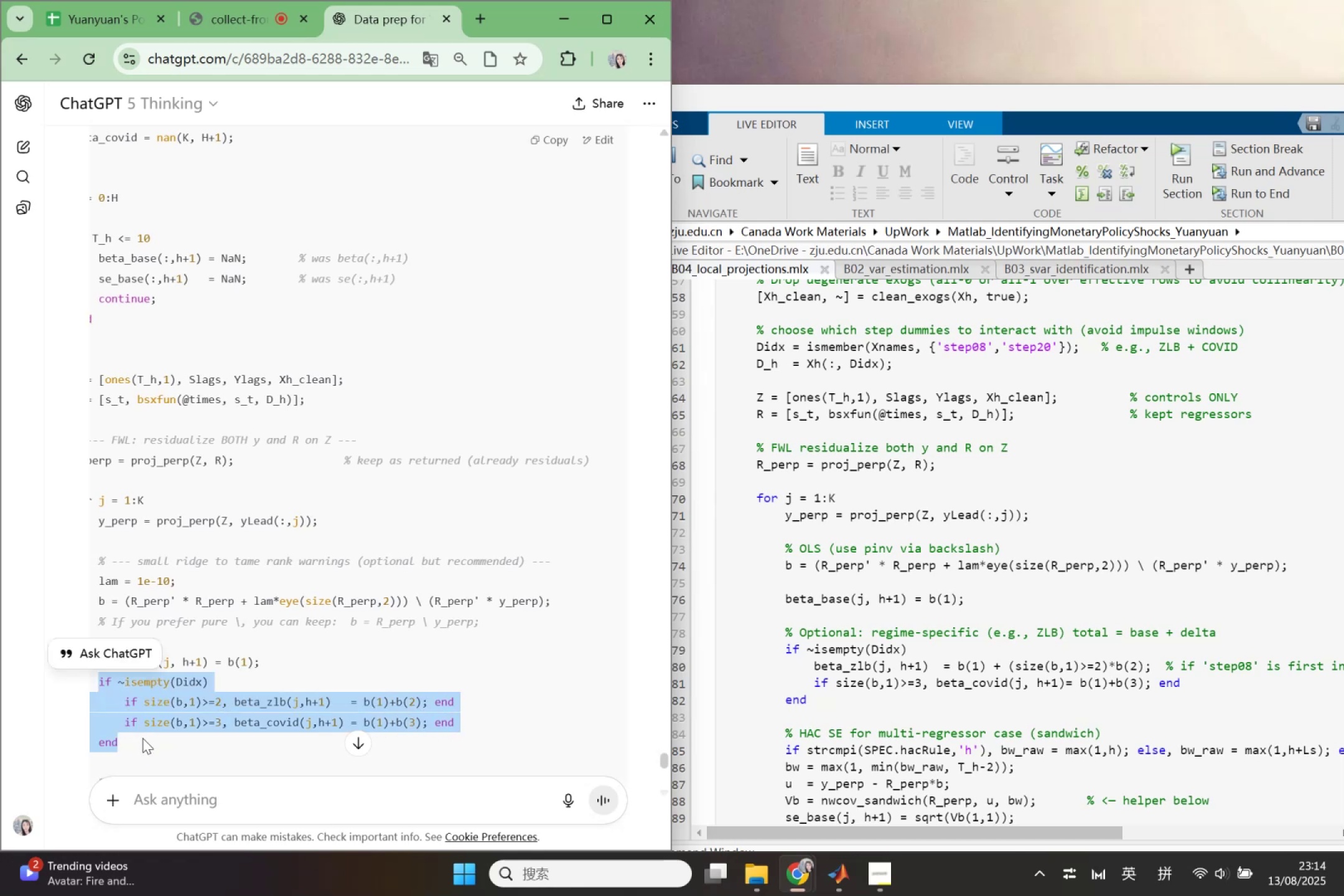 
key(Control+C)
 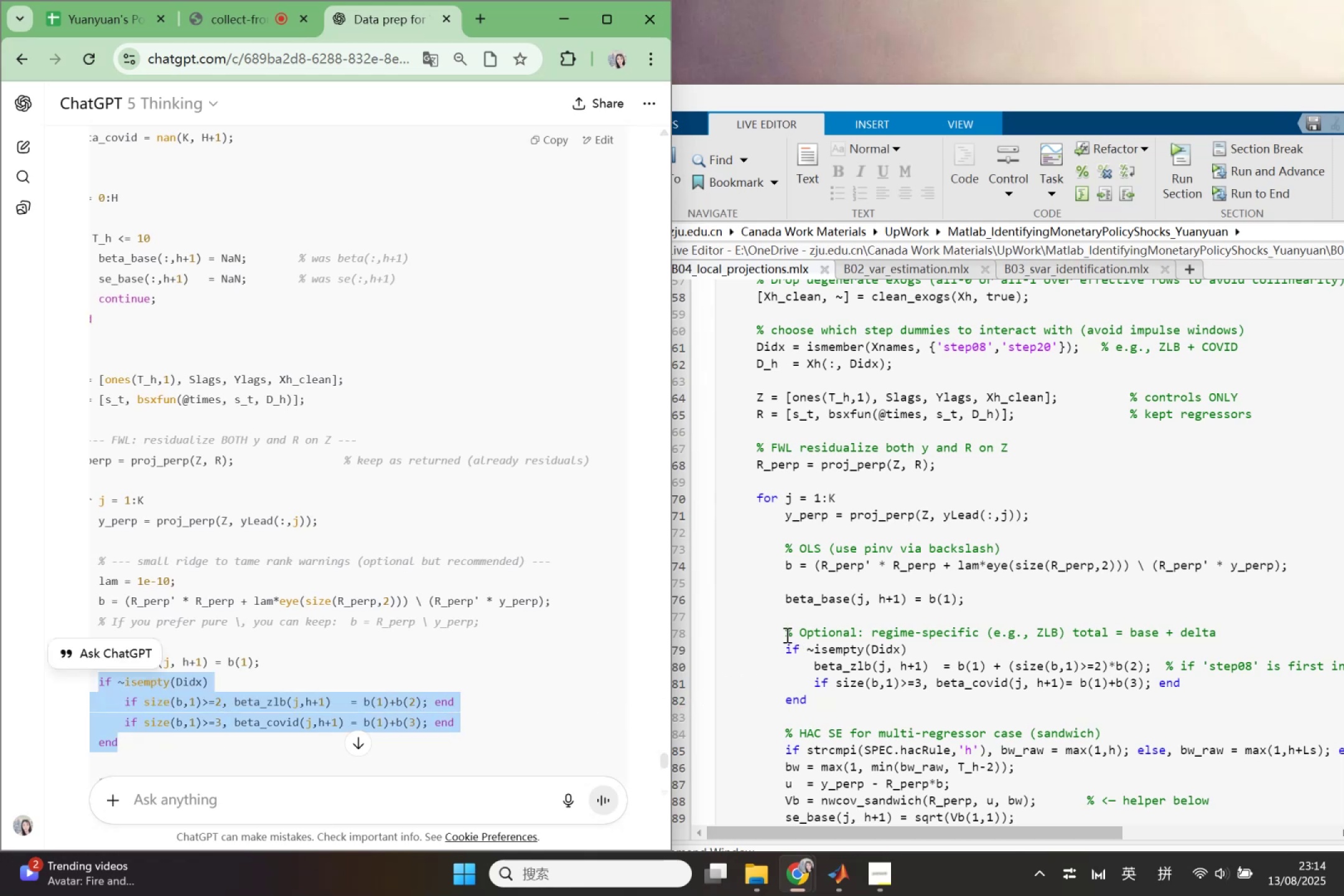 
left_click_drag(start_coordinate=[786, 635], to_coordinate=[816, 698])
 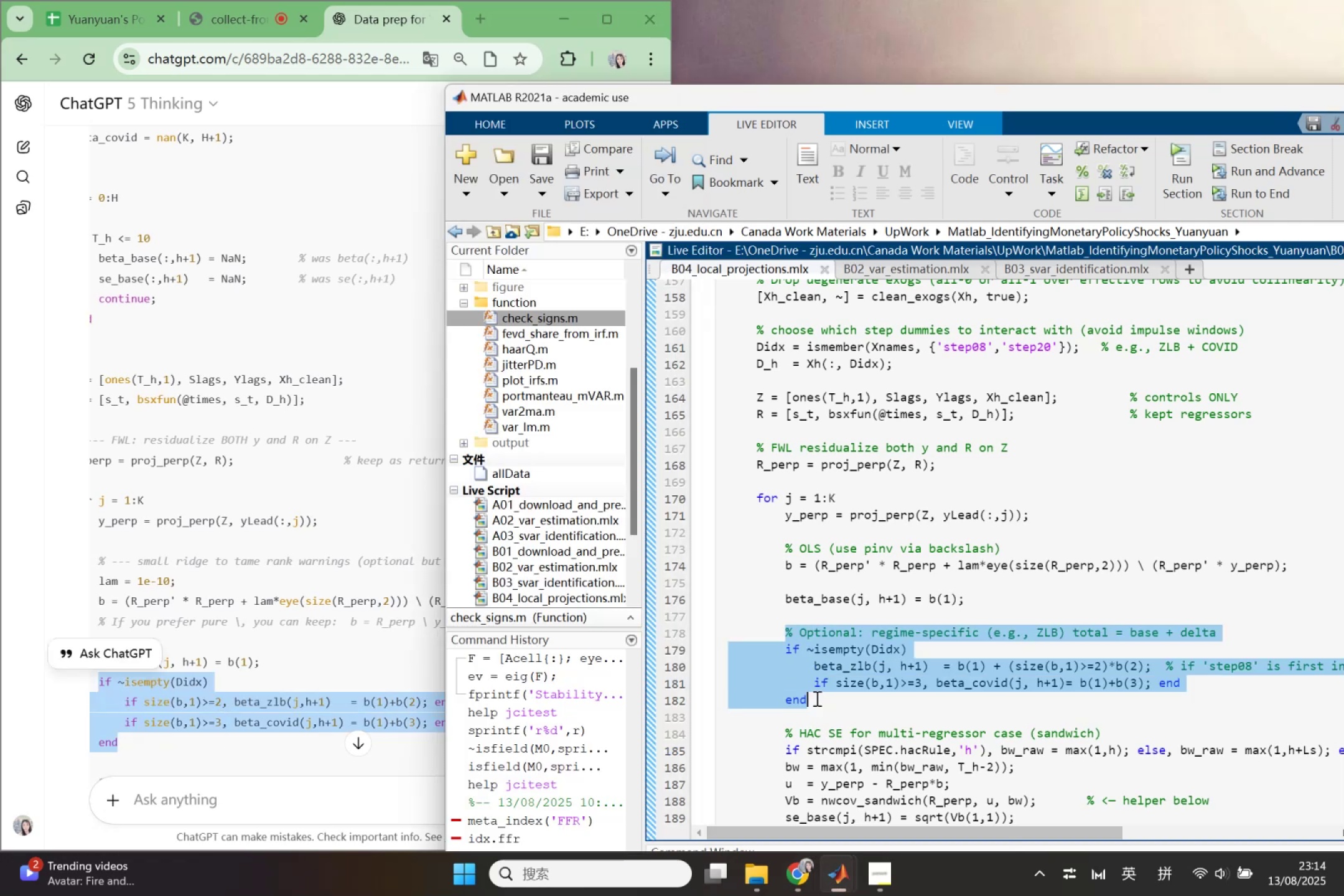 
key(Control+V)
 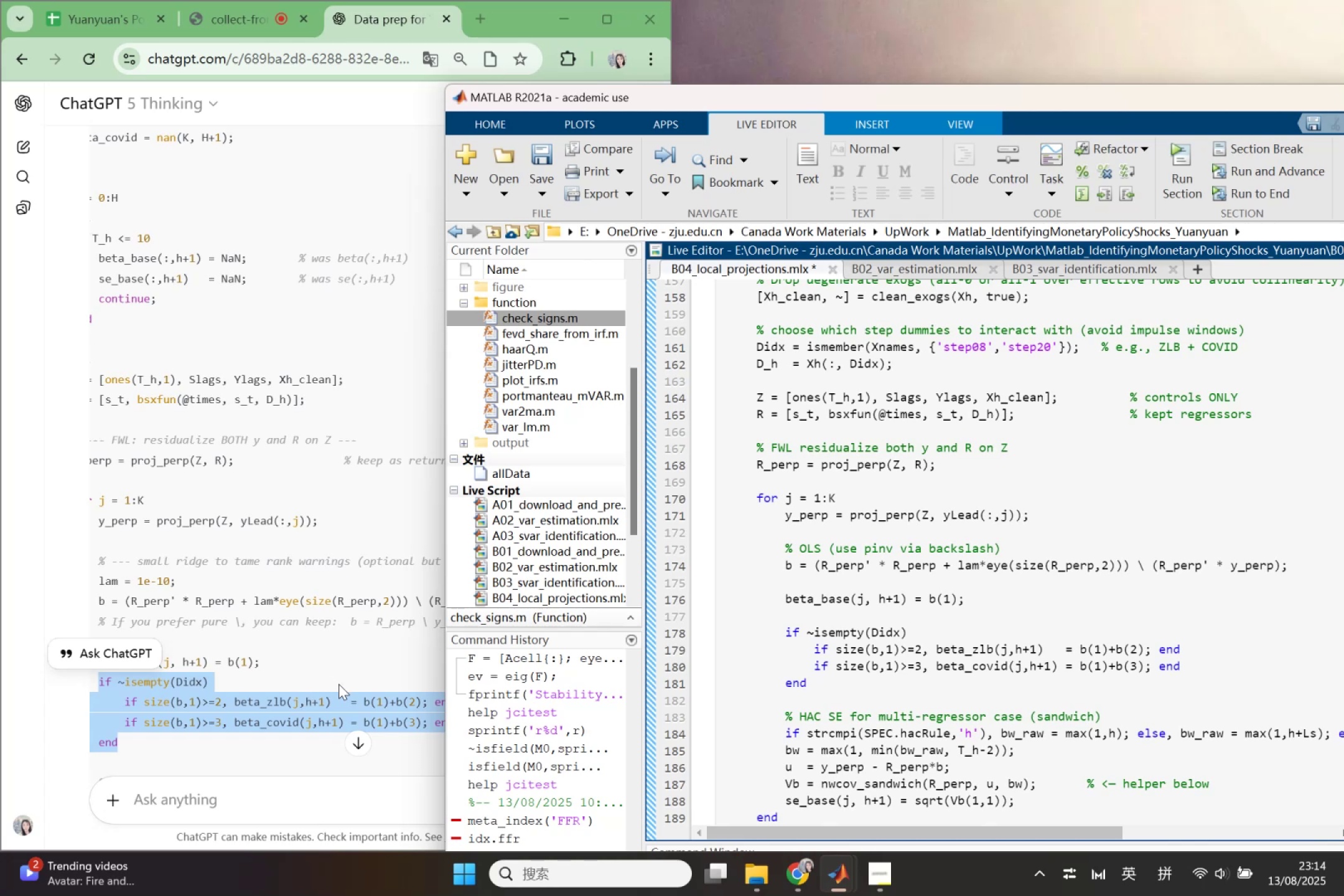 
left_click([333, 671])
 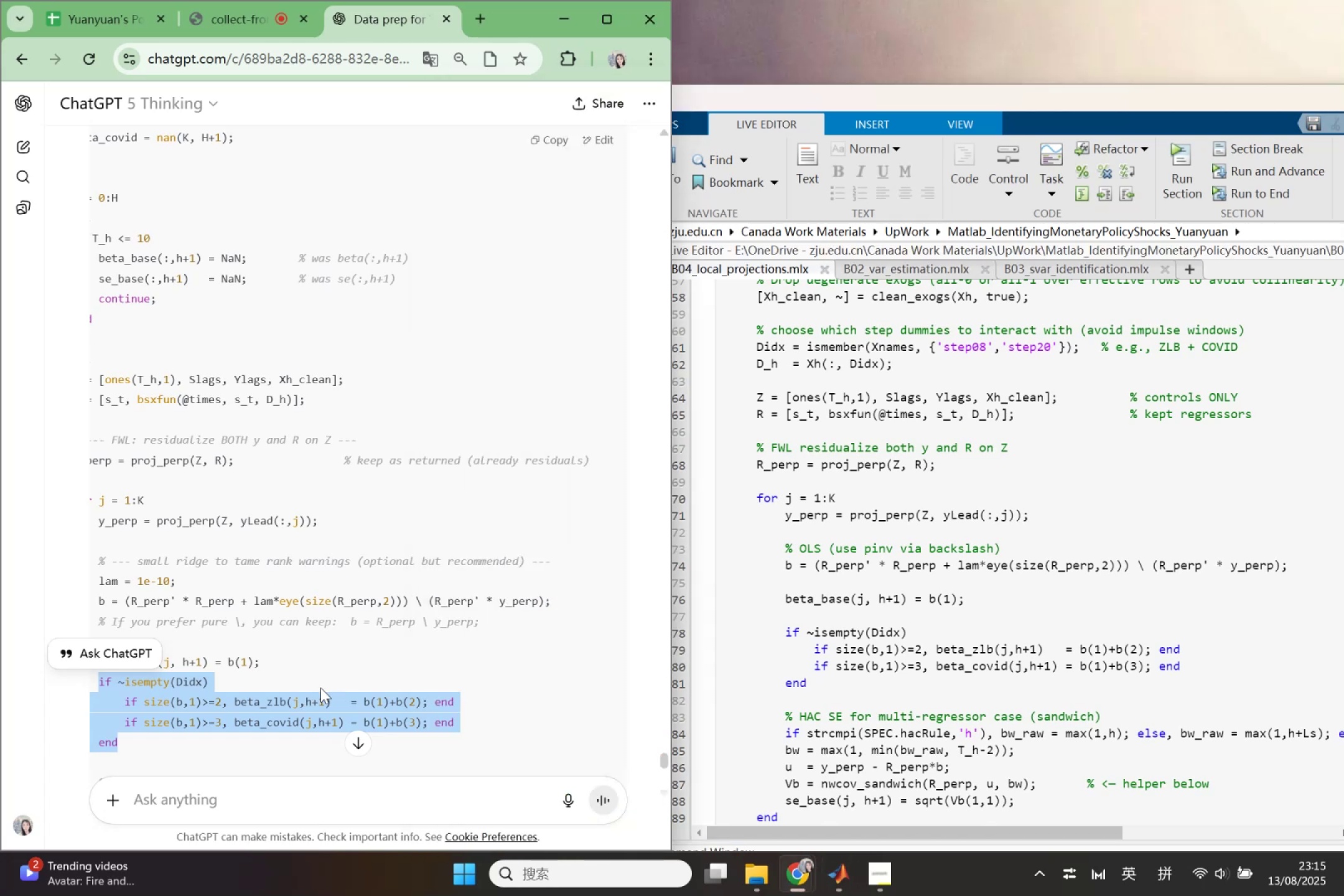 
scroll: coordinate [320, 688], scroll_direction: down, amount: 1.0
 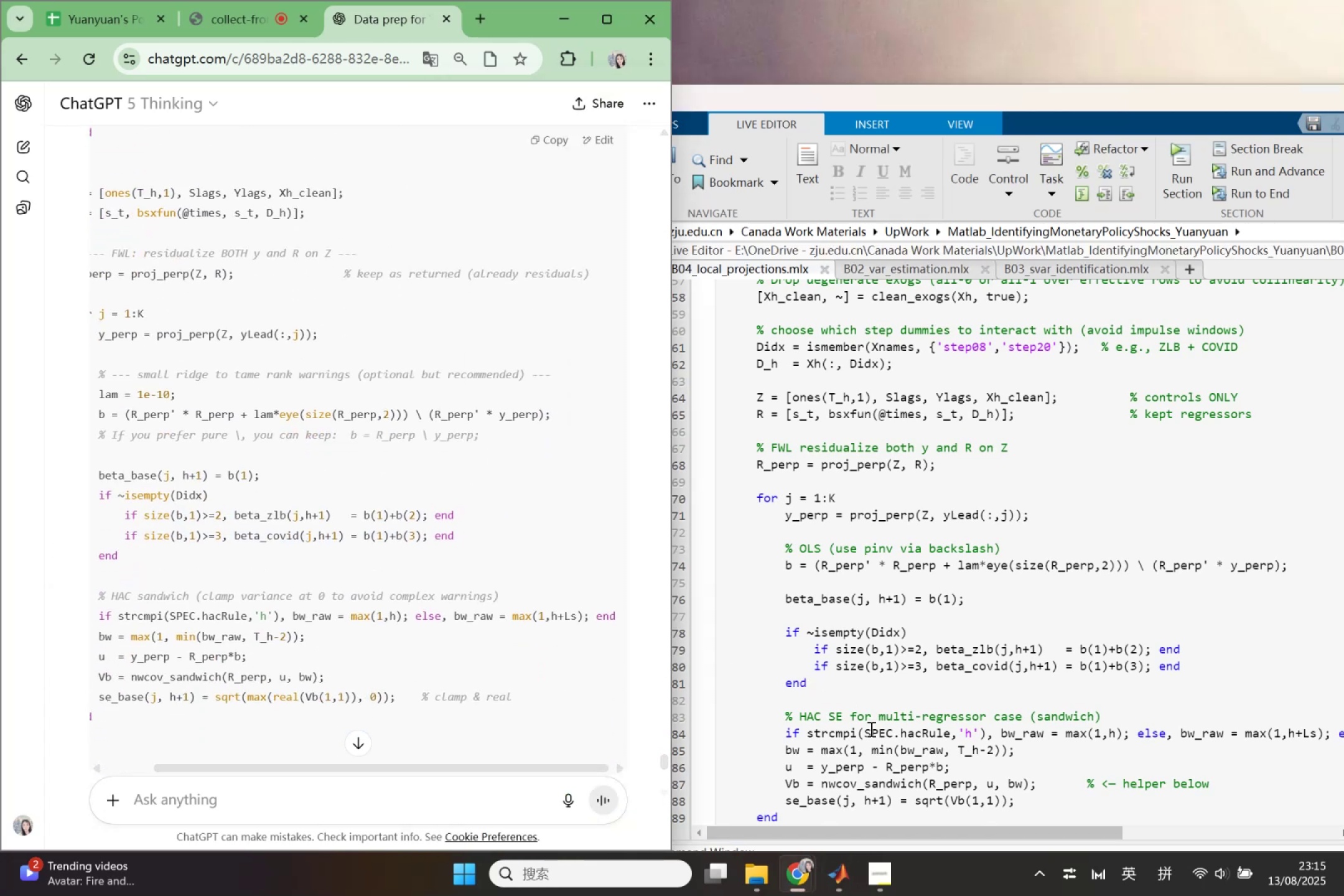 
wait(6.67)
 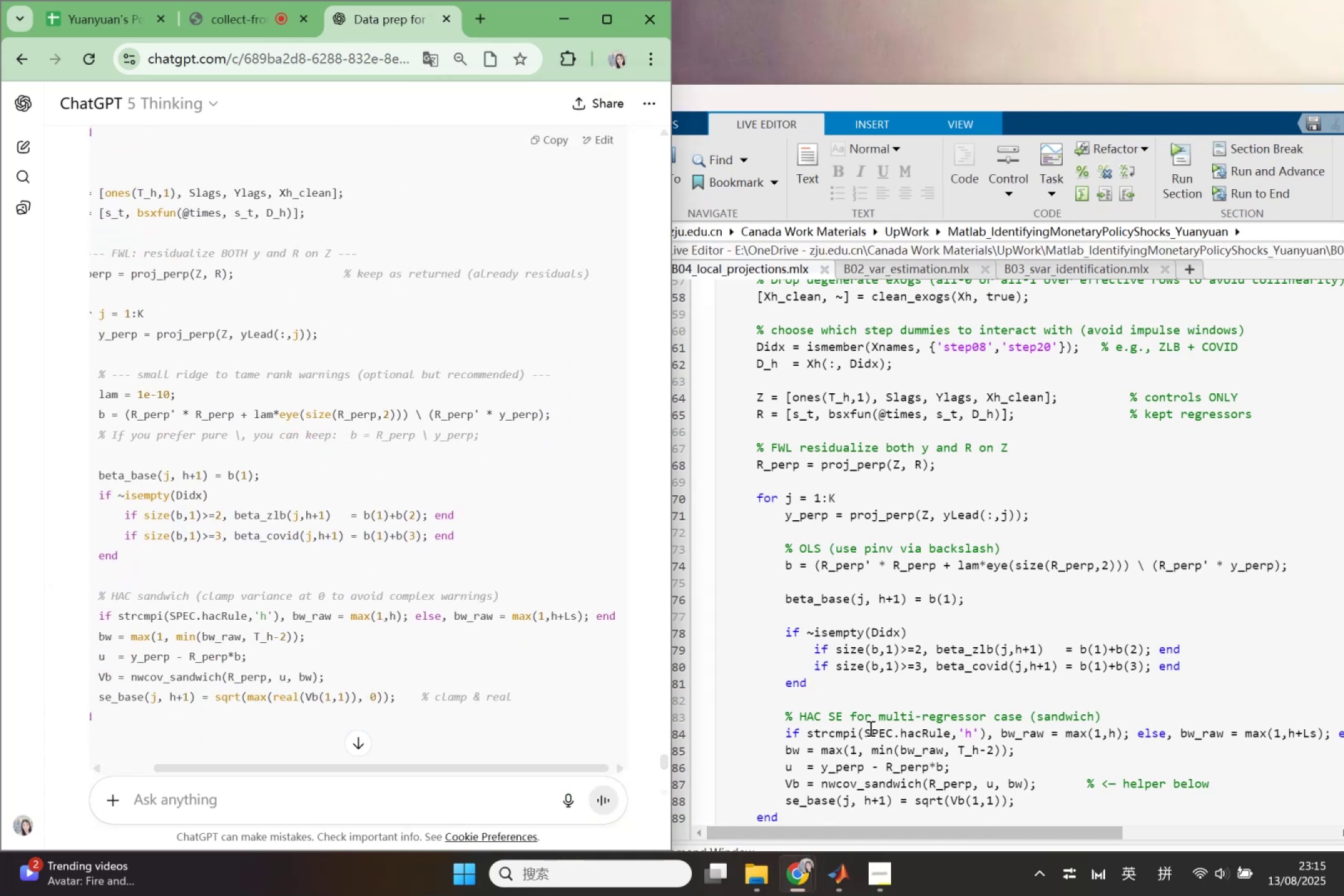 
scroll: coordinate [870, 729], scroll_direction: down, amount: 1.0
 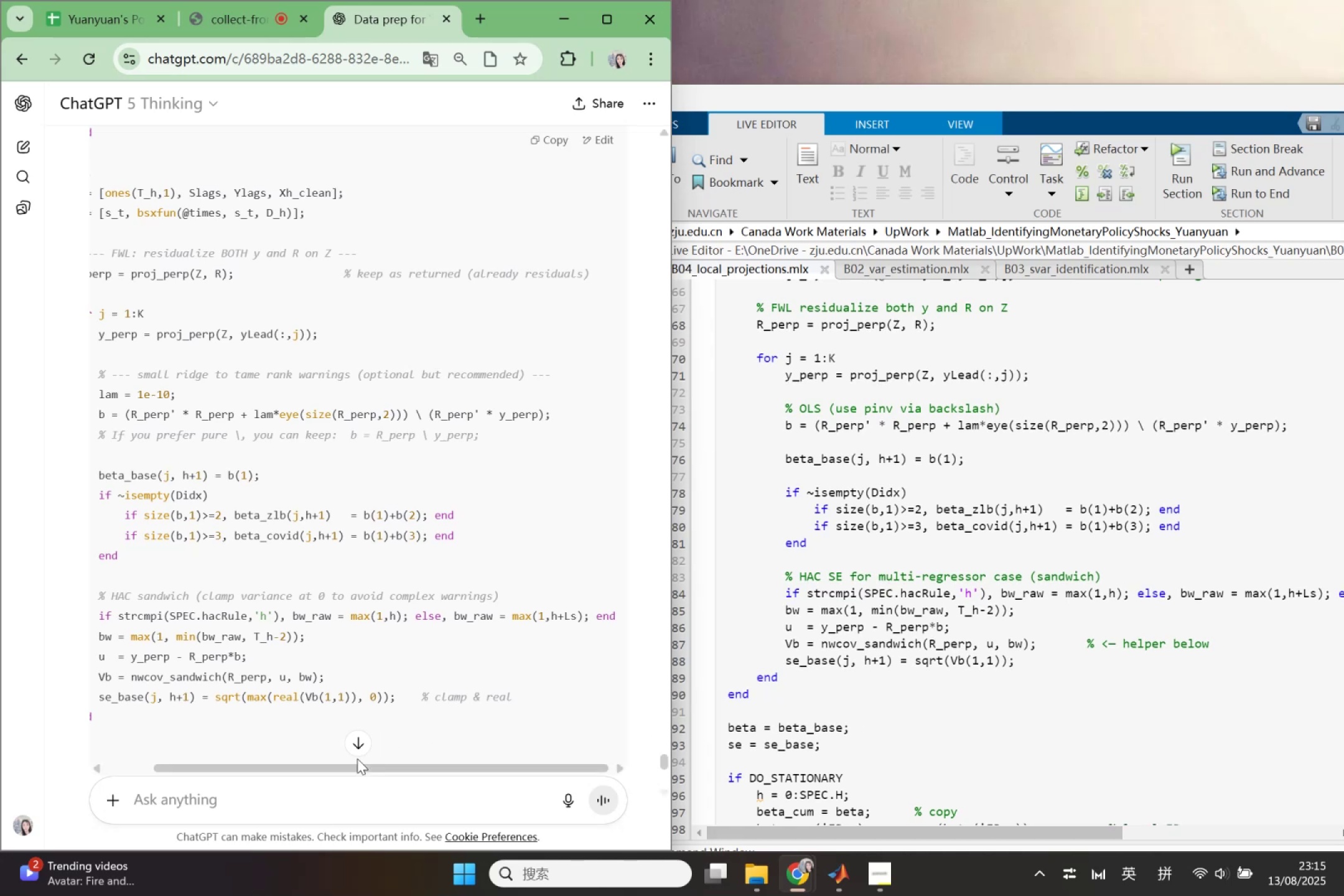 
left_click_drag(start_coordinate=[348, 762], to_coordinate=[301, 763])
 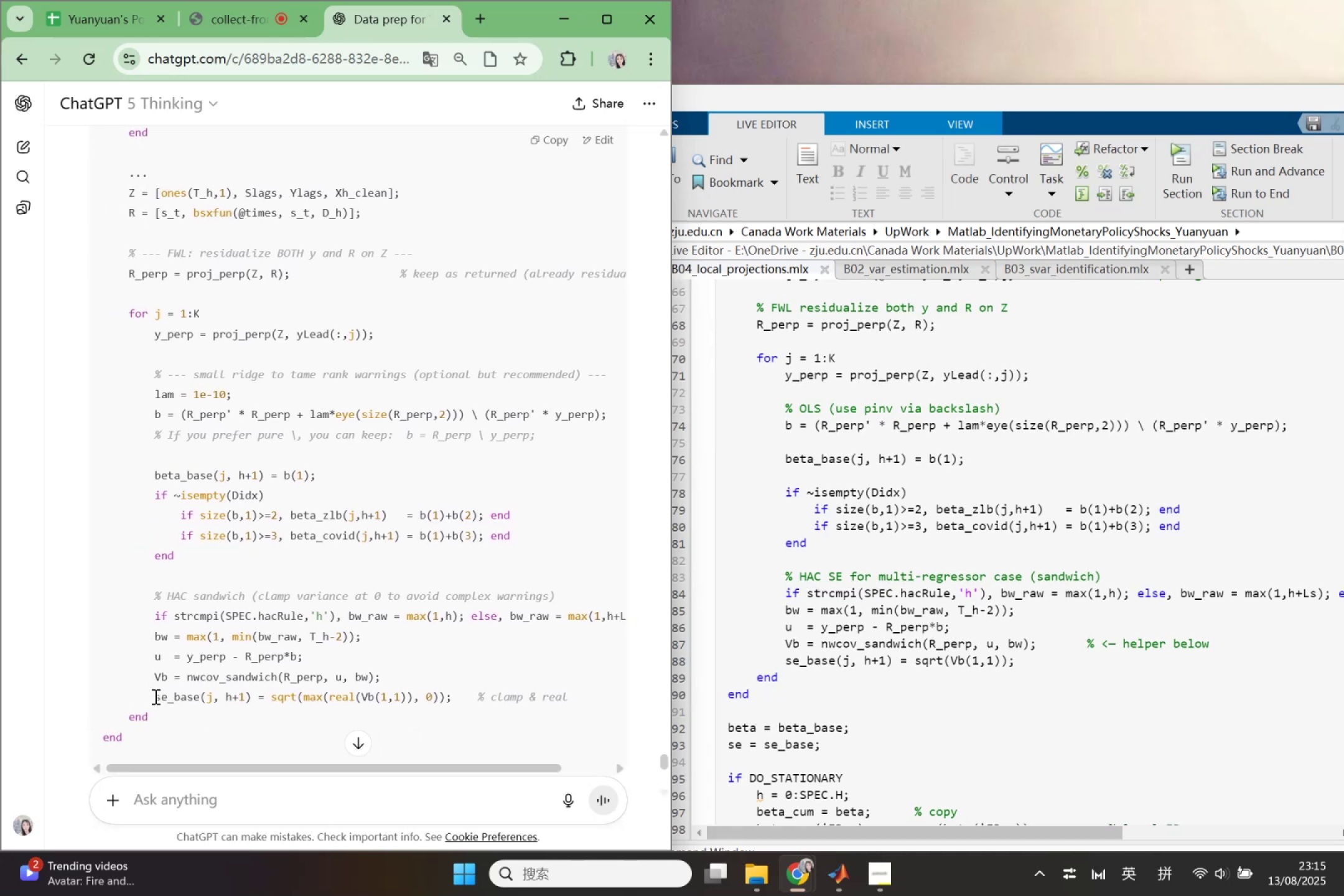 
left_click_drag(start_coordinate=[154, 696], to_coordinate=[576, 697])
 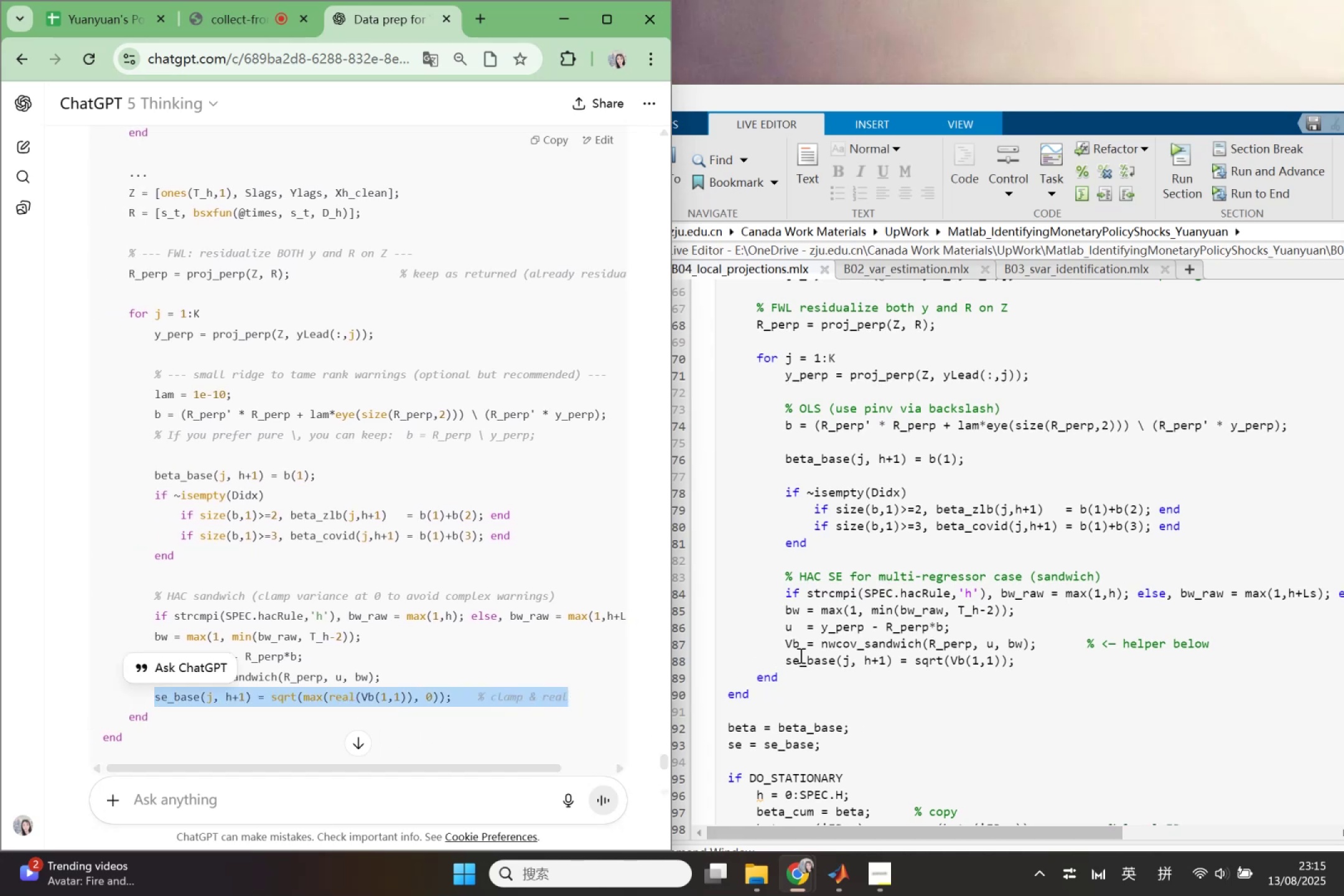 
key(Control+ControlLeft)
 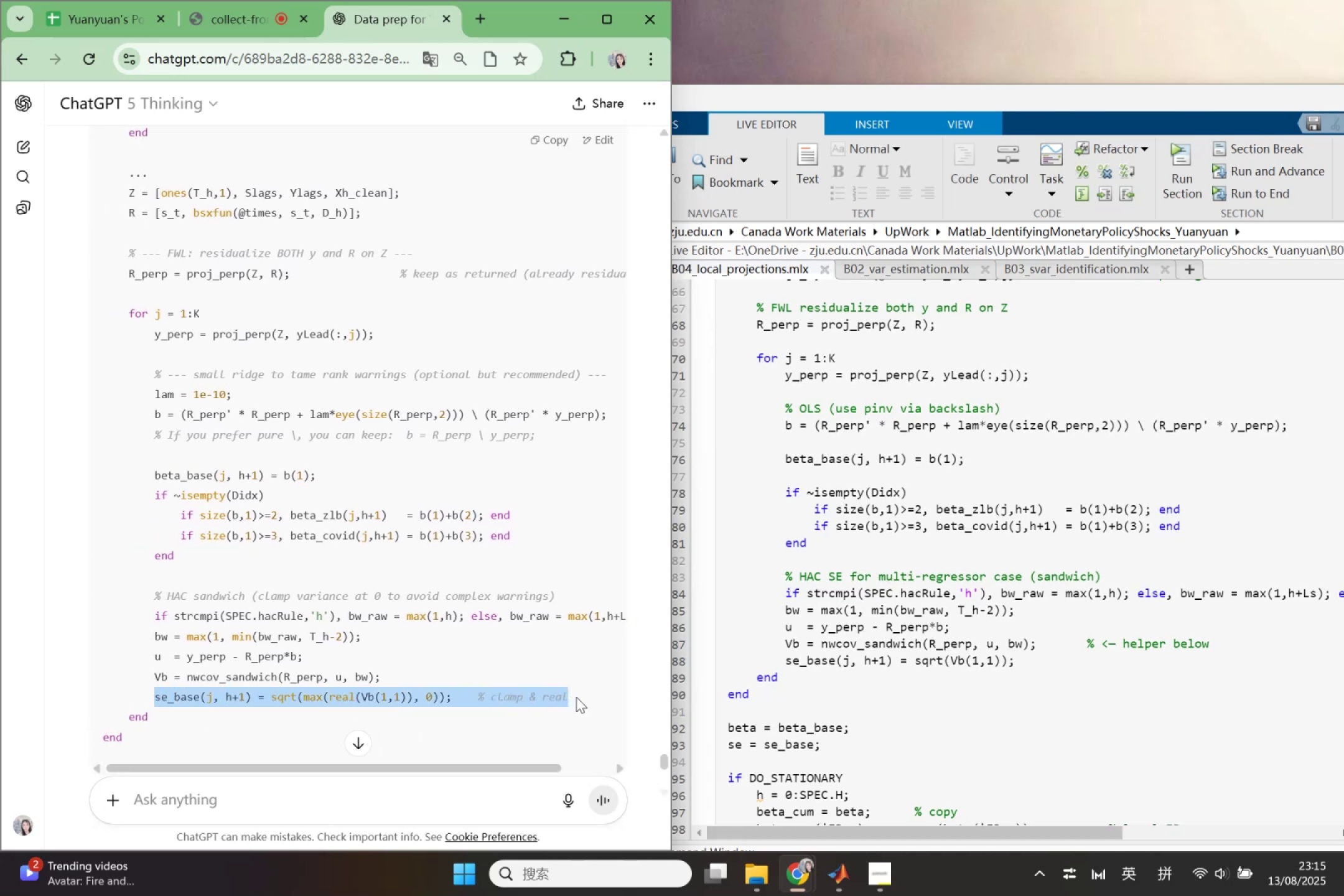 
key(Control+C)
 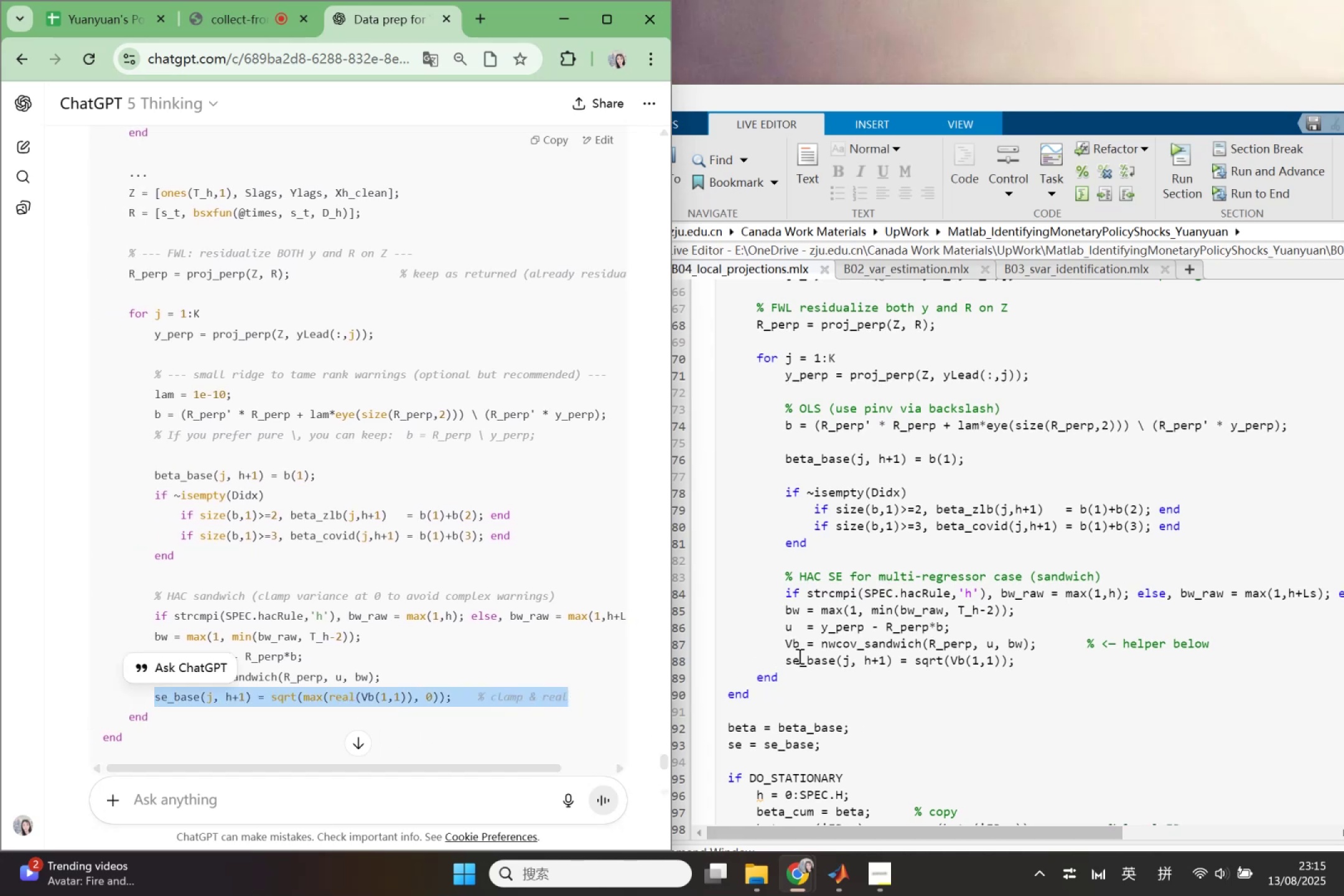 
left_click_drag(start_coordinate=[786, 658], to_coordinate=[1045, 665])
 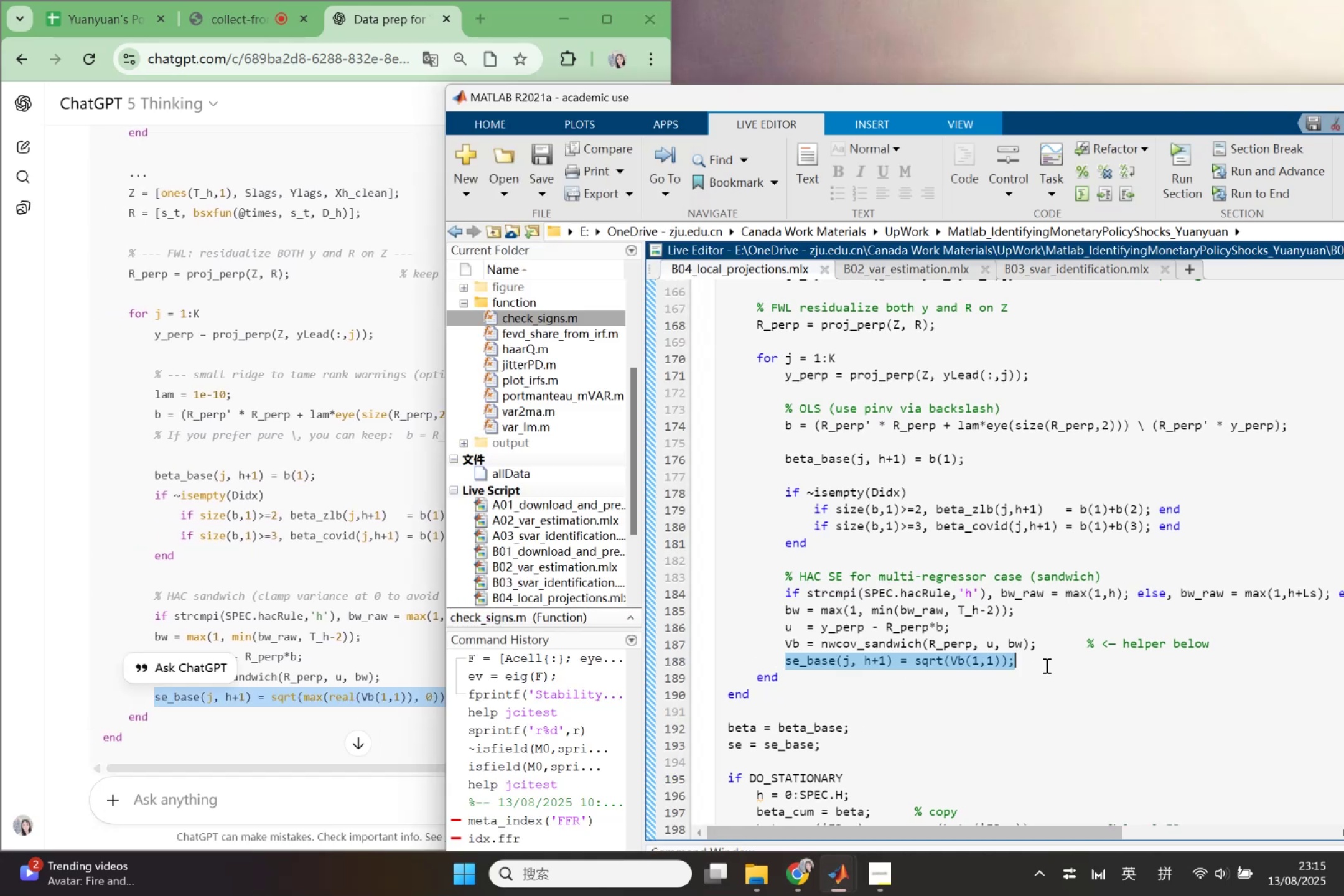 
key(Control+V)
 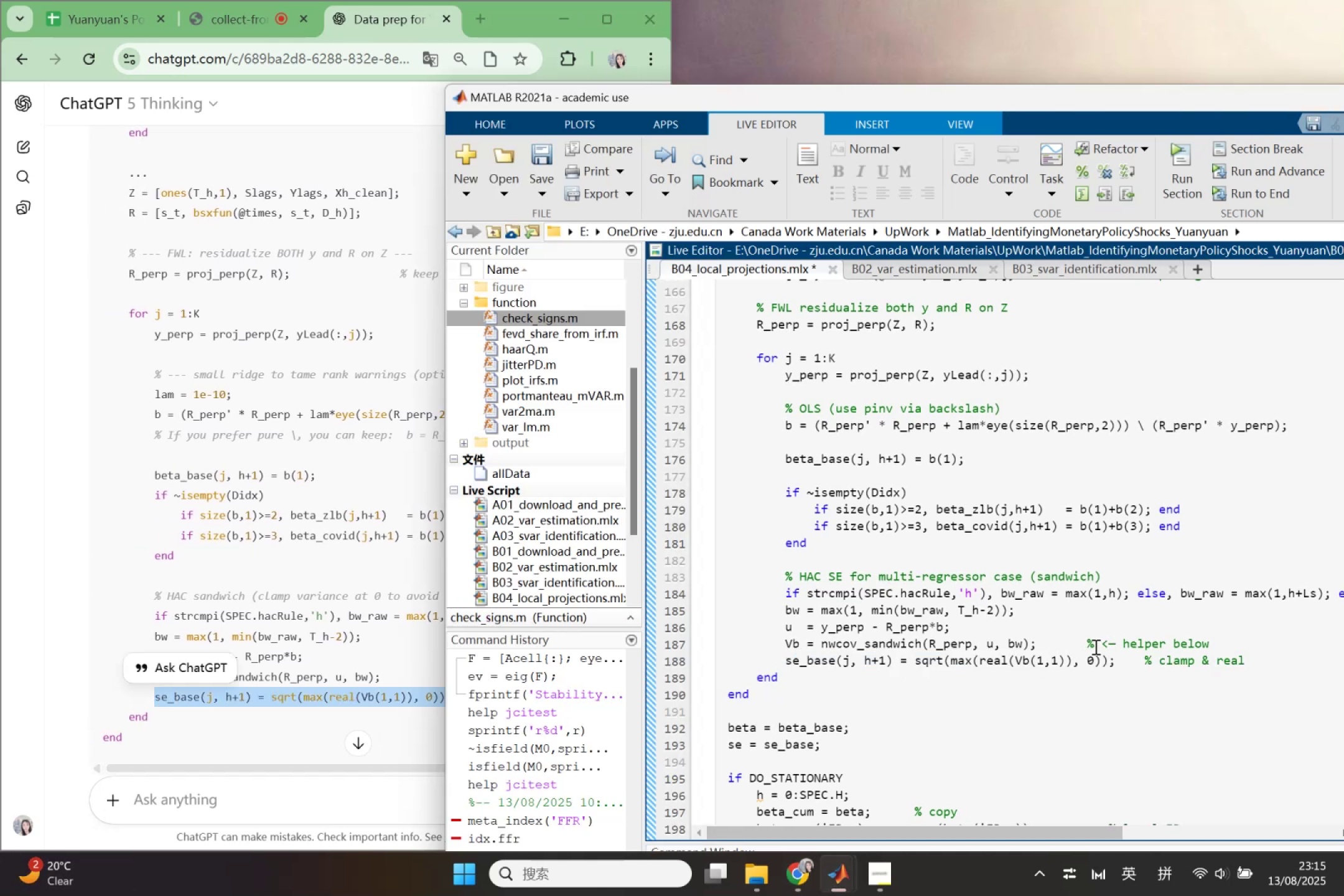 
left_click_drag(start_coordinate=[1090, 643], to_coordinate=[1249, 643])
 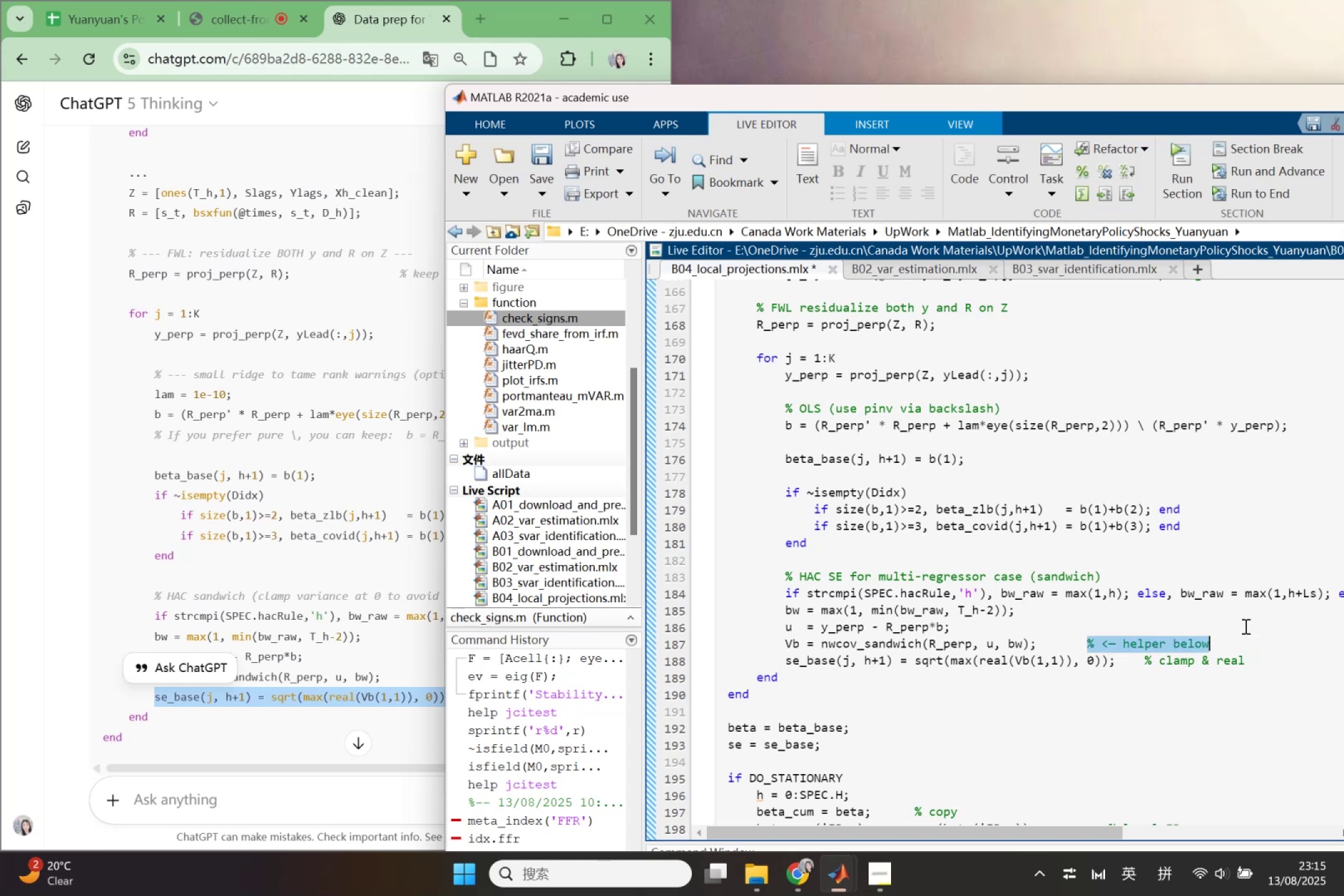 
key(Backspace)
 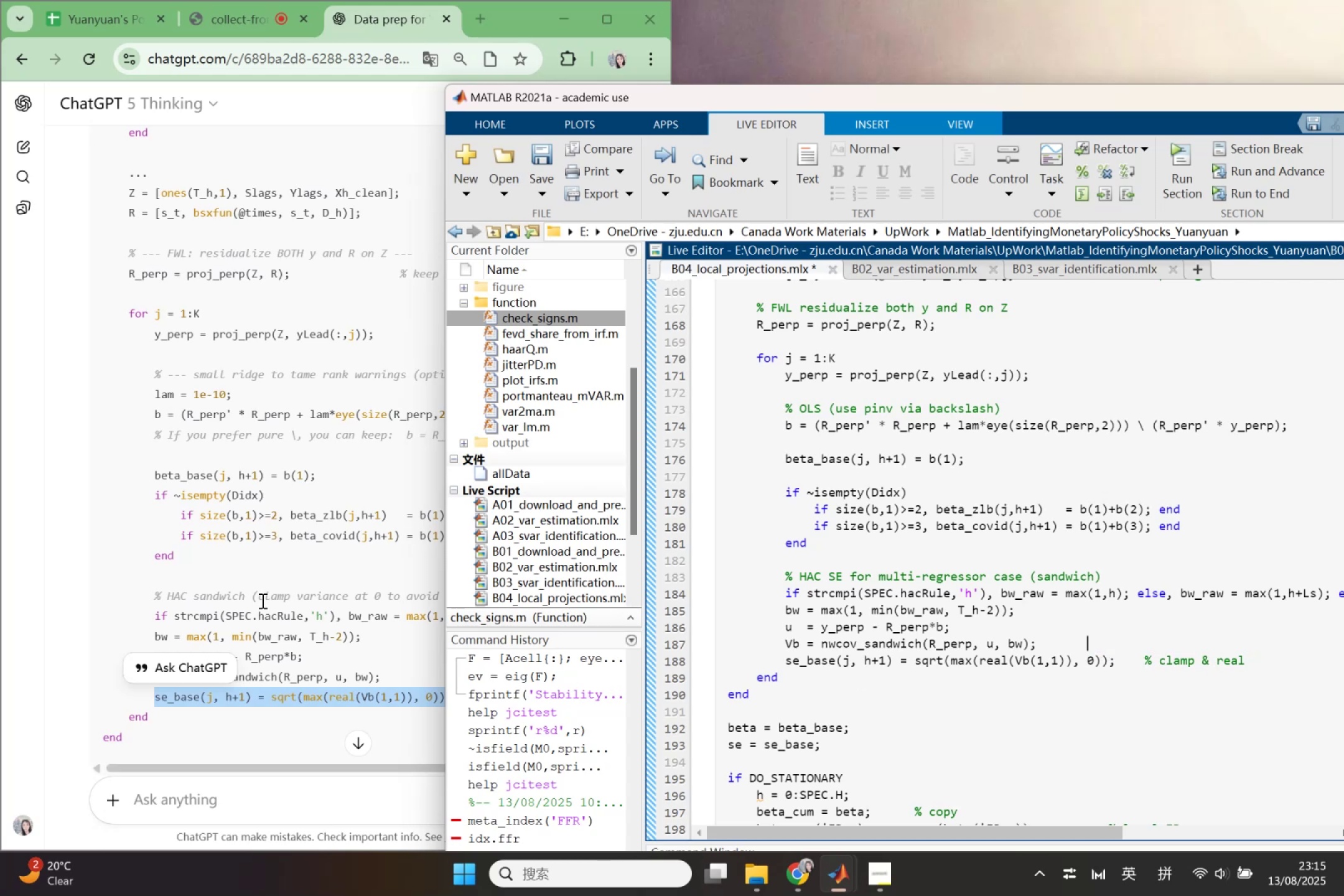 
scroll: coordinate [261, 600], scroll_direction: down, amount: 2.0
 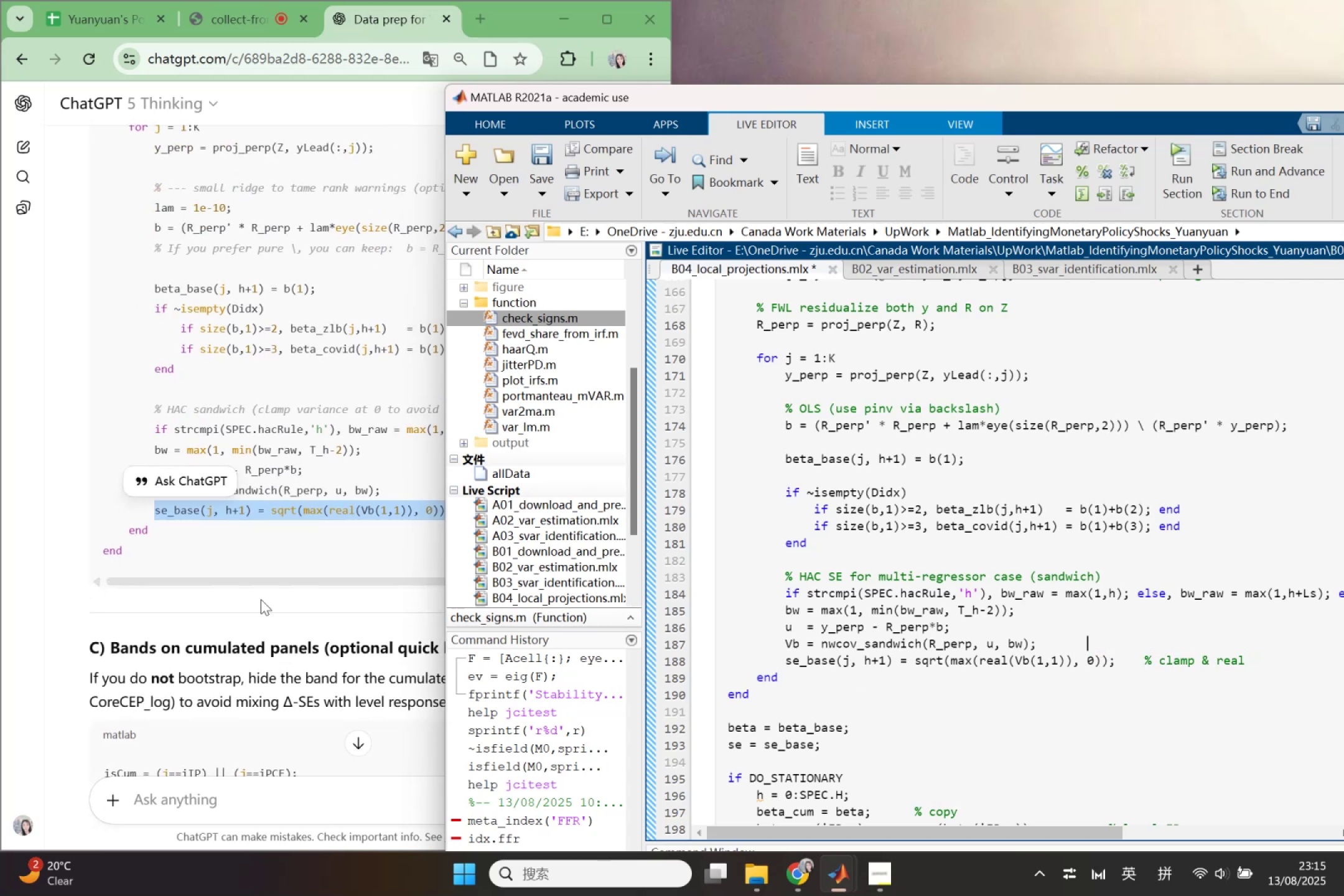 
left_click([261, 597])
 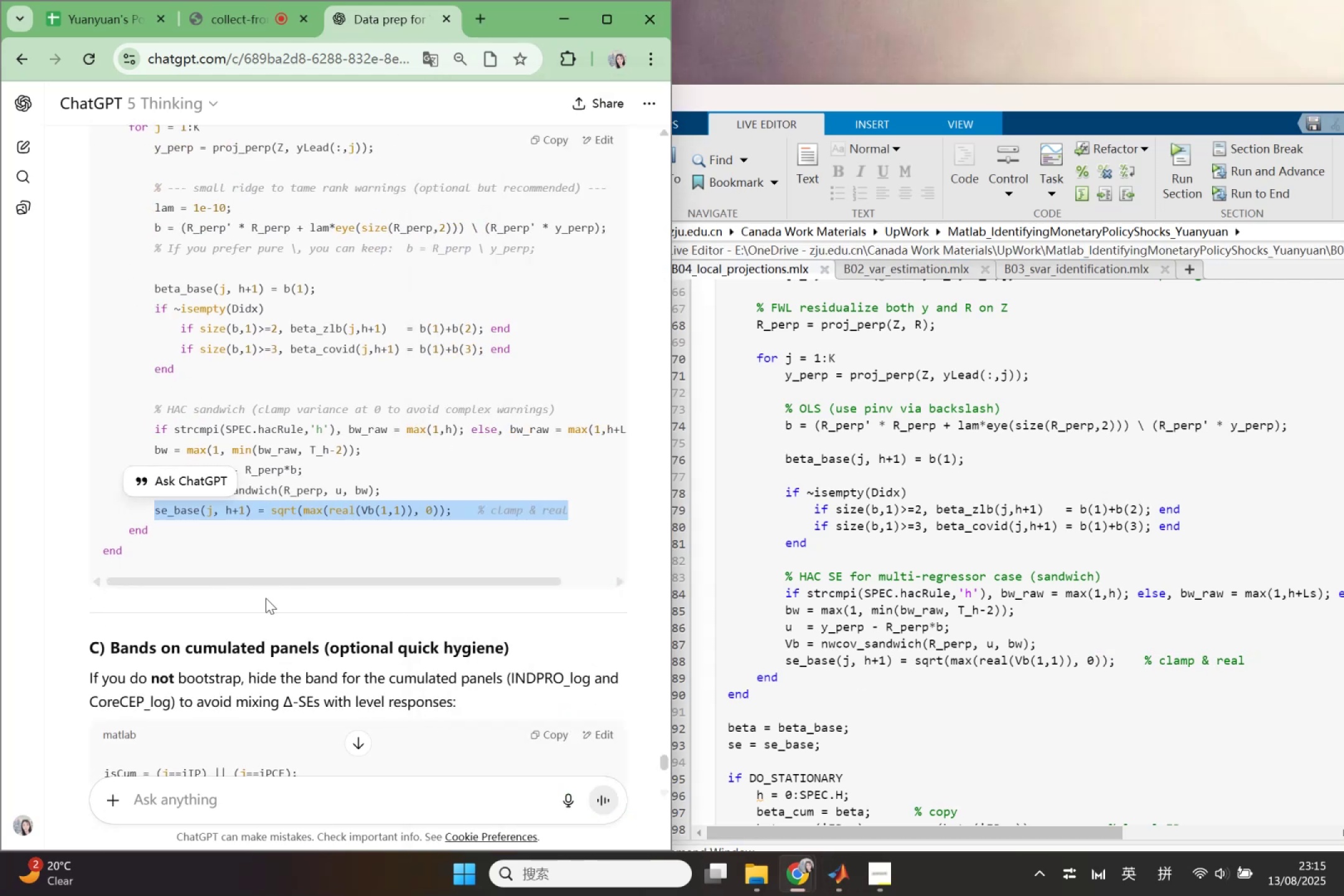 
scroll: coordinate [273, 604], scroll_direction: down, amount: 2.0
 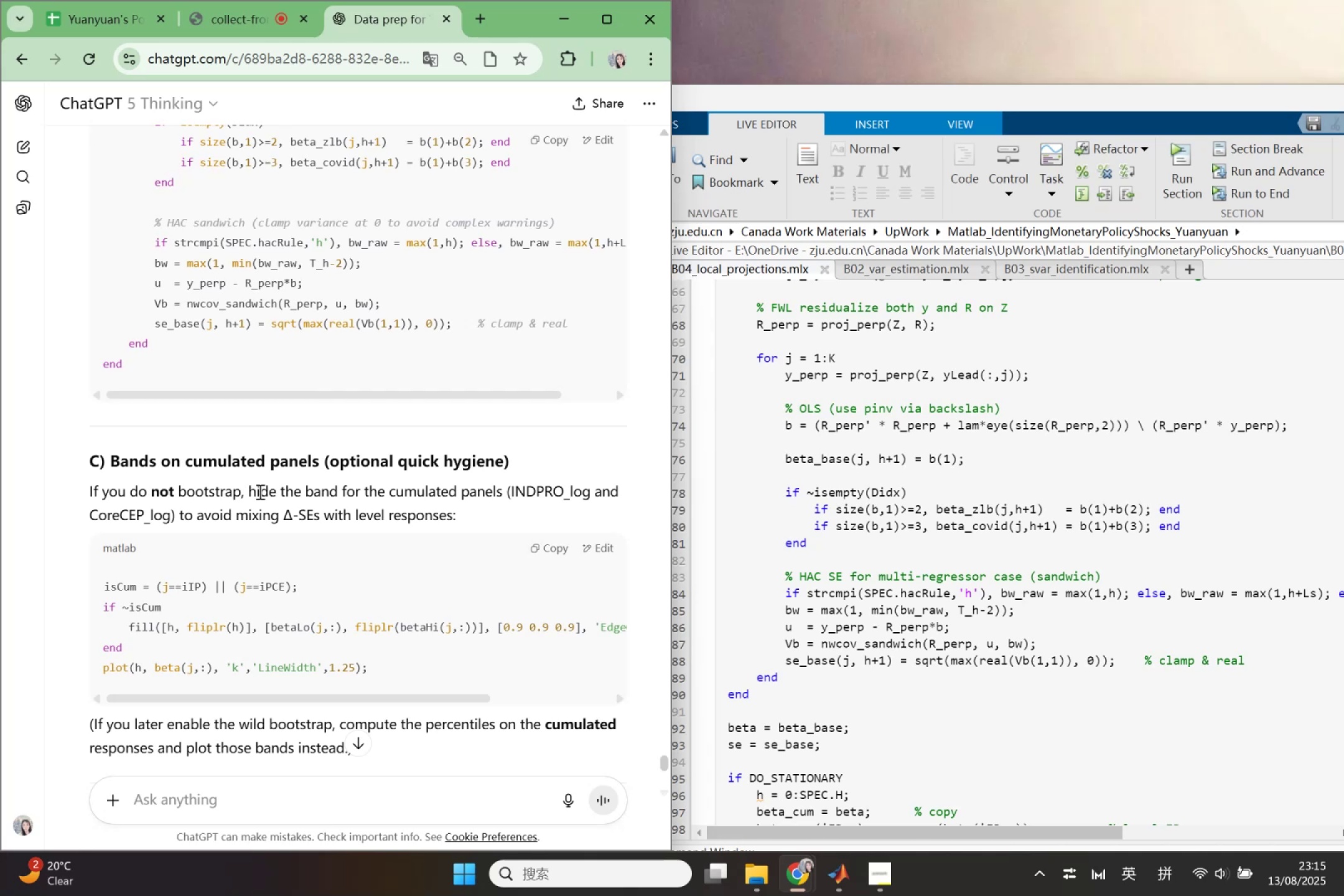 
wait(11.18)
 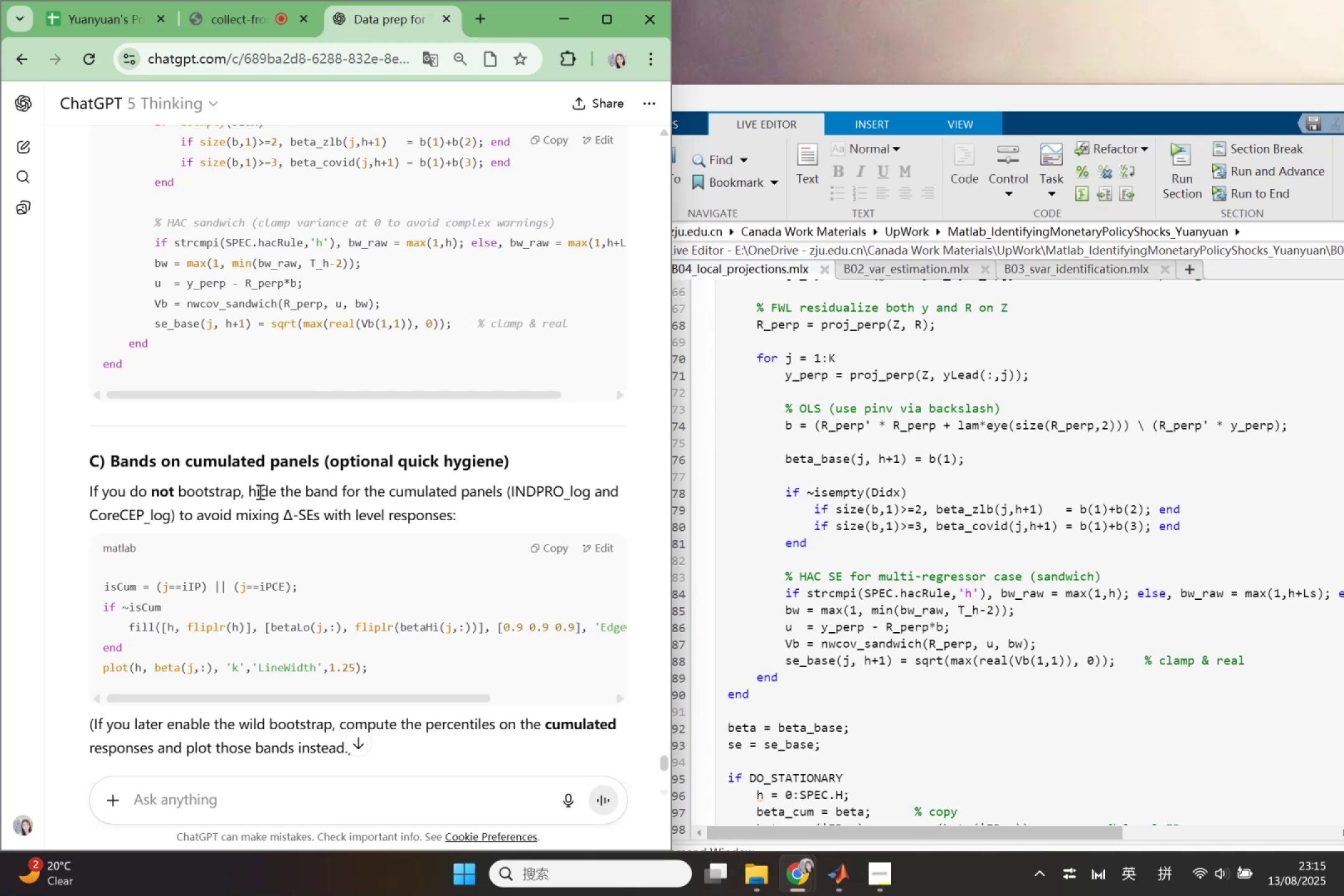 
left_click_drag(start_coordinate=[213, 693], to_coordinate=[162, 690])
 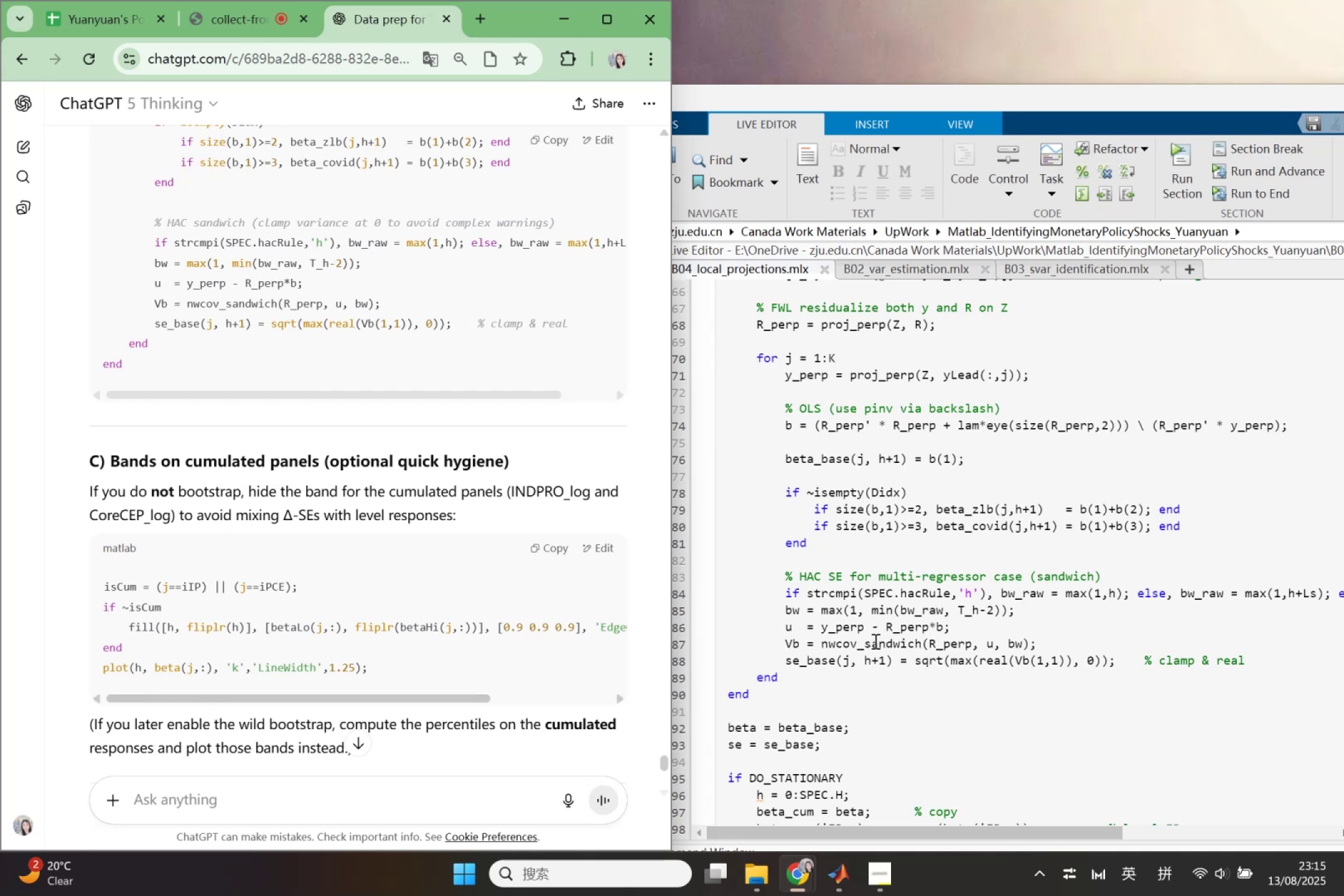 
scroll: coordinate [997, 631], scroll_direction: down, amount: 6.0
 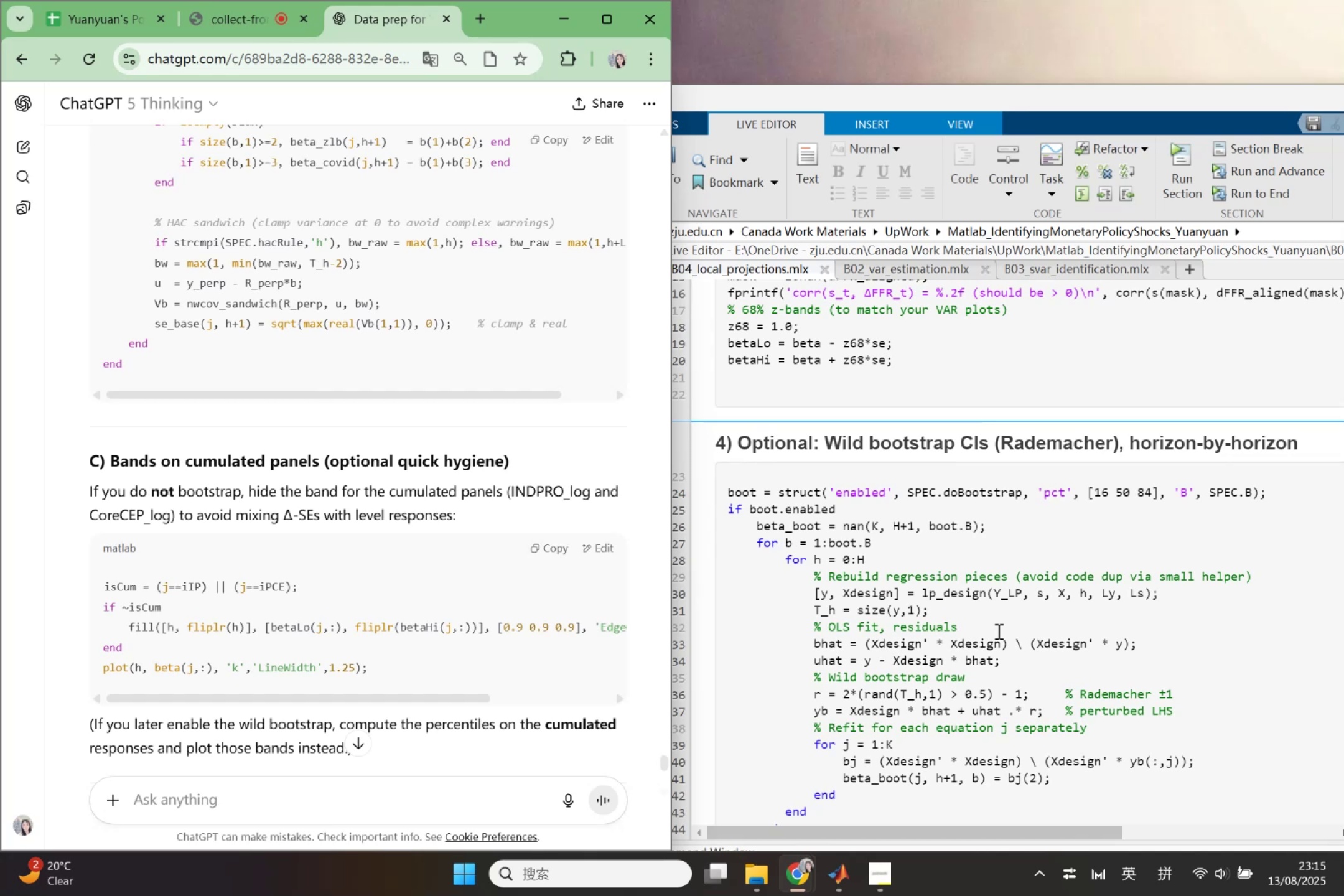 
wait(7.22)
 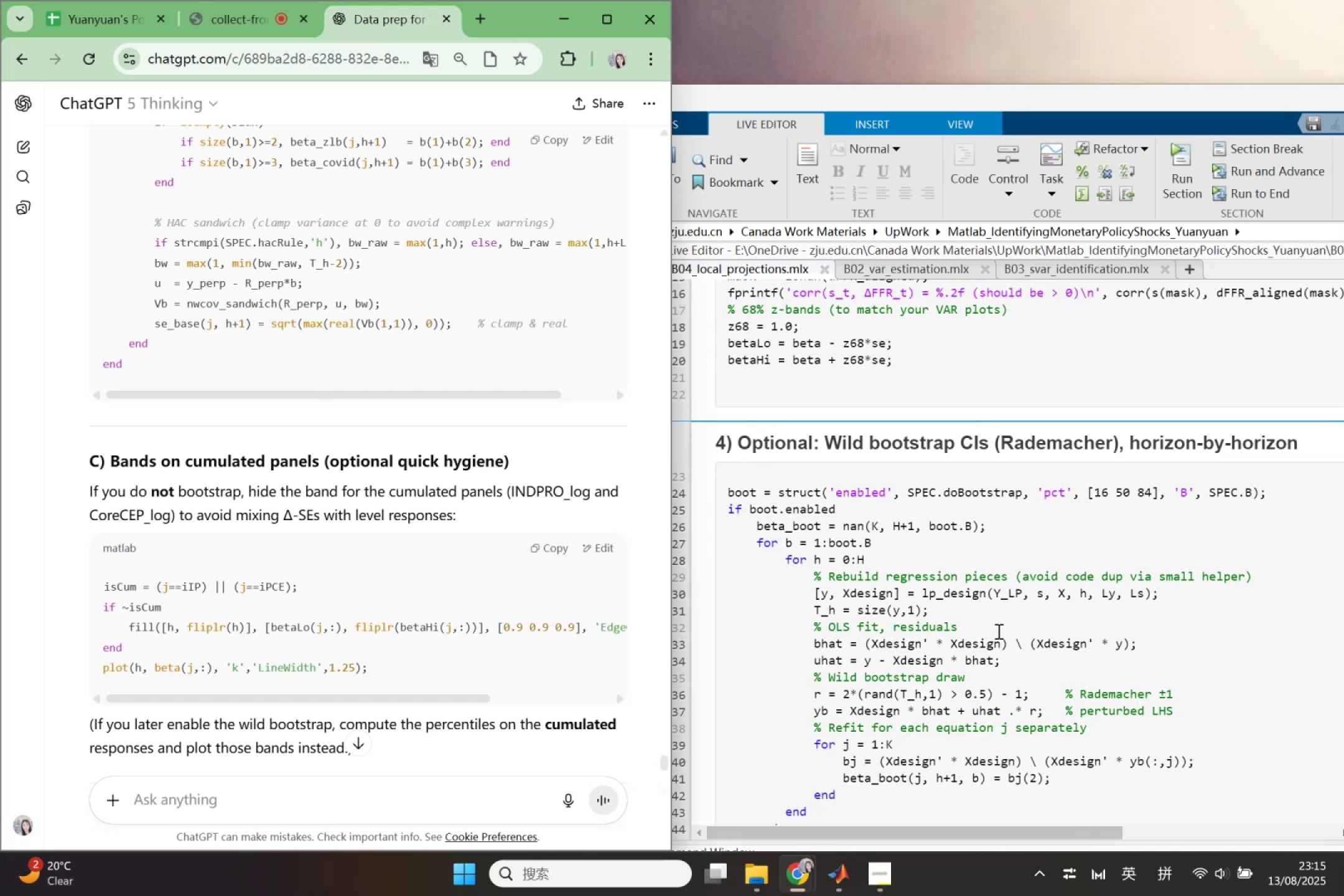 
scroll: coordinate [997, 631], scroll_direction: down, amount: 2.0
 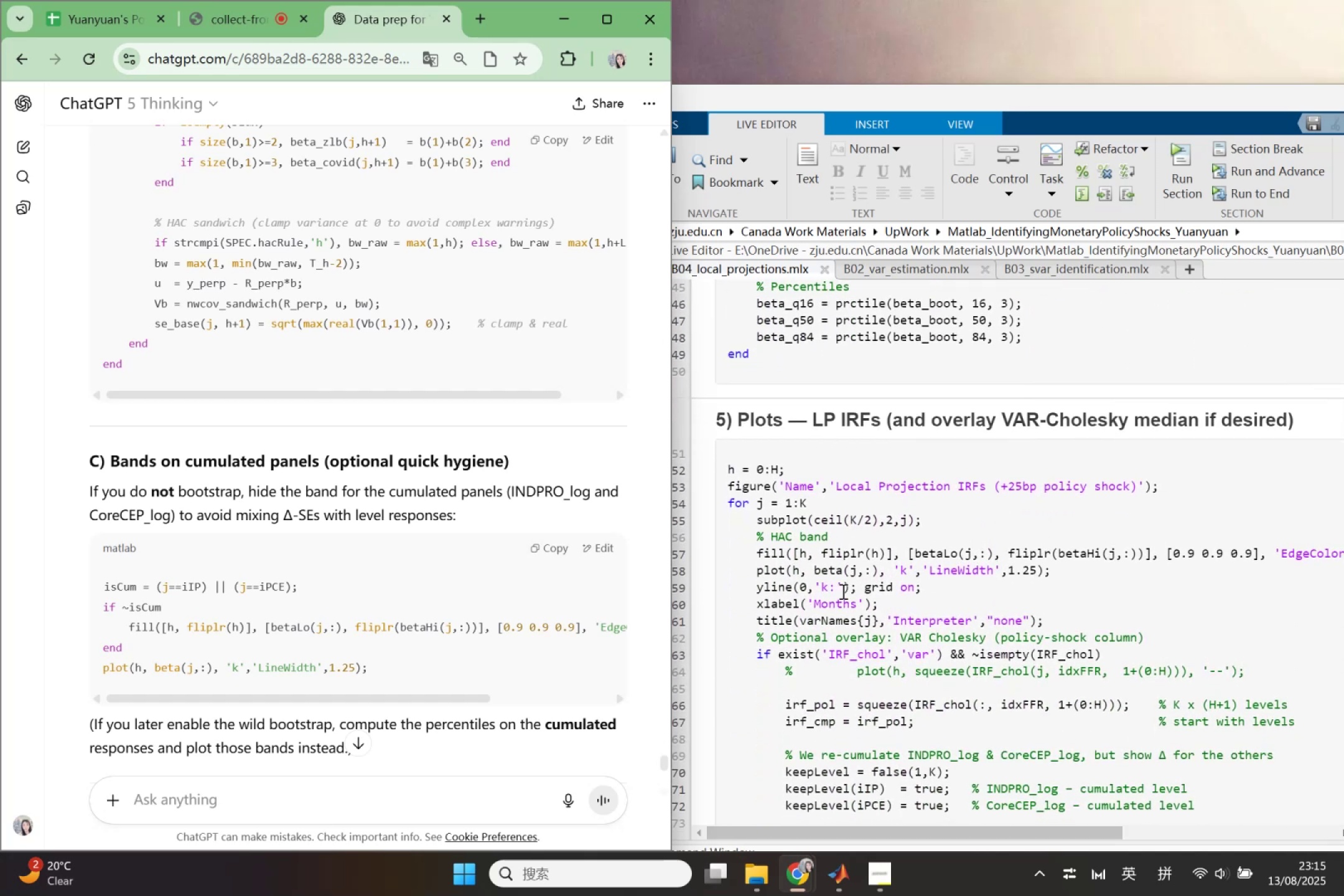 
left_click([829, 577])
 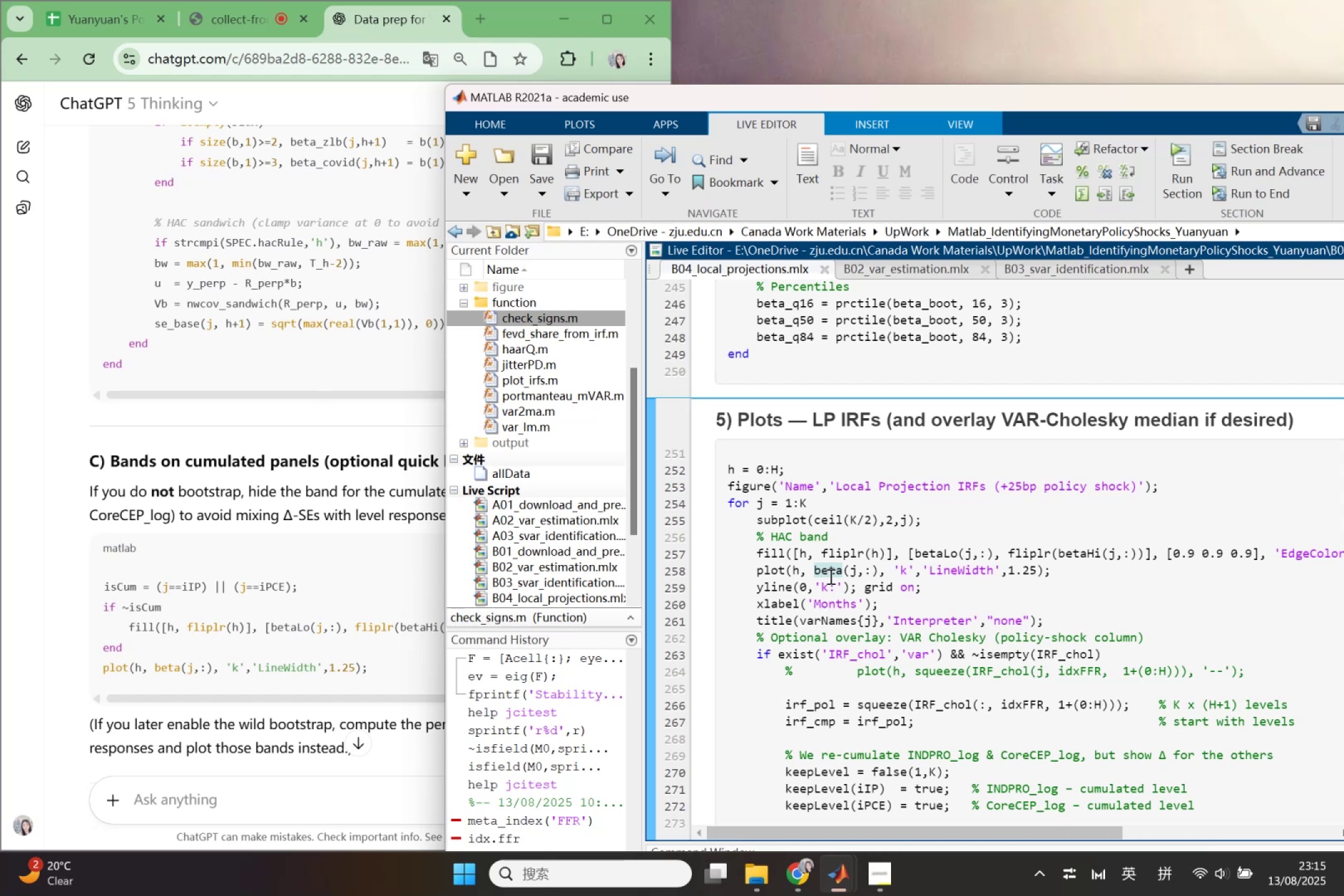 
wait(9.69)
 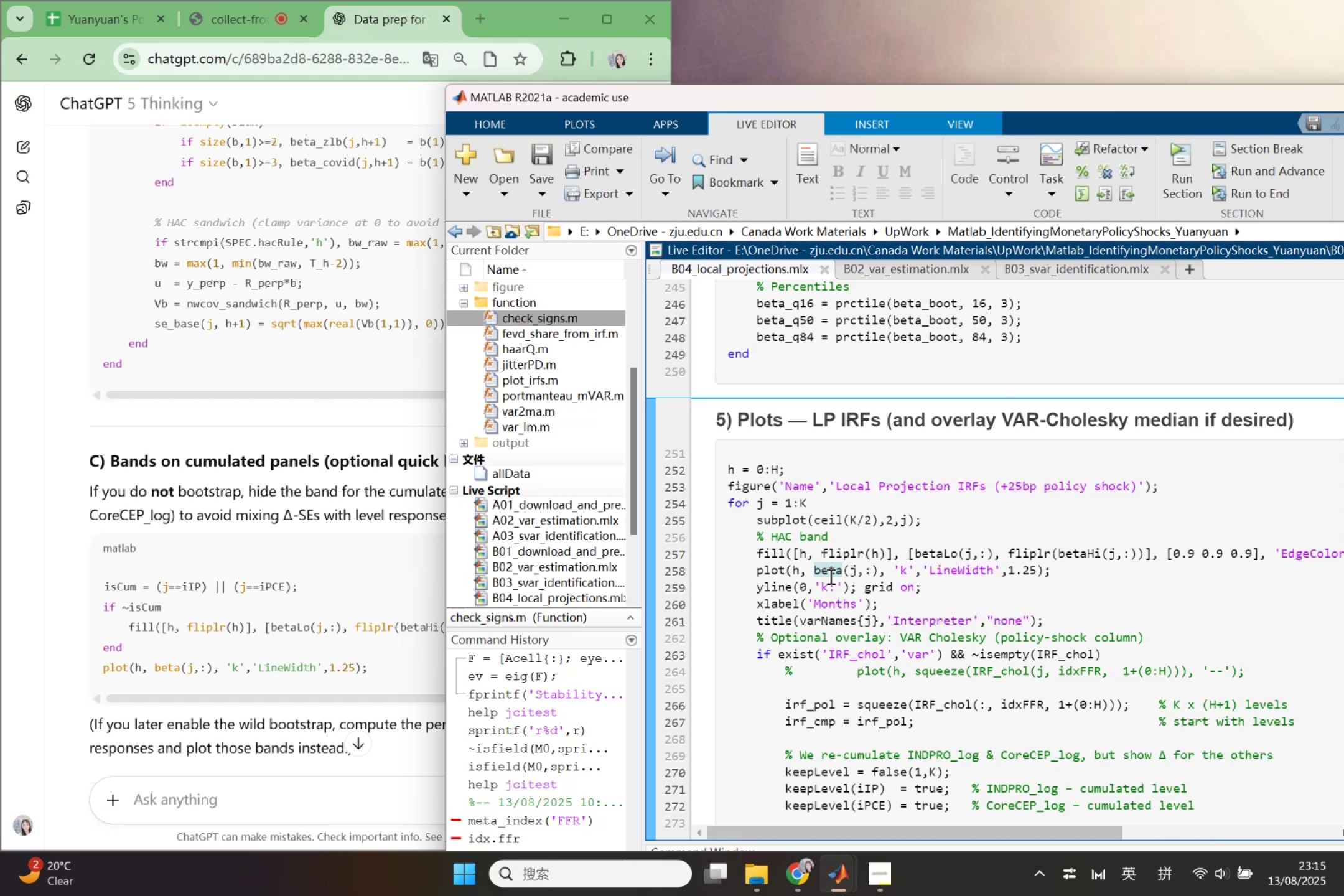 
left_click([205, 595])
 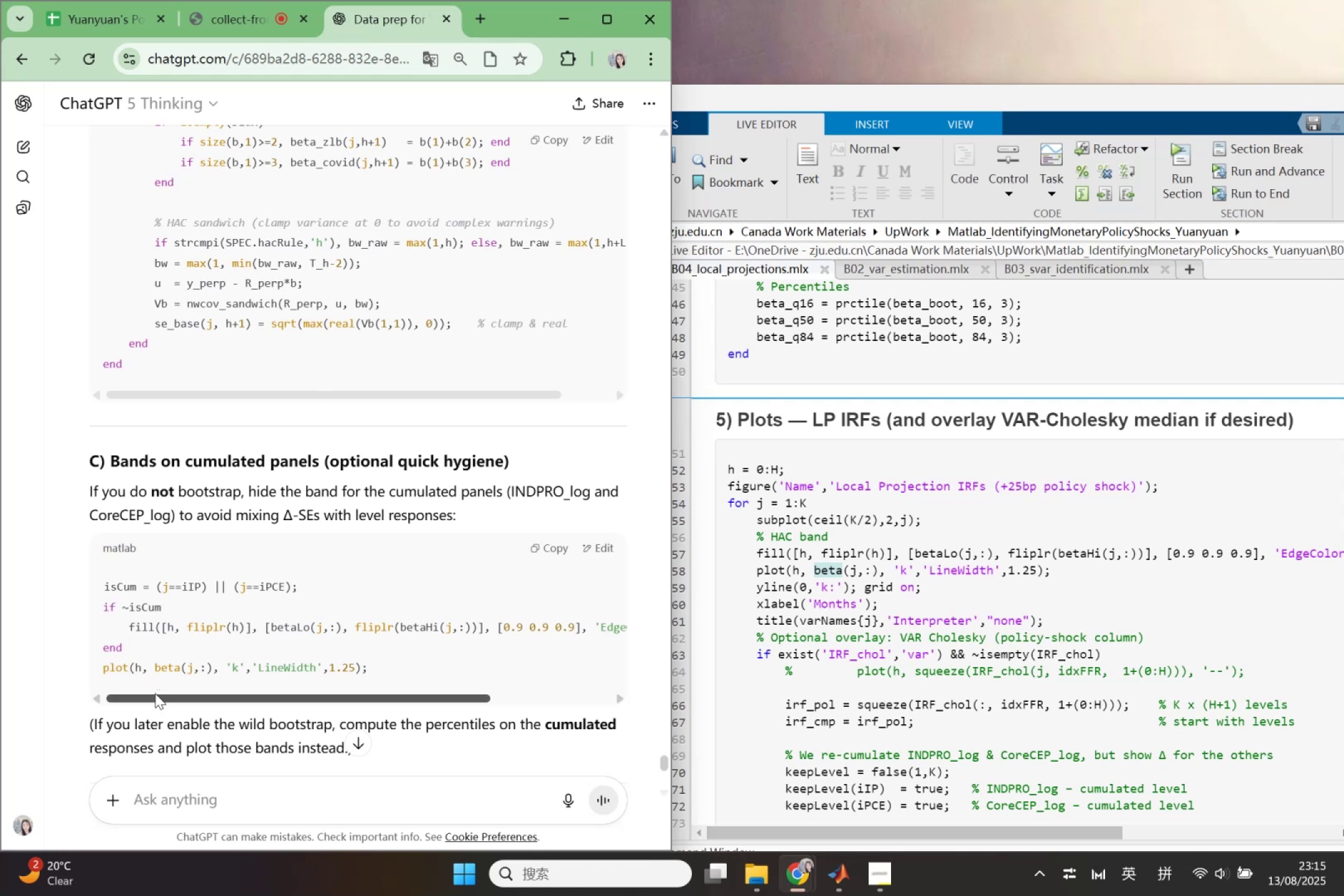 
left_click_drag(start_coordinate=[106, 587], to_coordinate=[147, 643])
 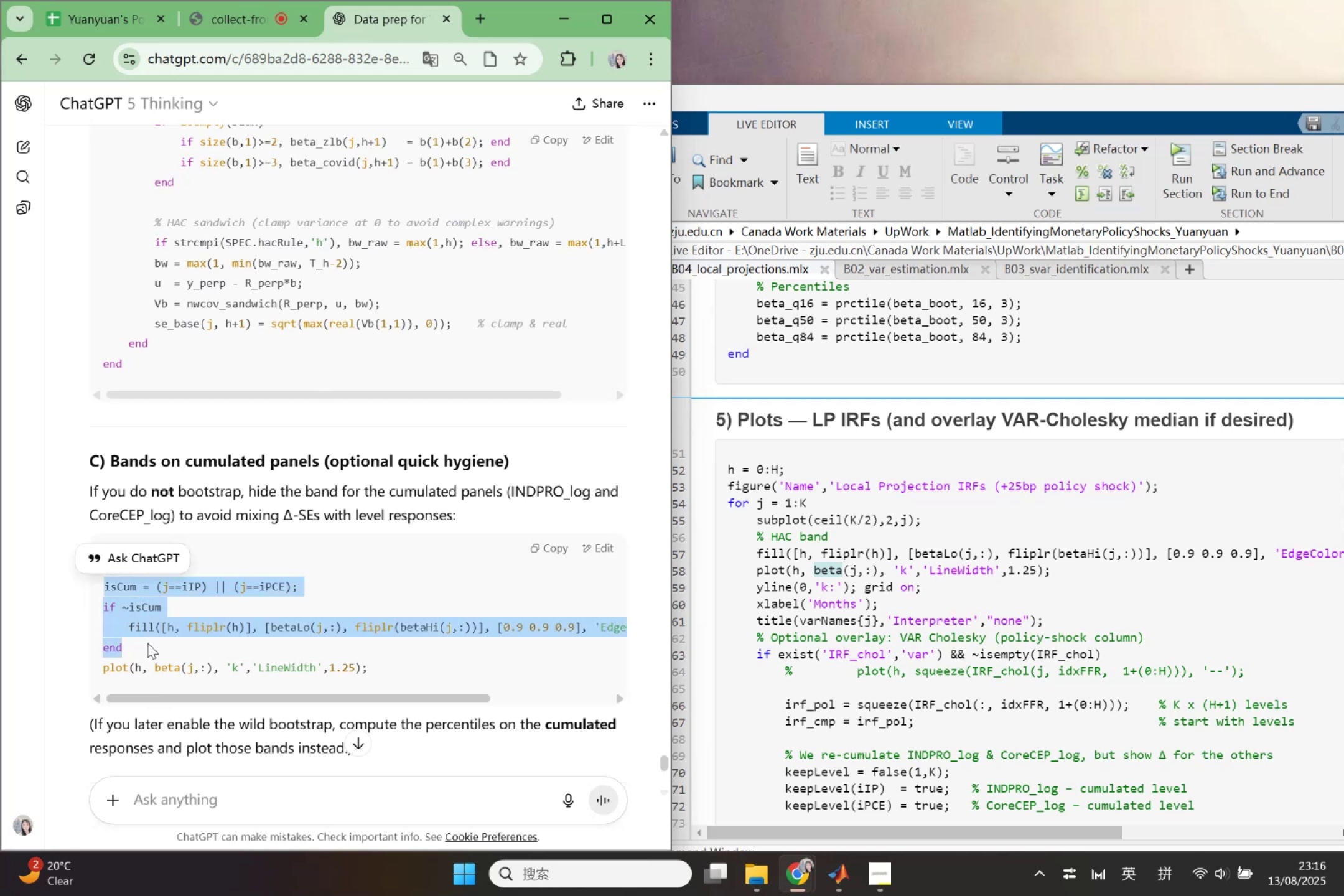 
key(Control+C)
 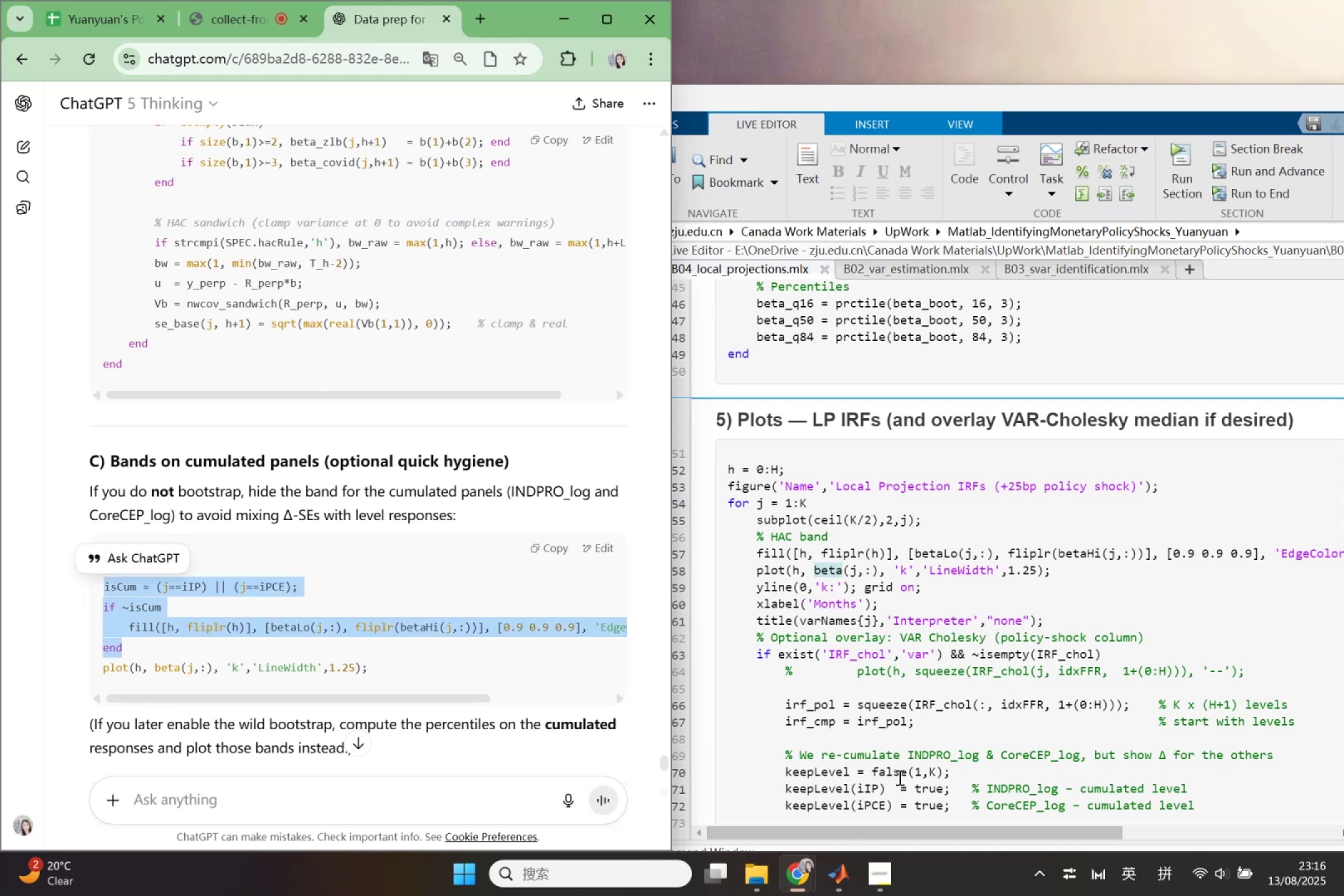 
left_click_drag(start_coordinate=[910, 834], to_coordinate=[1082, 836])
 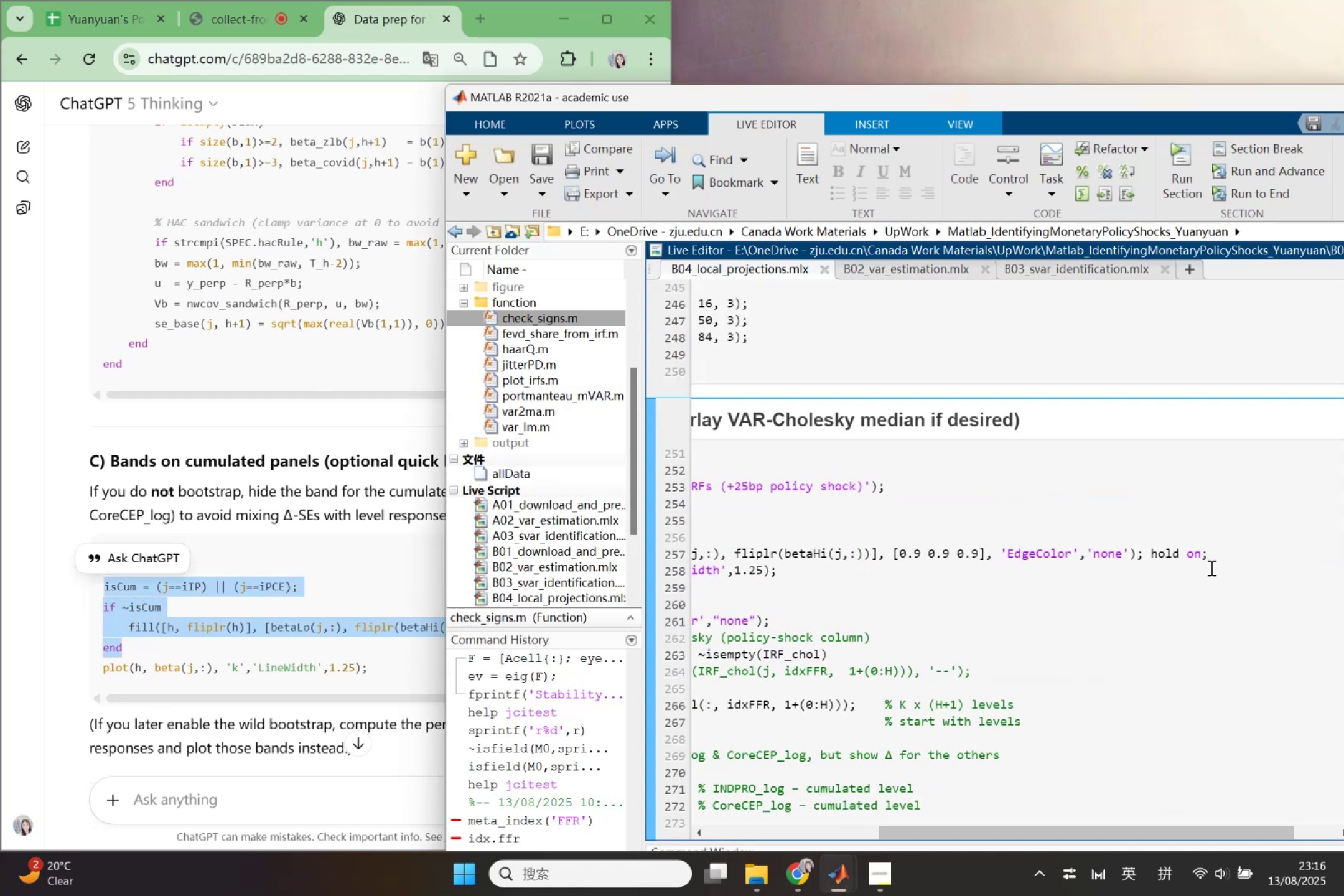 
left_click_drag(start_coordinate=[1221, 562], to_coordinate=[759, 541])
 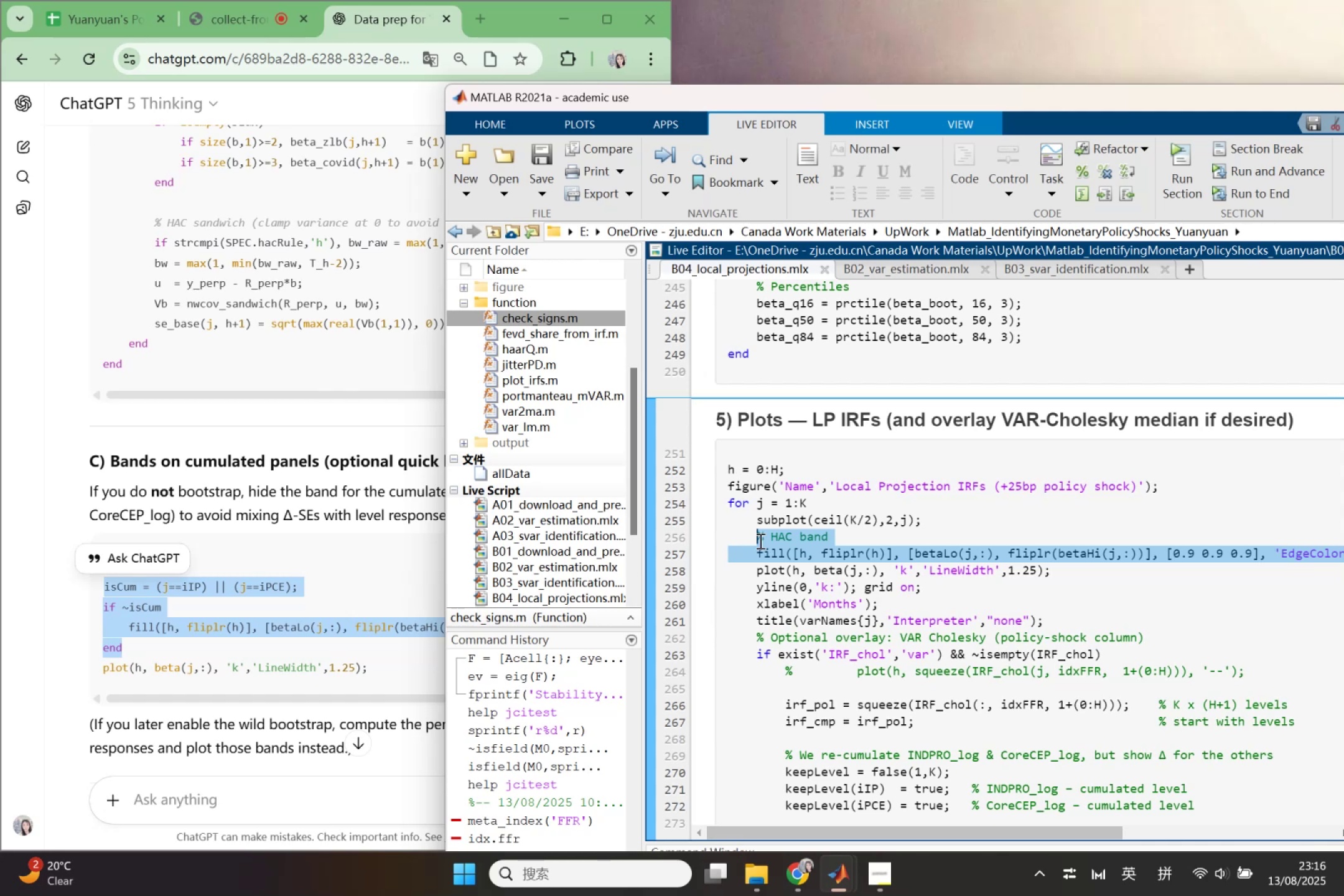 
key(Control+V)
 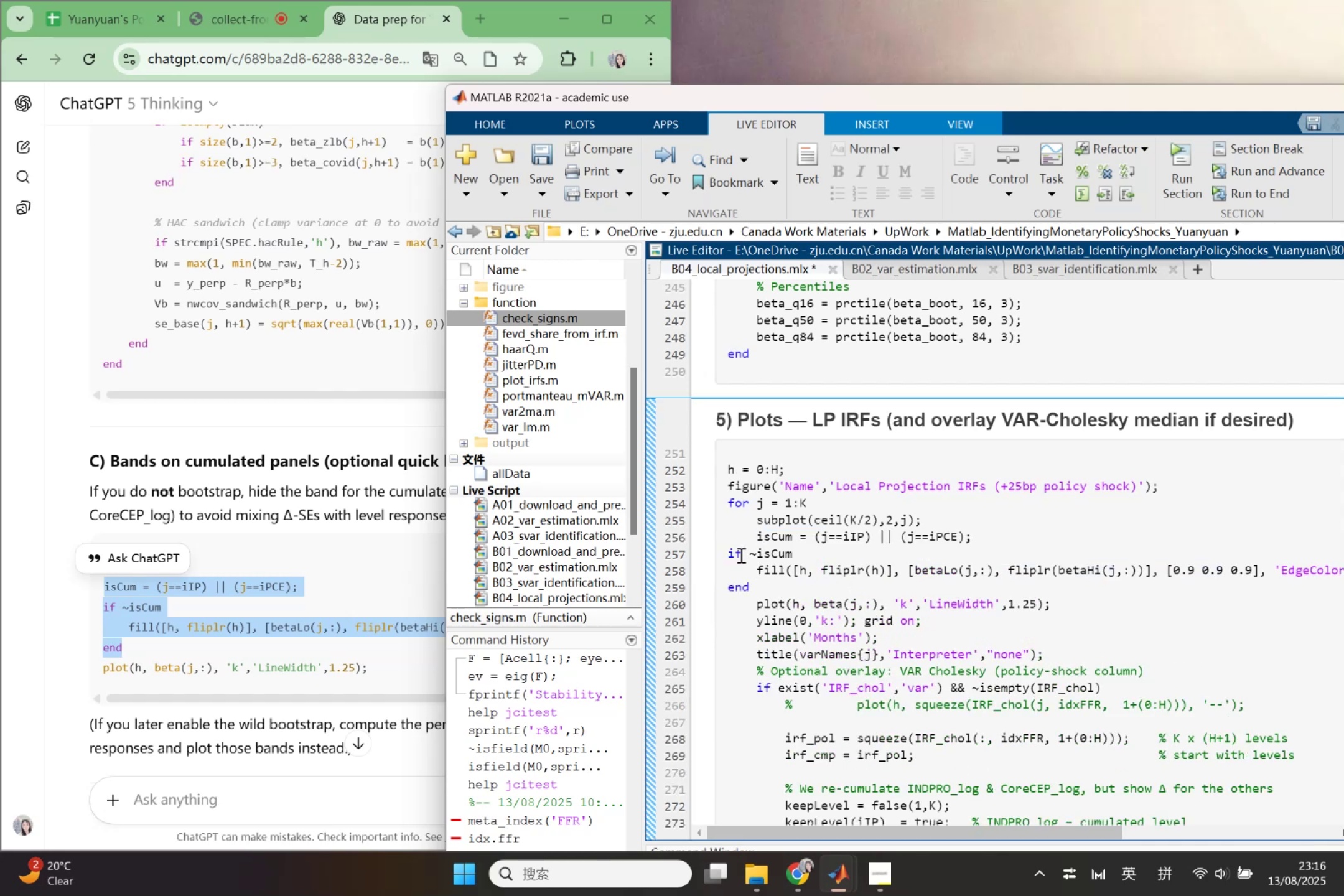 
left_click_drag(start_coordinate=[732, 550], to_coordinate=[773, 597])
 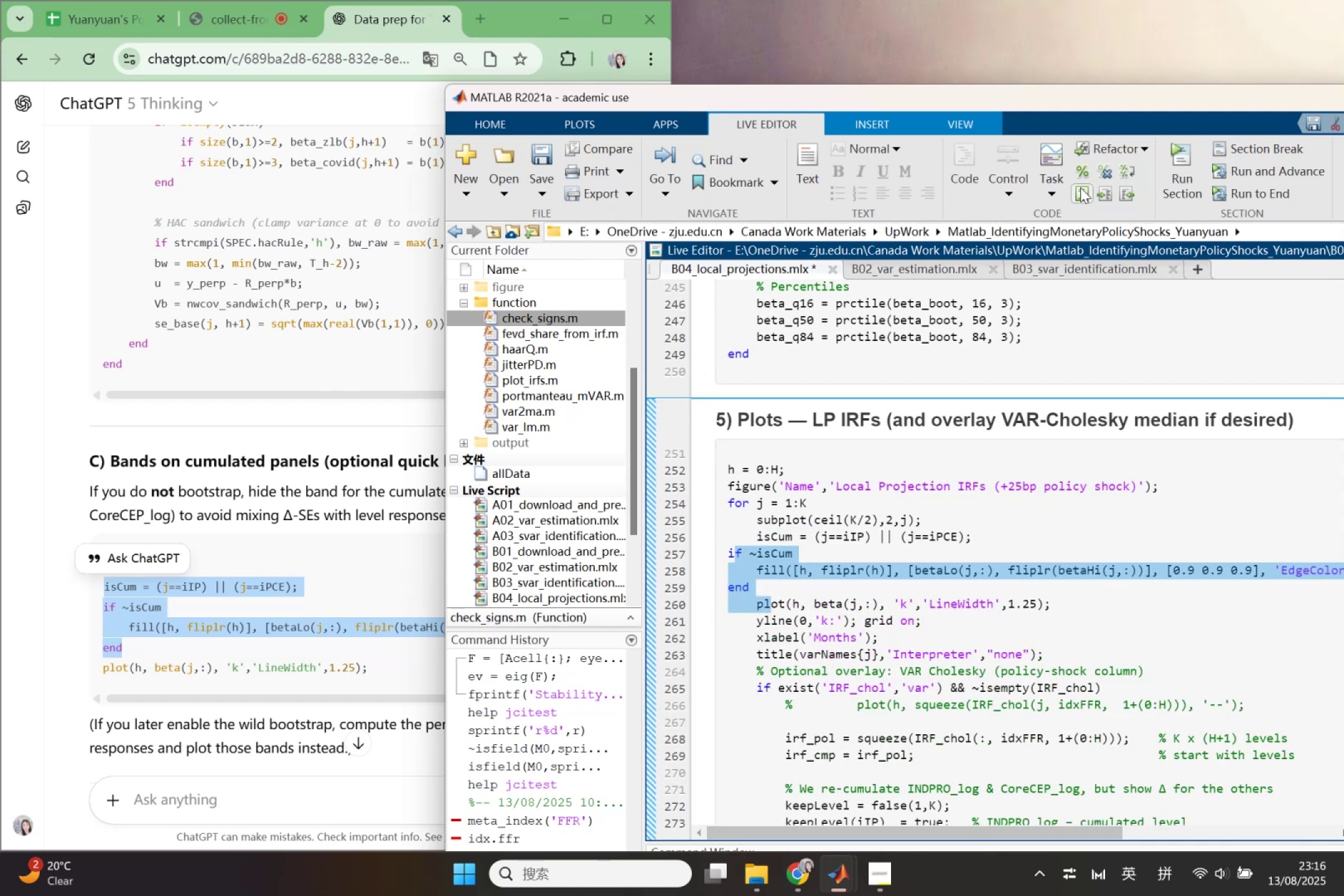 
left_click([1083, 183])
 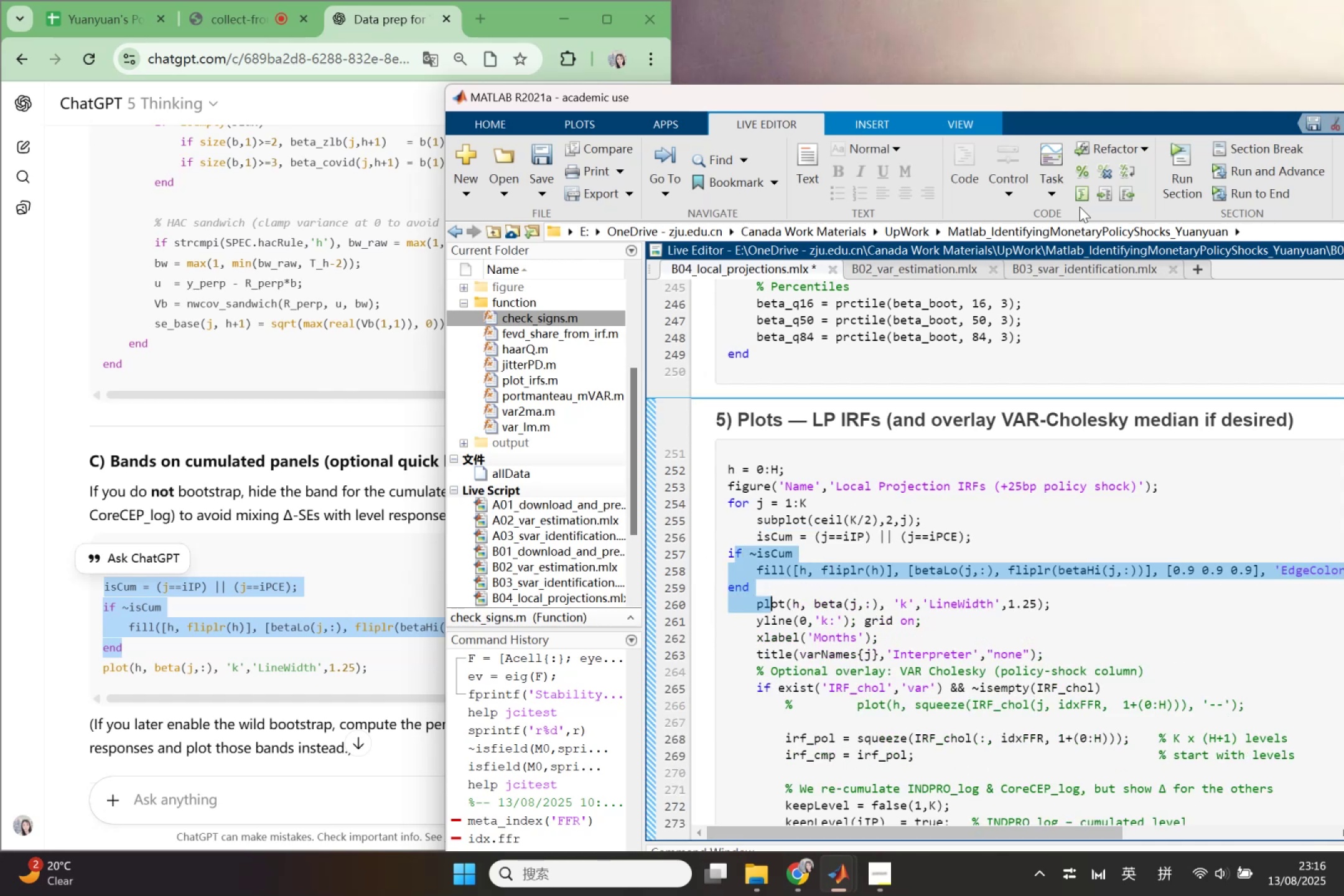 
left_click([1080, 200])
 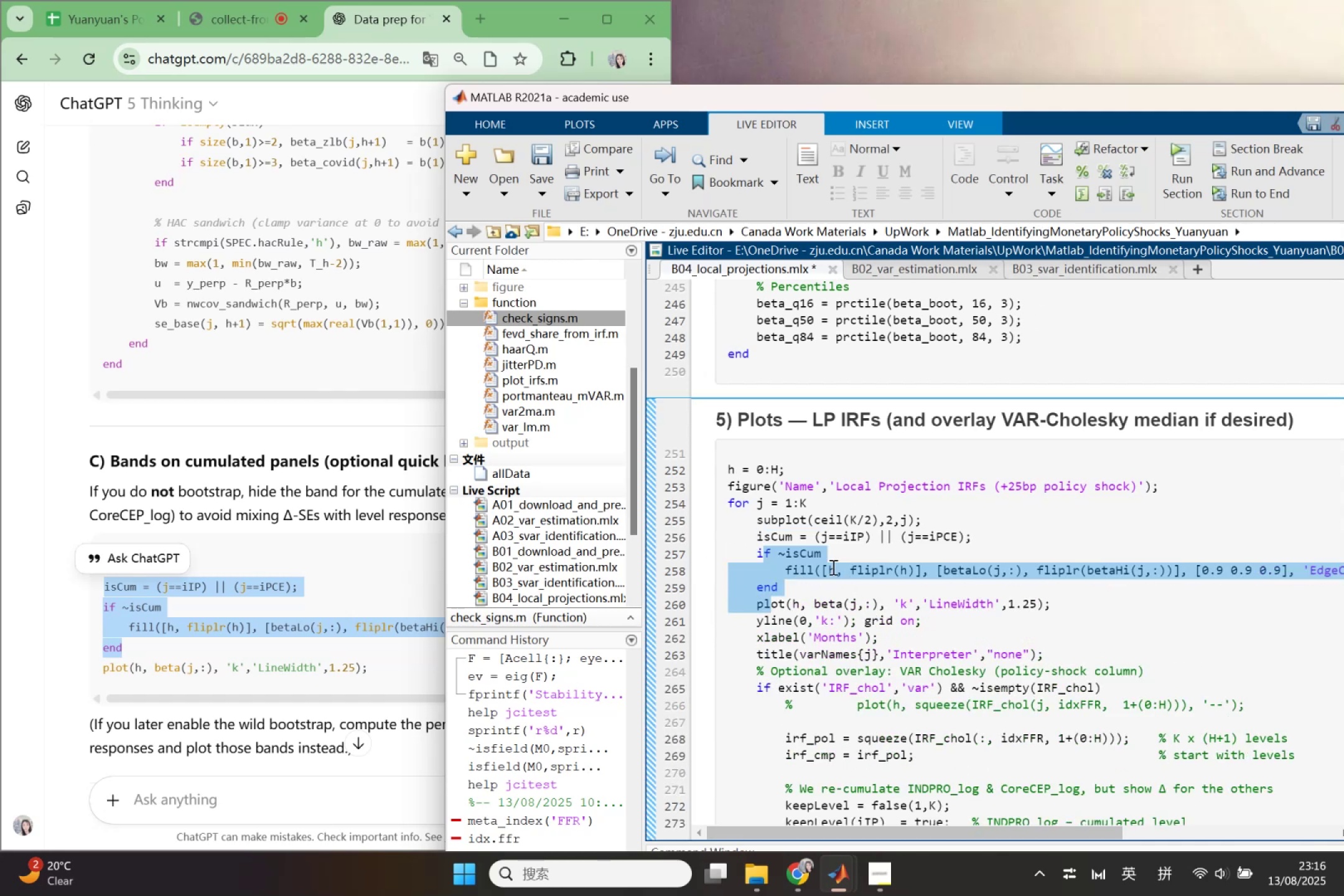 
left_click([829, 574])
 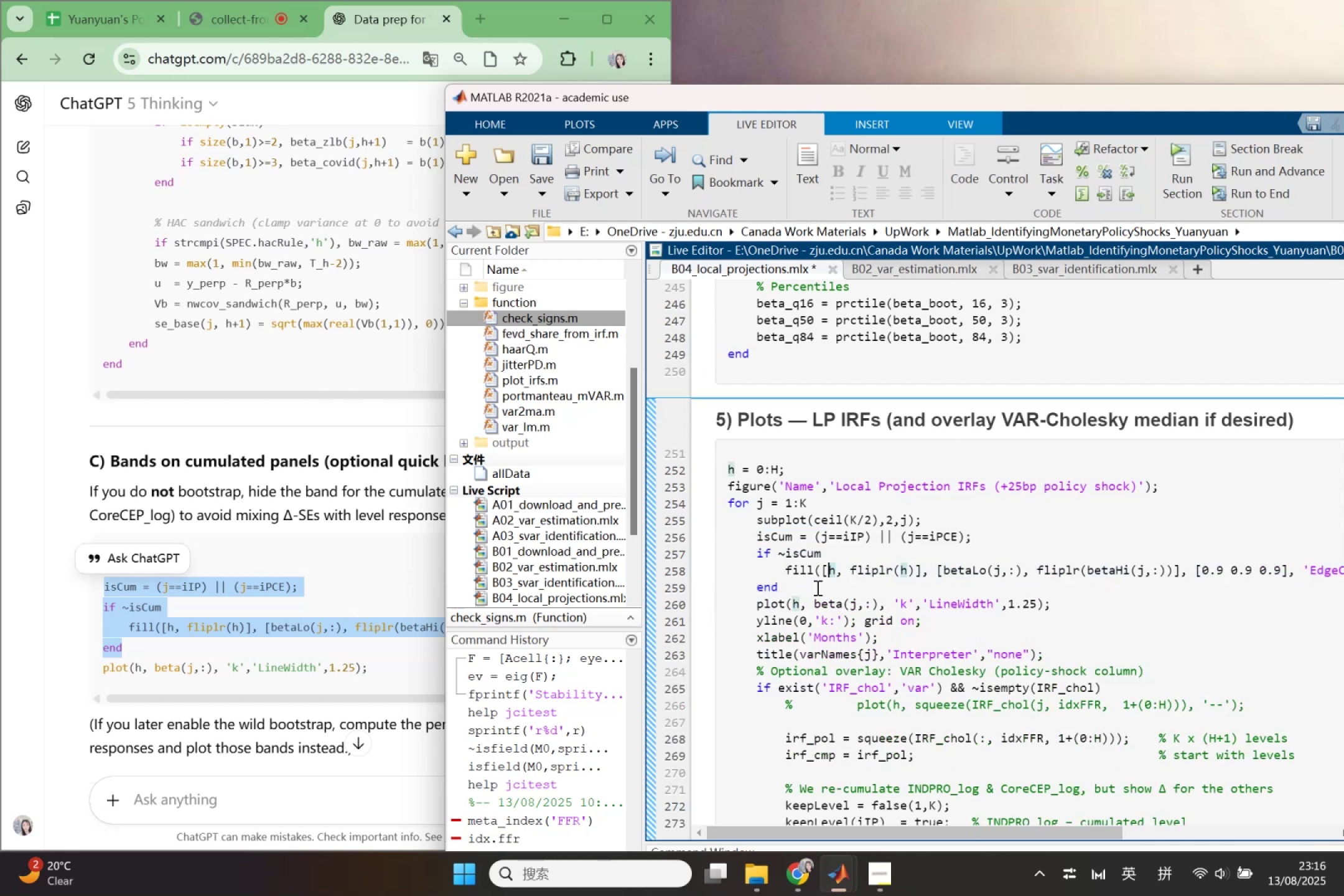 
scroll: coordinate [328, 607], scroll_direction: down, amount: 2.0
 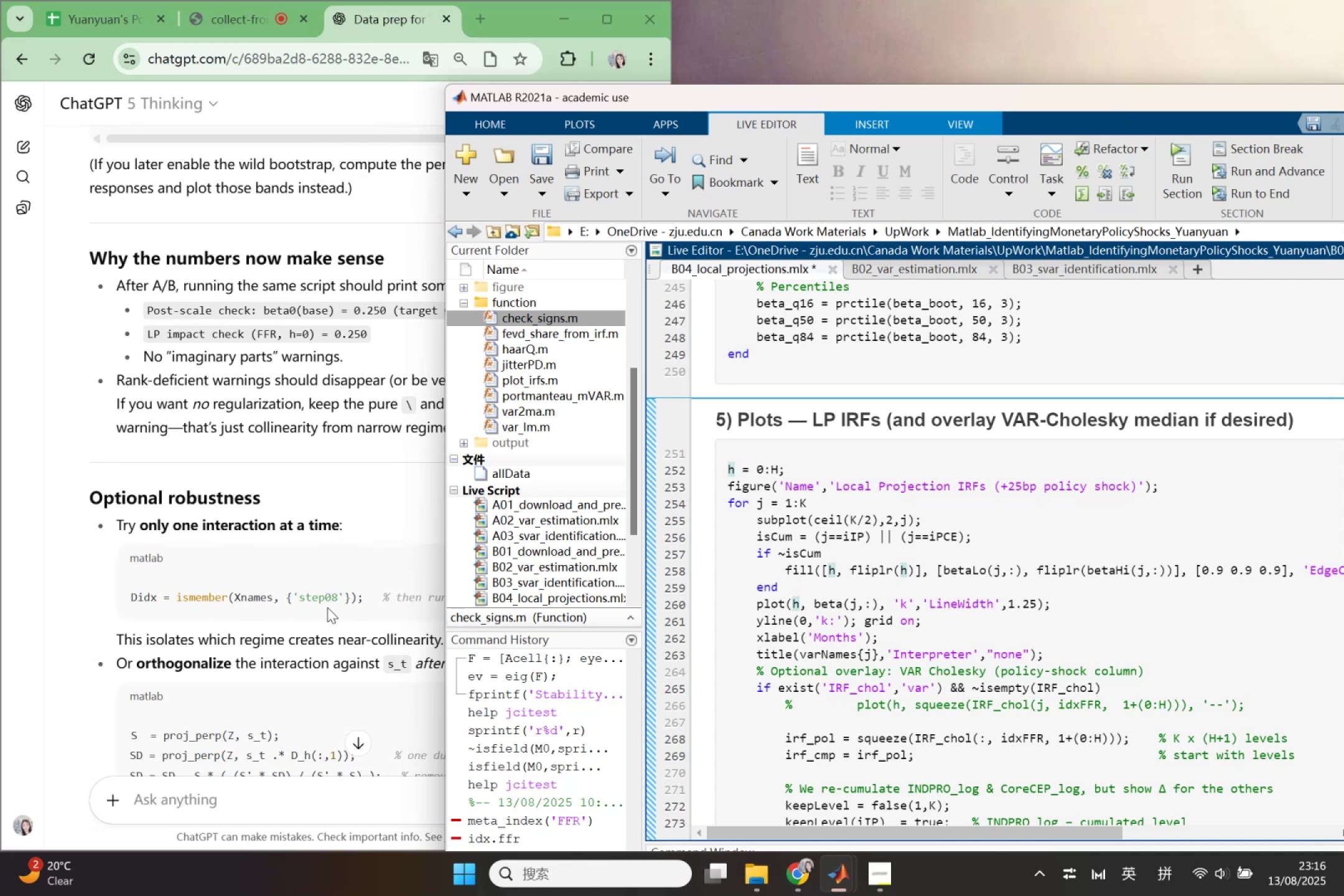 
left_click([327, 607])
 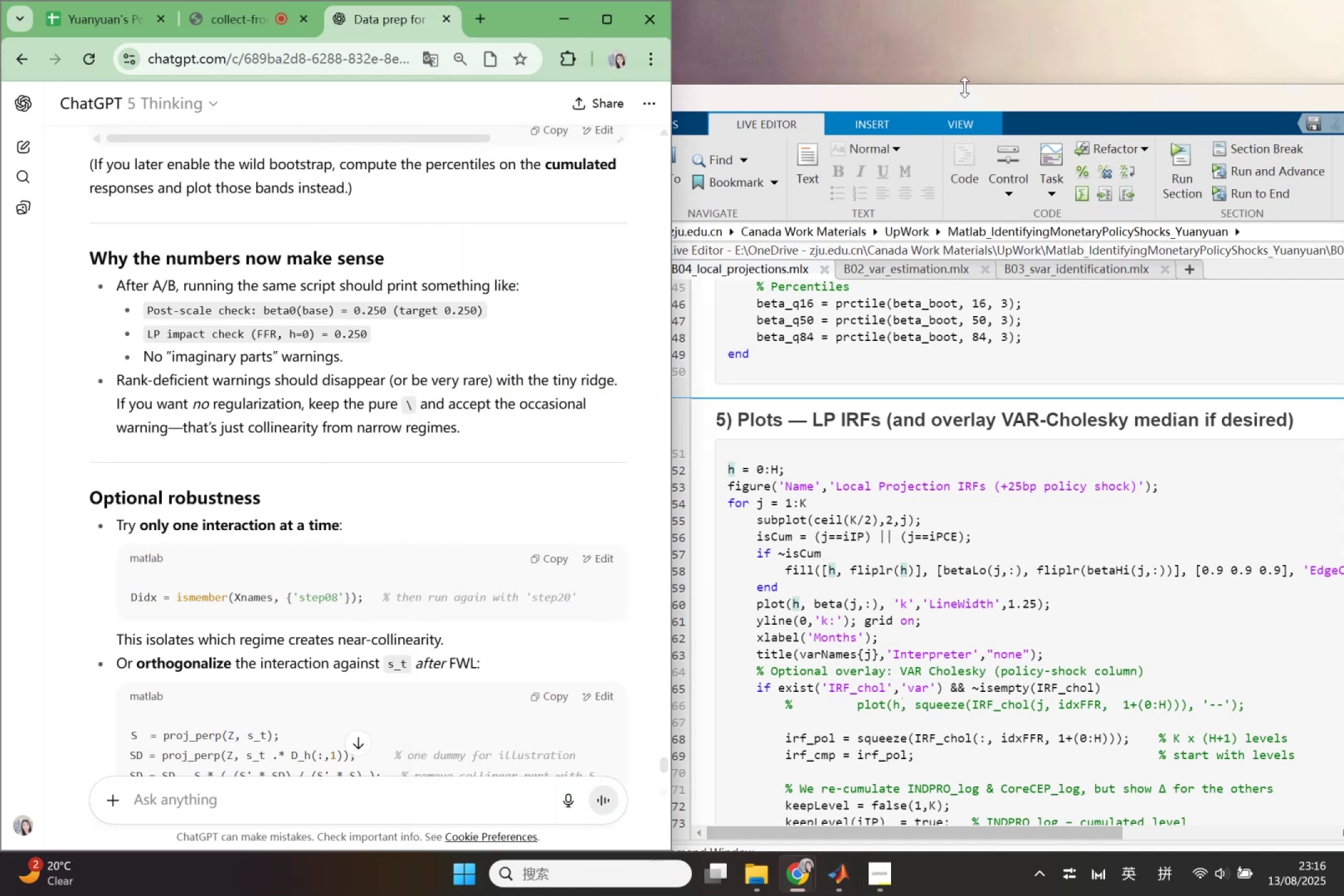 
left_click_drag(start_coordinate=[958, 96], to_coordinate=[613, 82])
 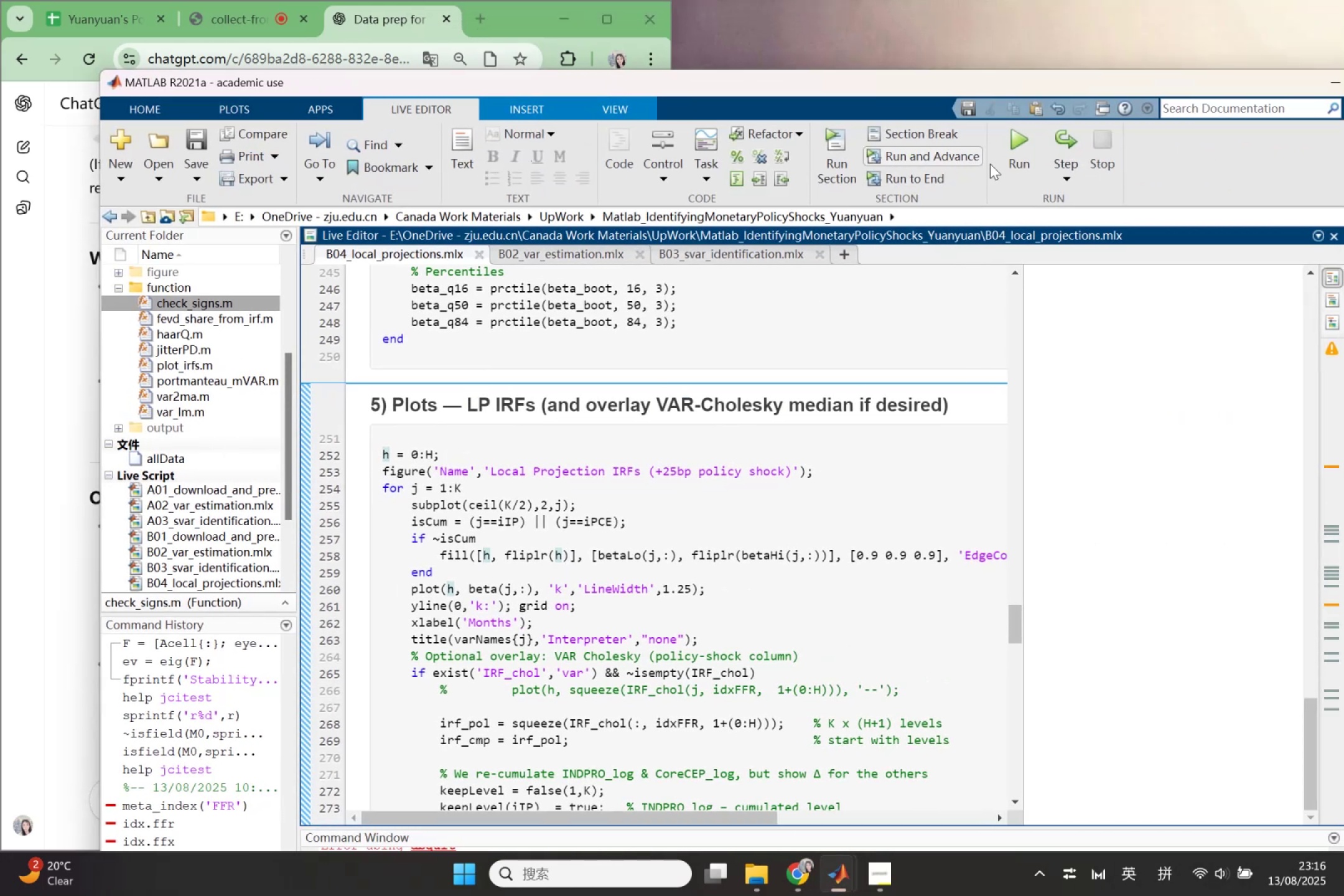 
left_click([1006, 158])
 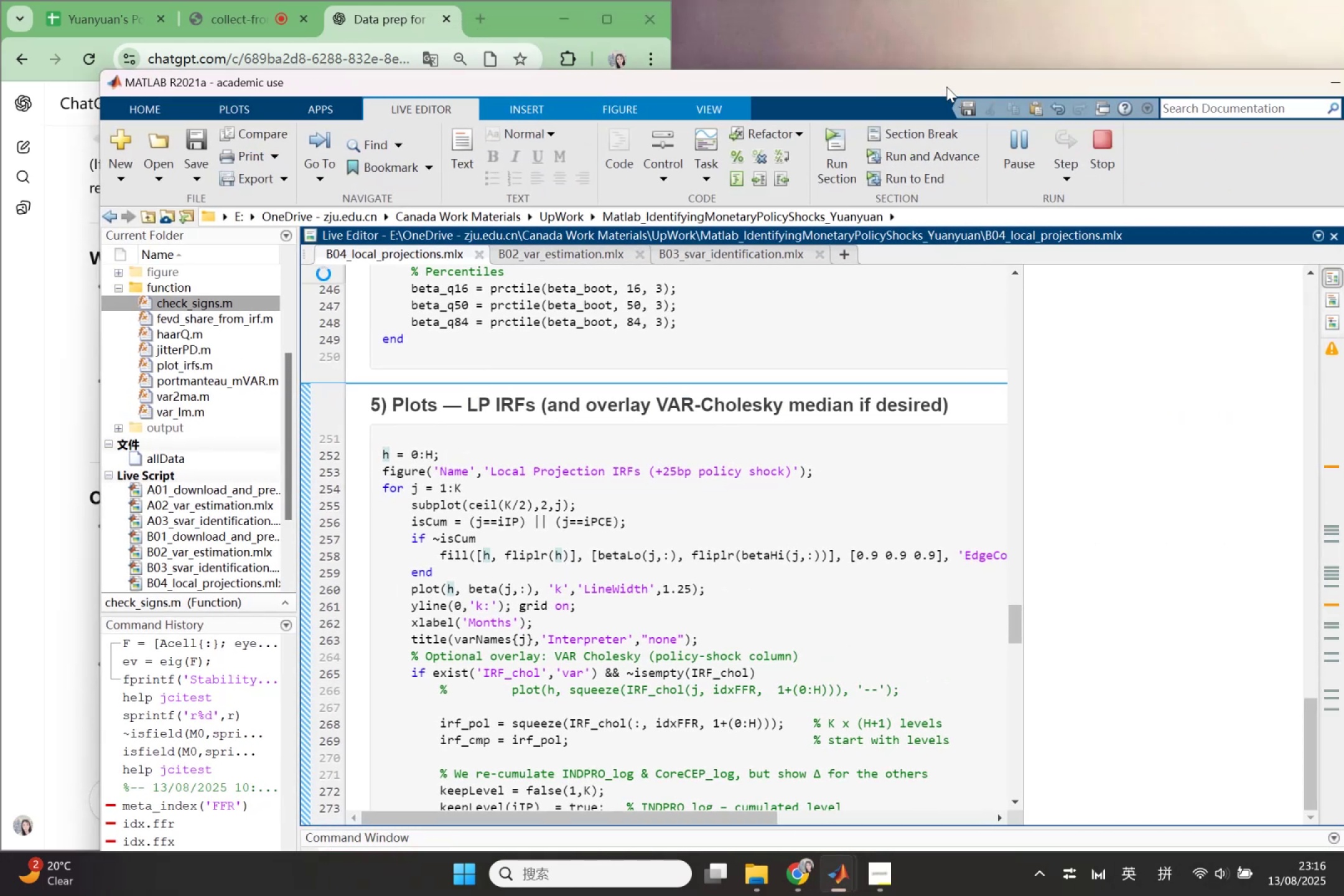 
left_click_drag(start_coordinate=[946, 86], to_coordinate=[1044, 260])
 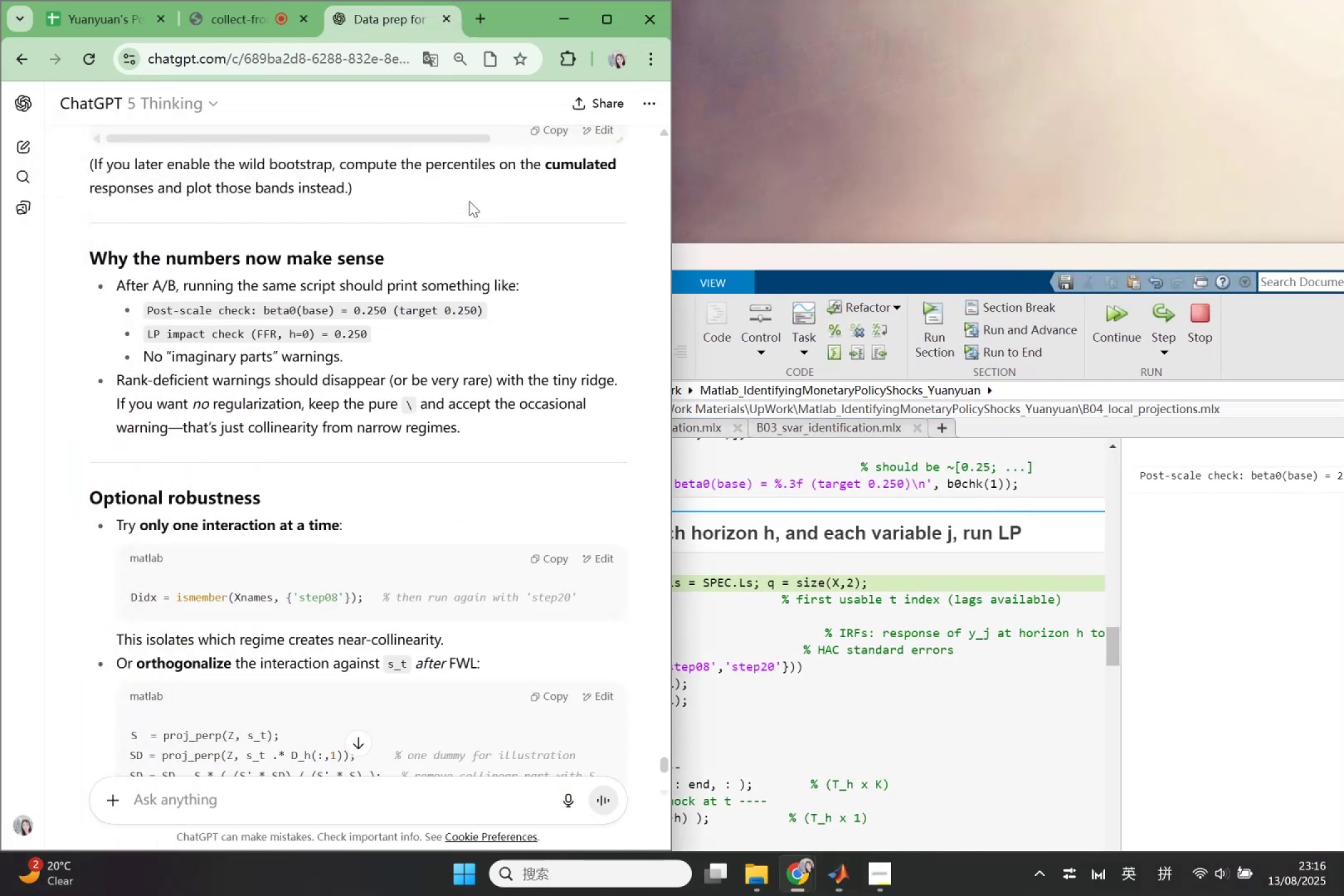 
scroll: coordinate [521, 765], scroll_direction: down, amount: 15.0
 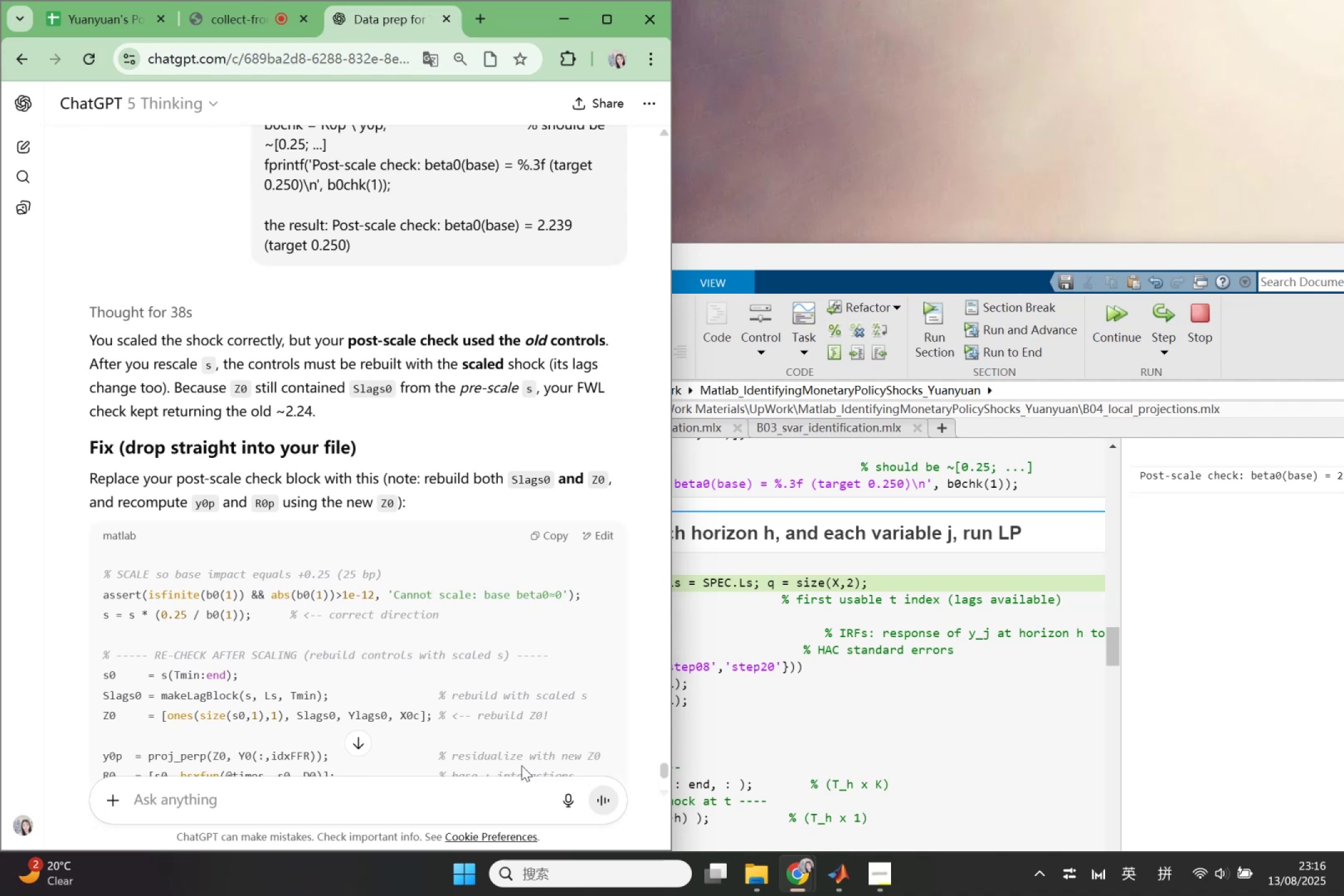 
wait(5.54)
 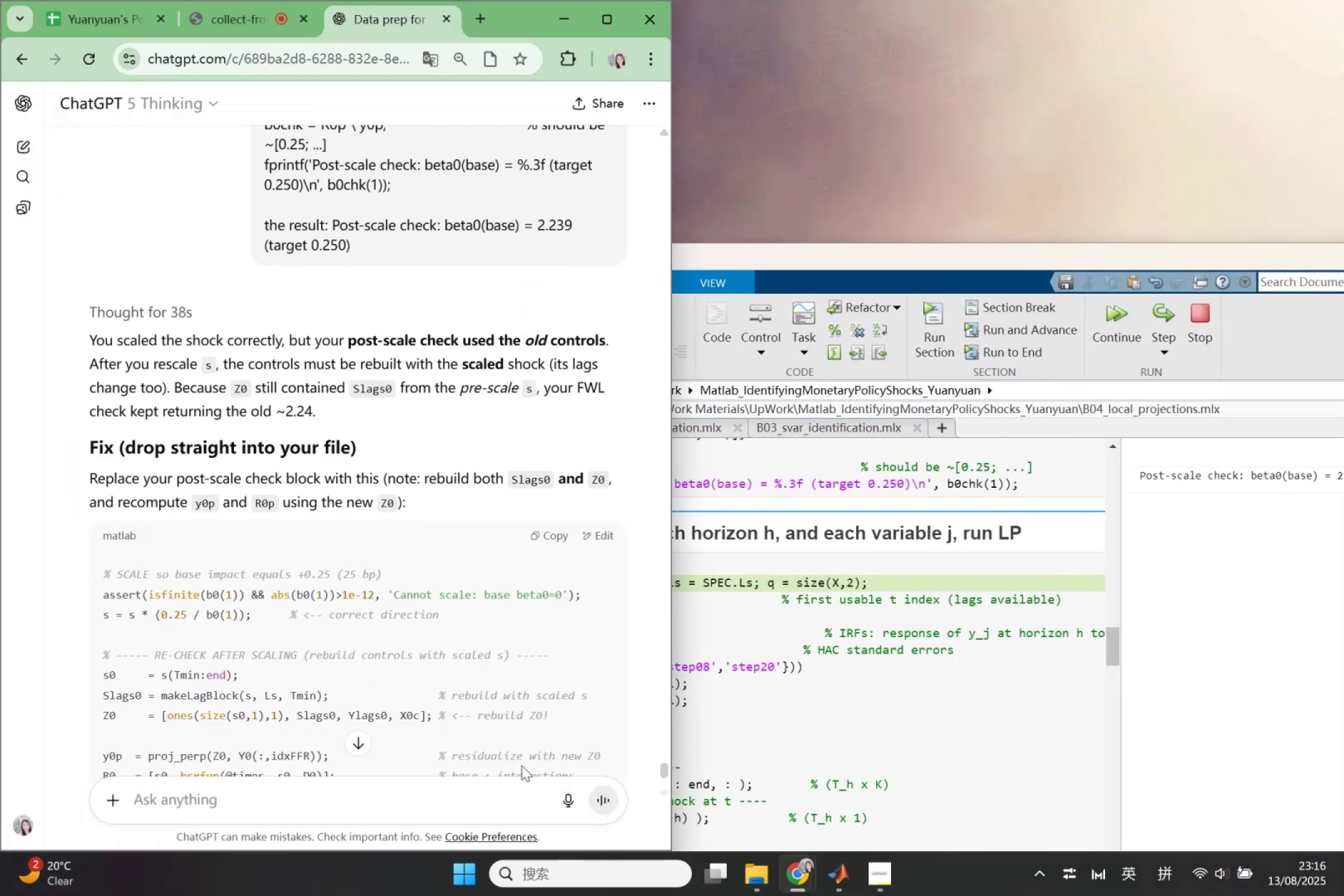 
scroll: coordinate [521, 765], scroll_direction: down, amount: 4.0
 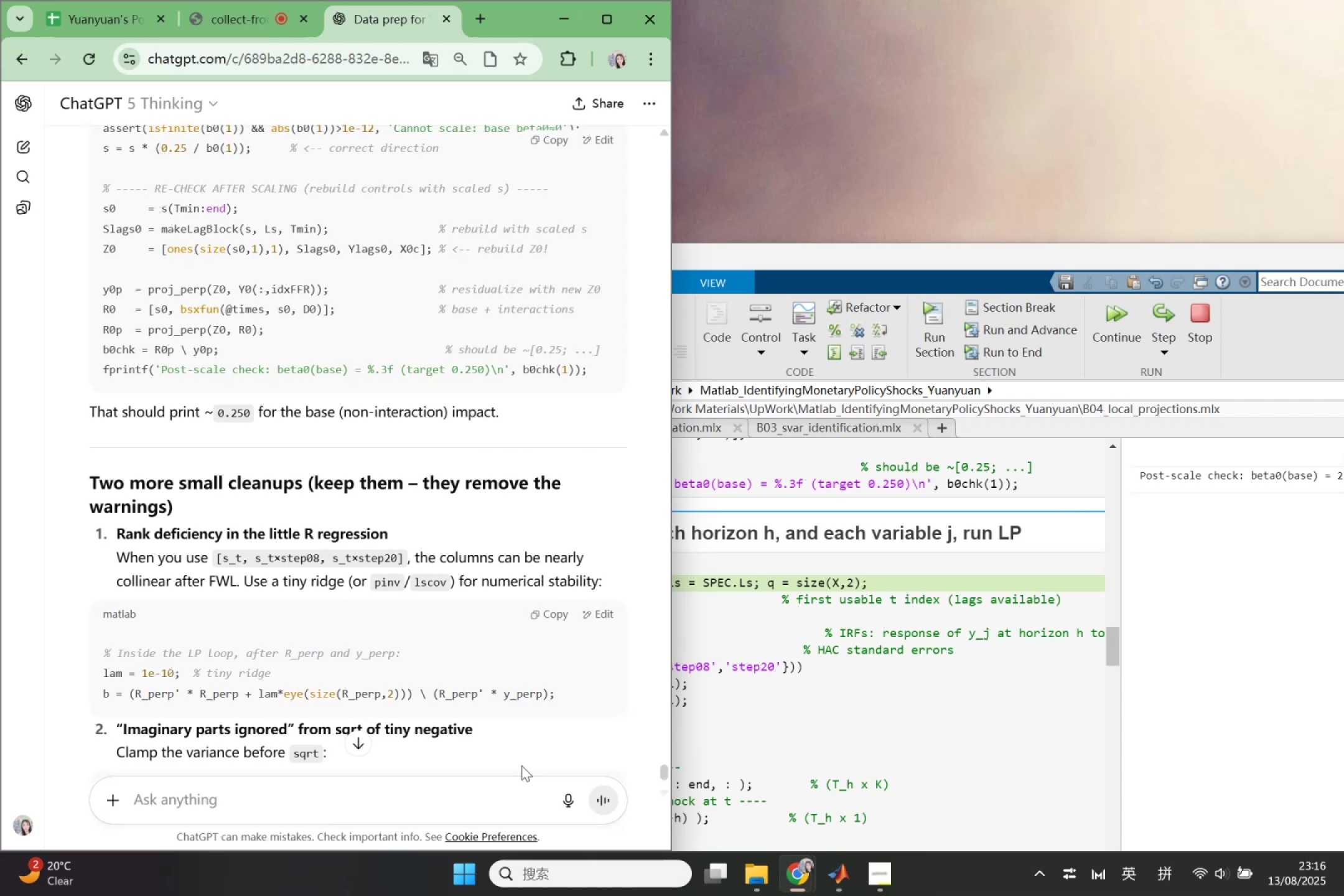 
wait(13.27)
 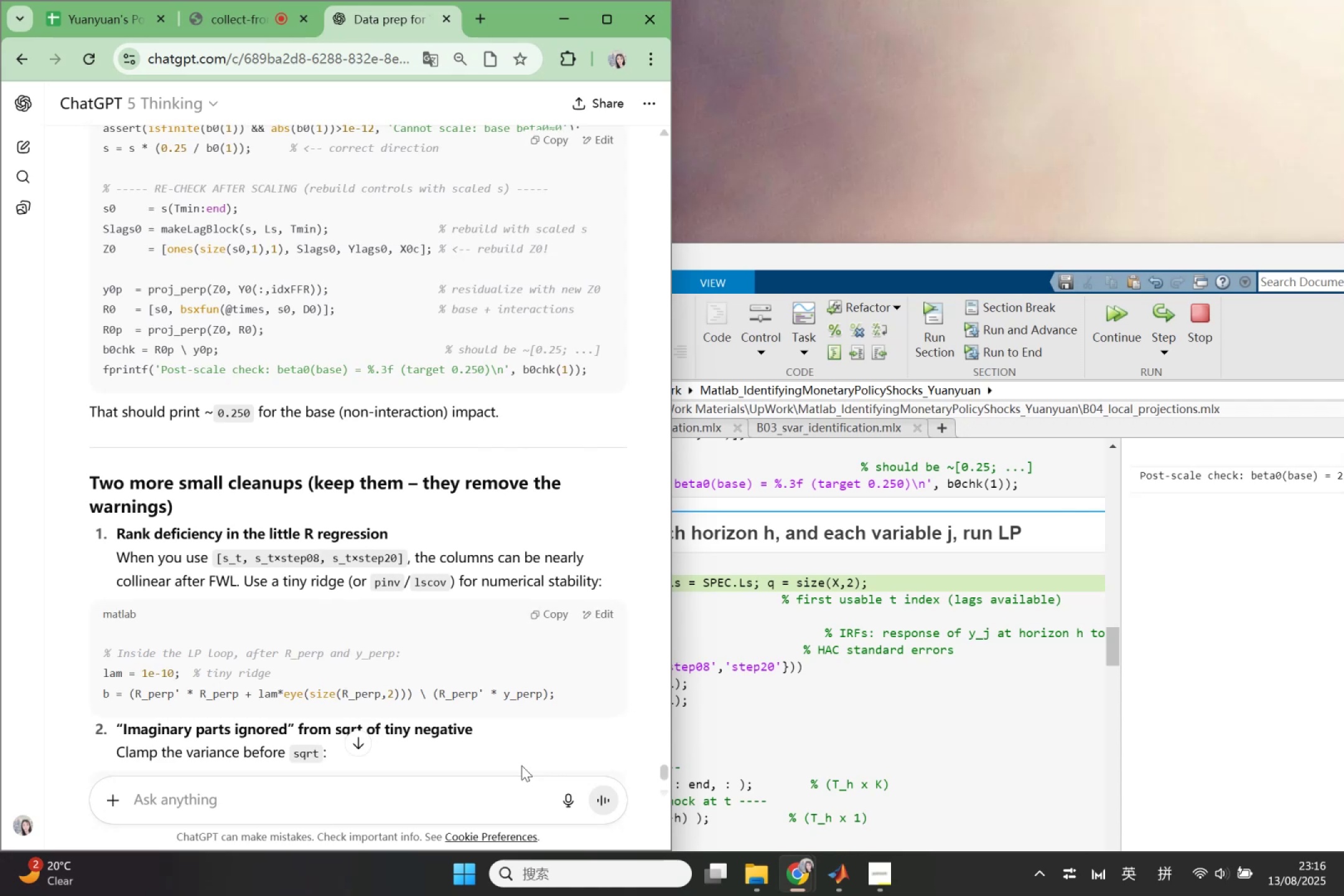 
scroll: coordinate [410, 660], scroll_direction: down, amount: 3.0
 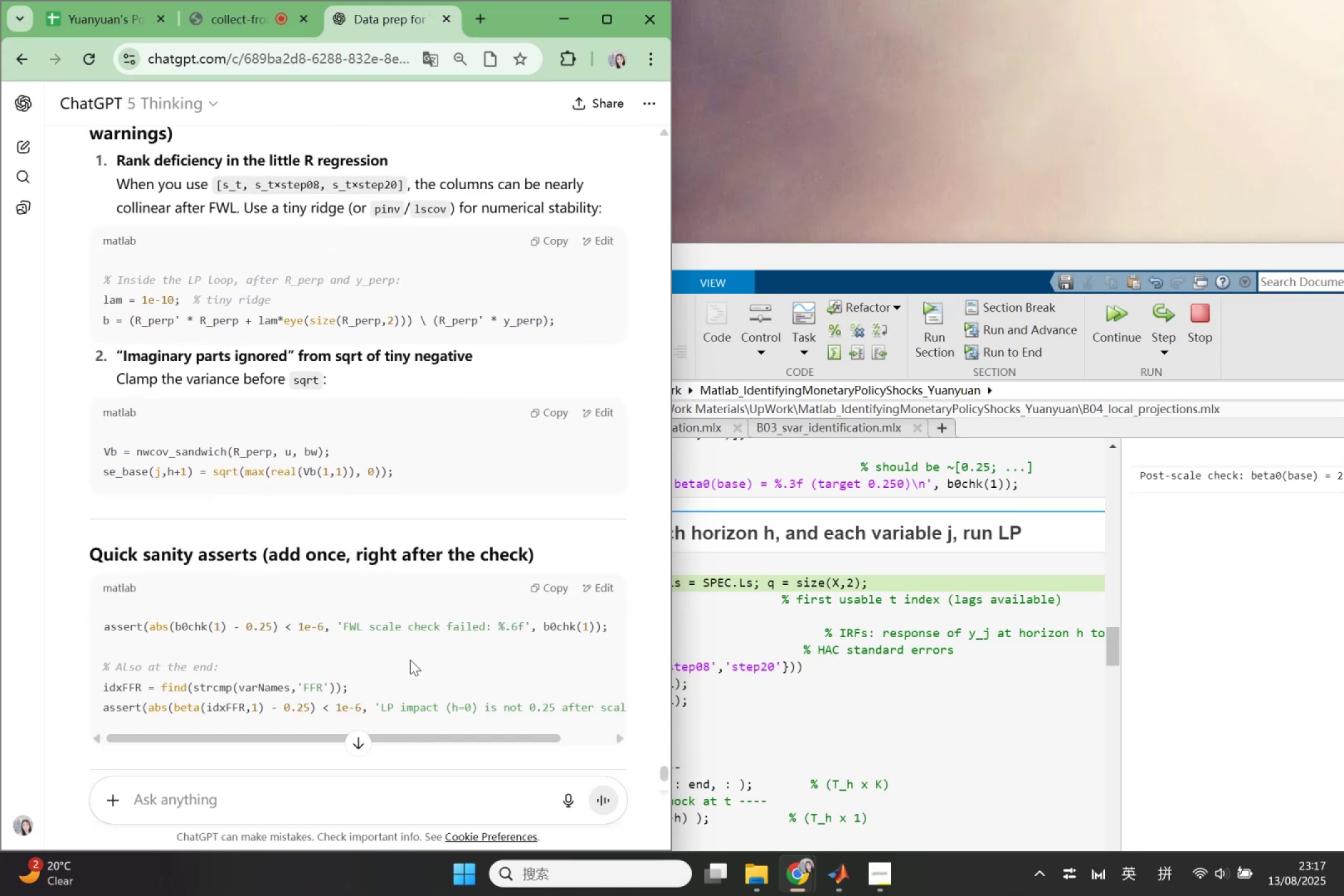 
wait(9.41)
 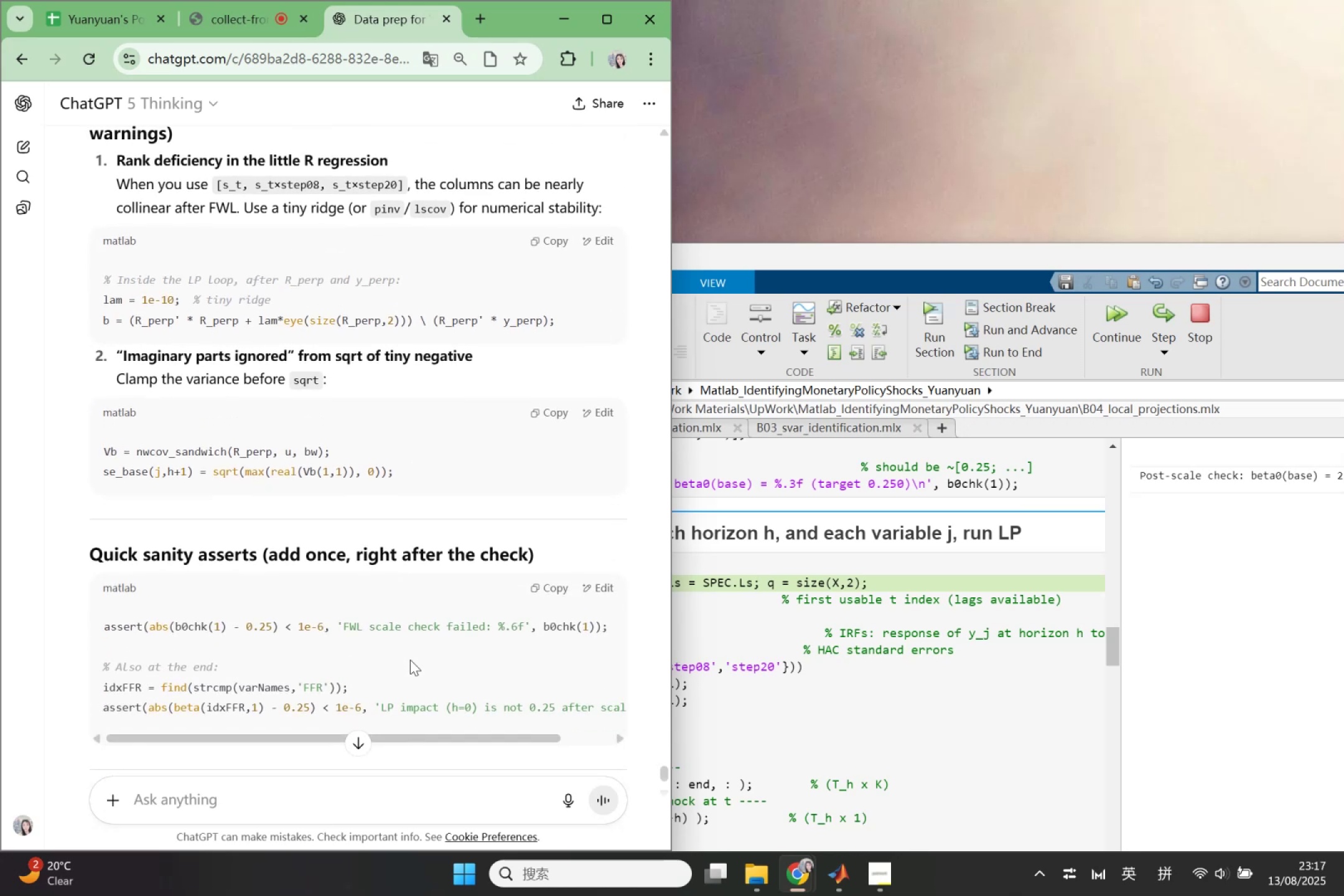 
scroll: coordinate [410, 660], scroll_direction: down, amount: 2.0
 